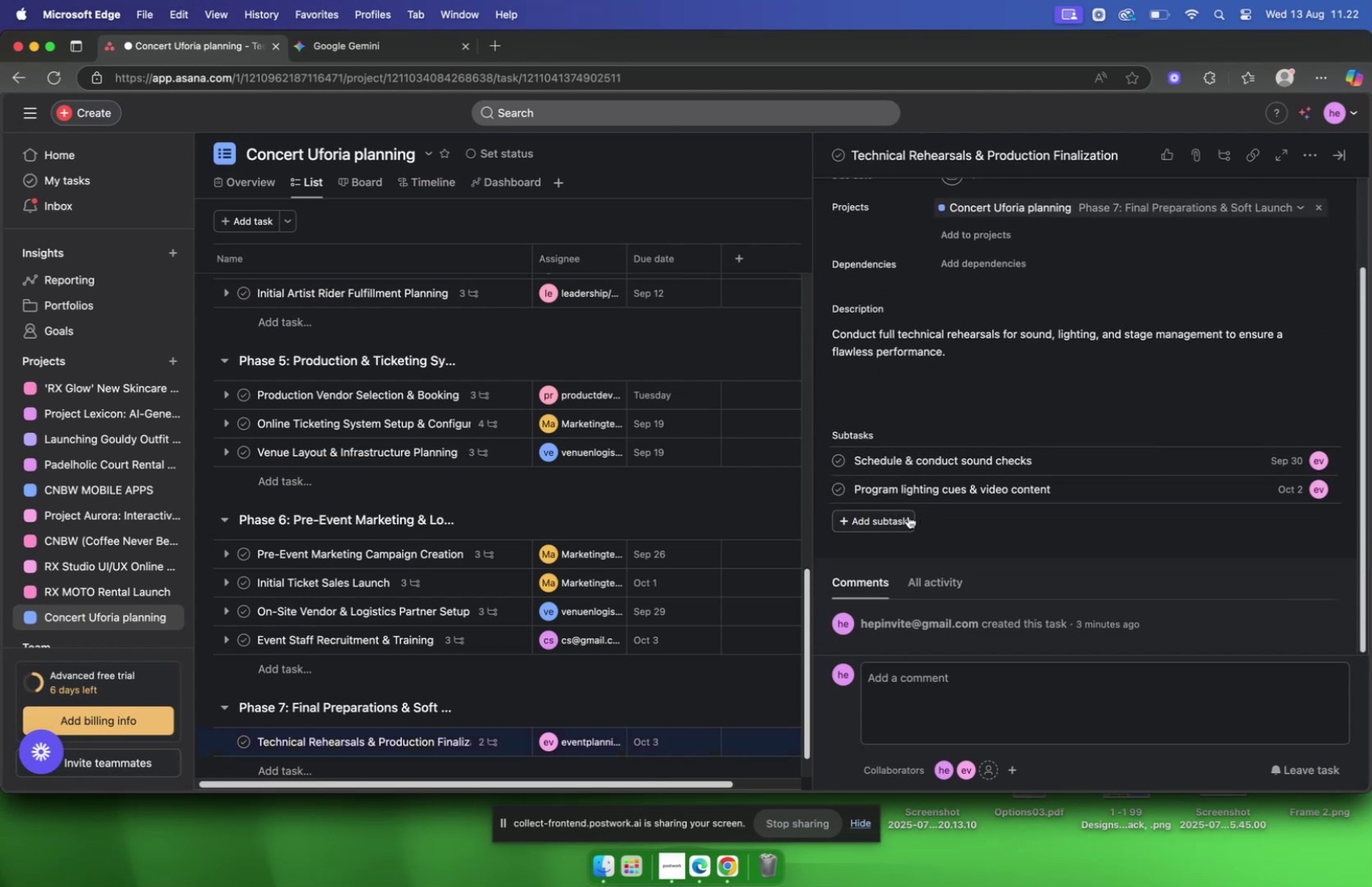 
left_click([905, 519])
 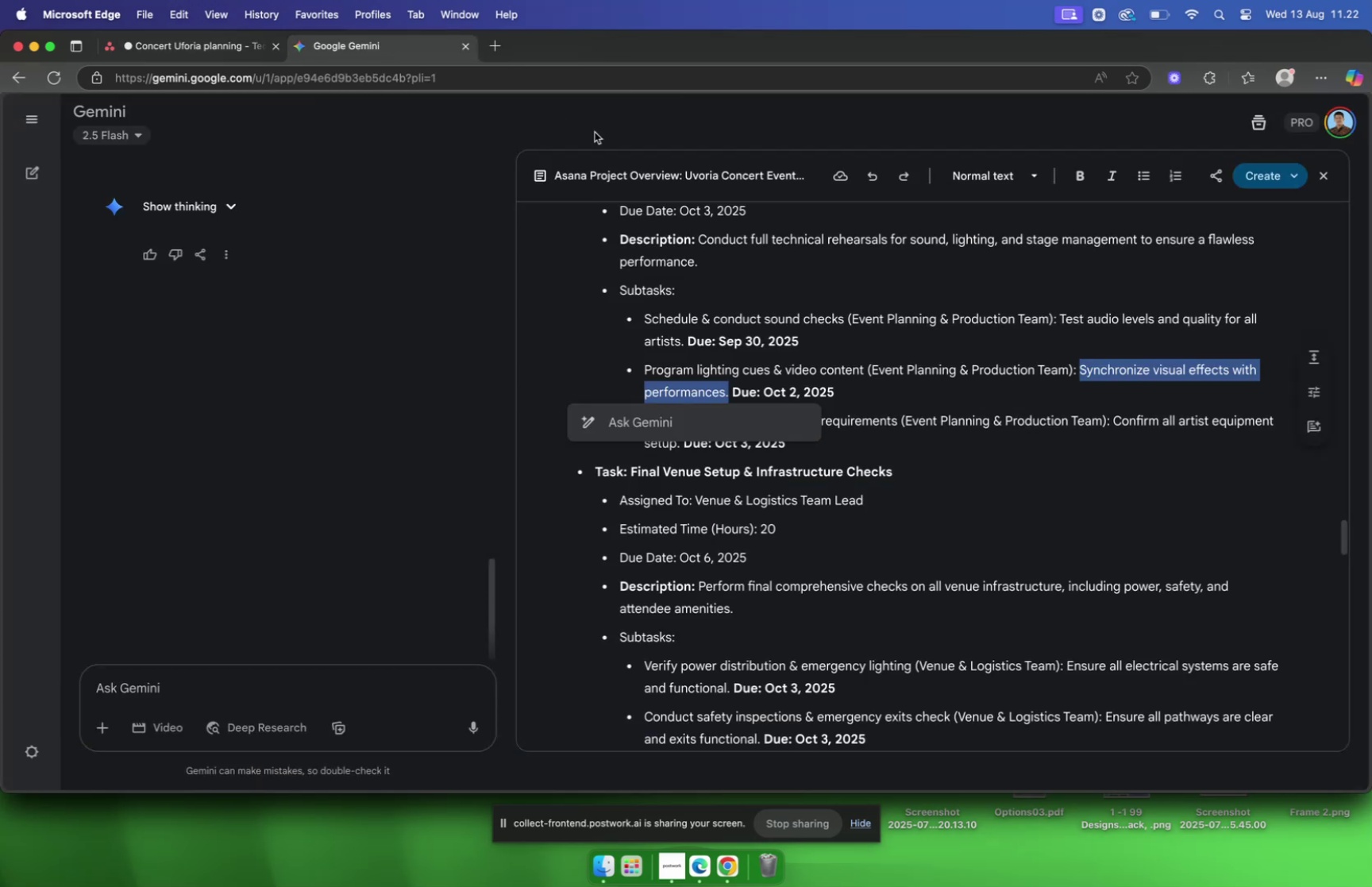 
scroll: coordinate [863, 329], scroll_direction: down, amount: 7.0
 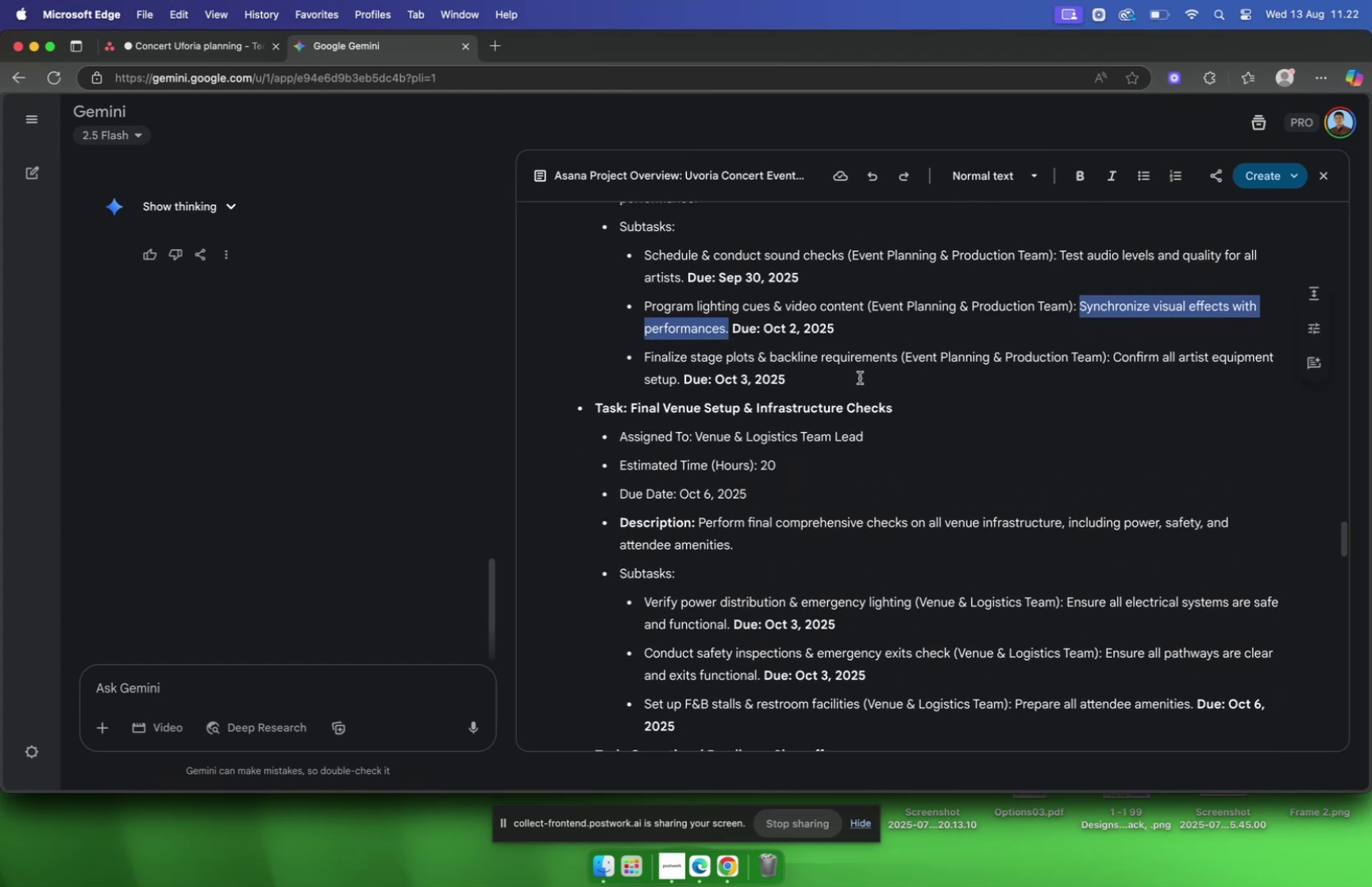 
left_click([858, 384])
 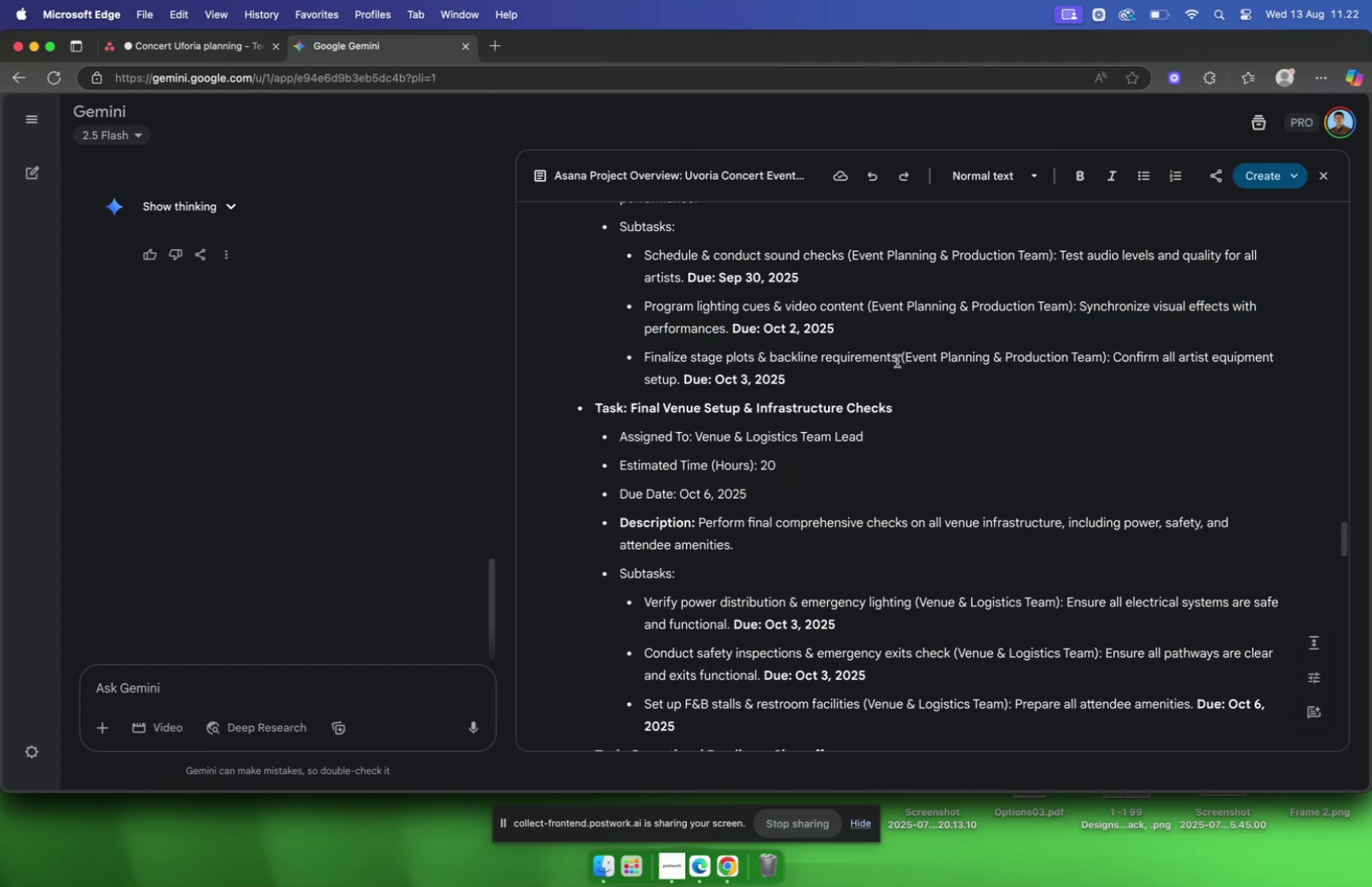 
left_click_drag(start_coordinate=[900, 363], to_coordinate=[646, 360])
 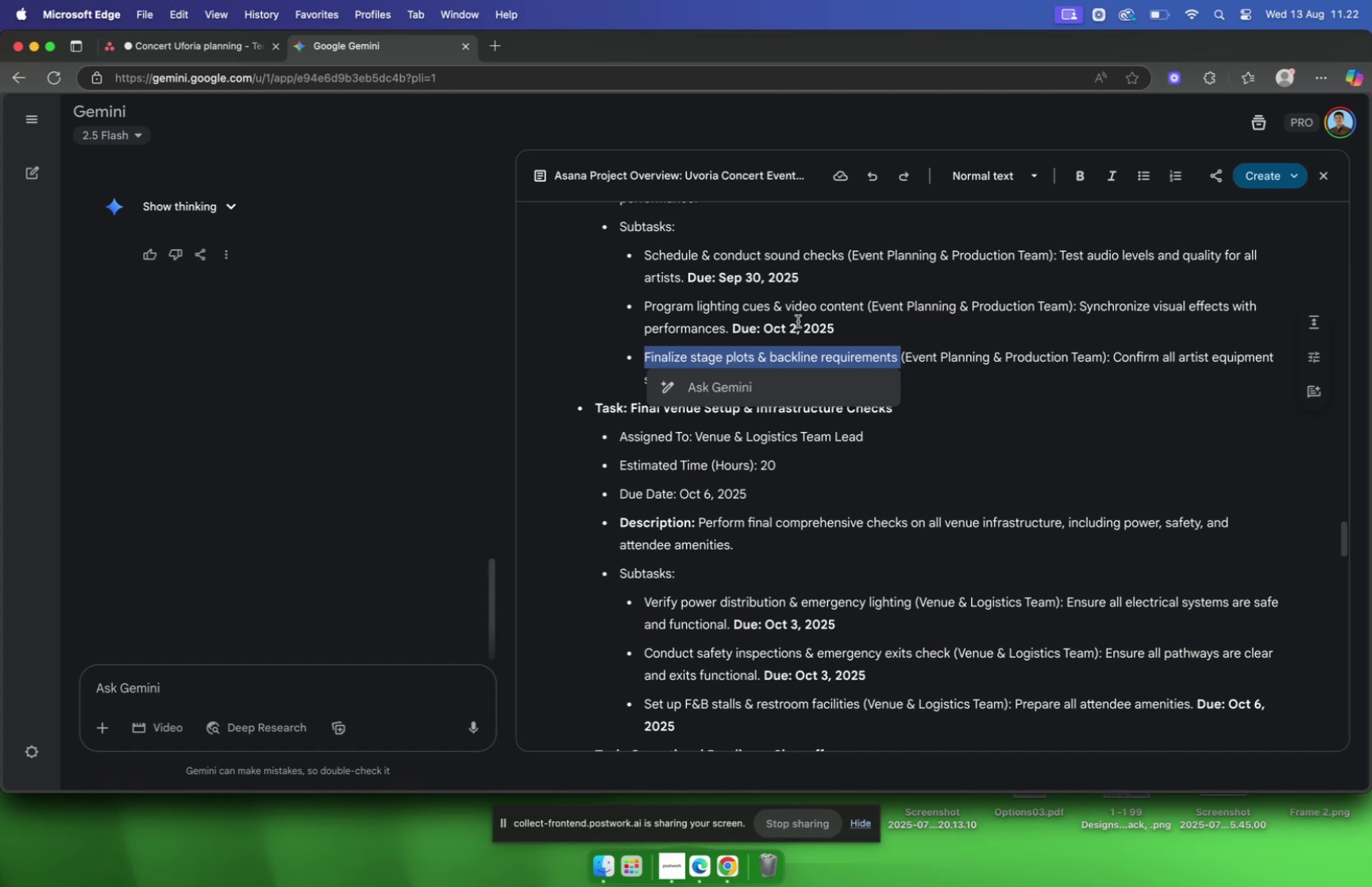 
key(Meta+C)
 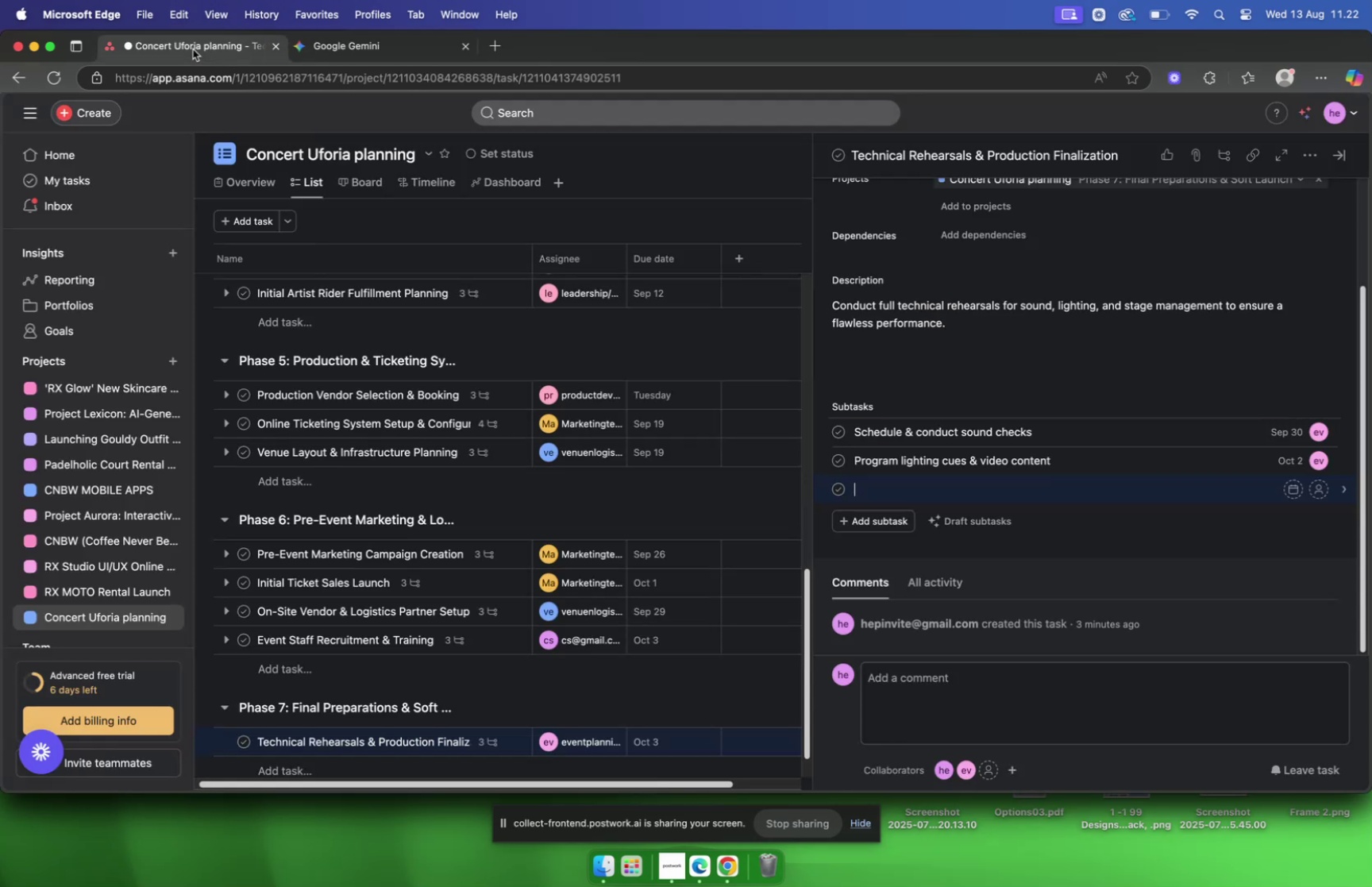 
key(Meta+V)
 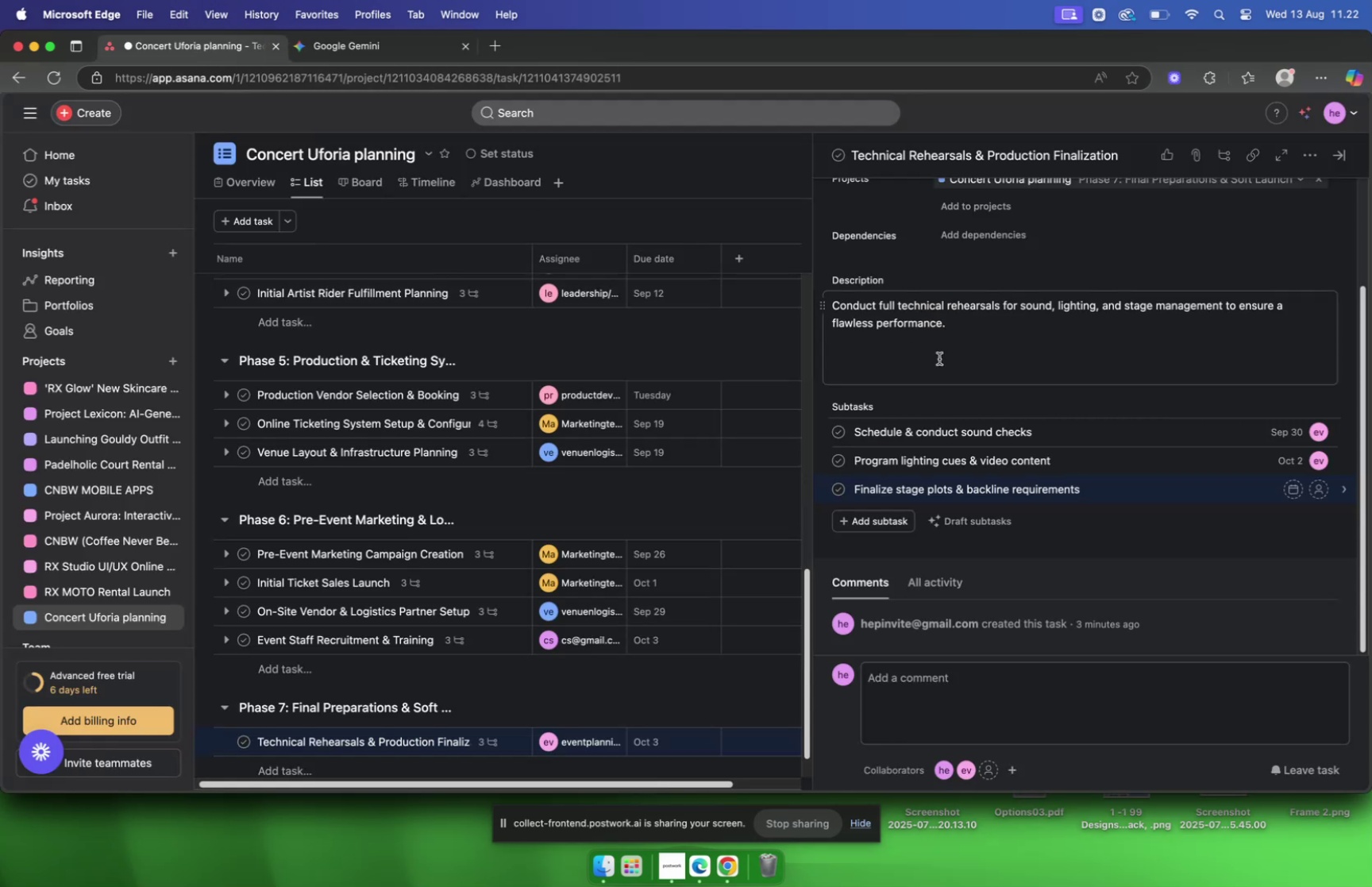 
key(Backspace)
 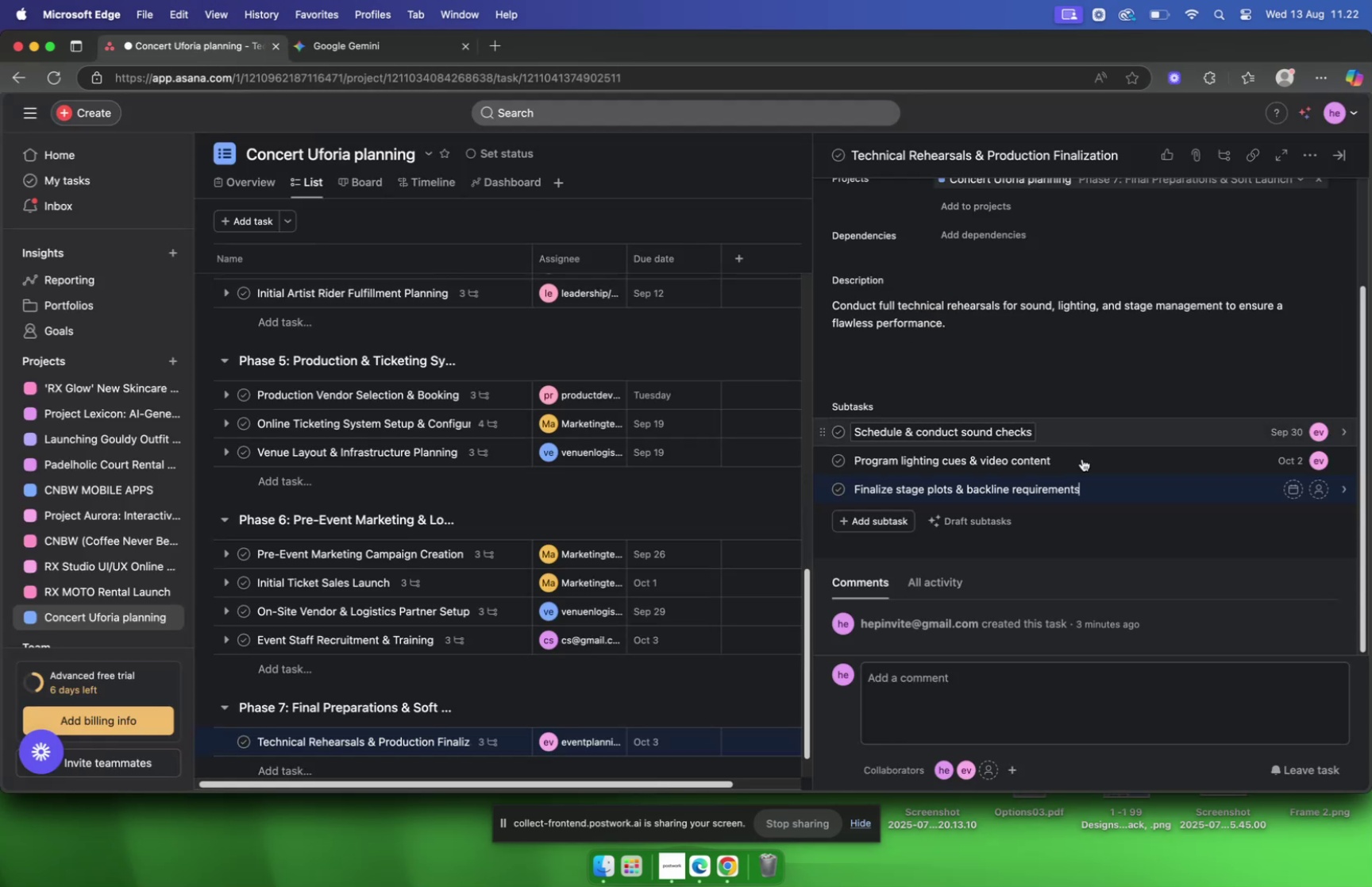 
left_click([1133, 492])
 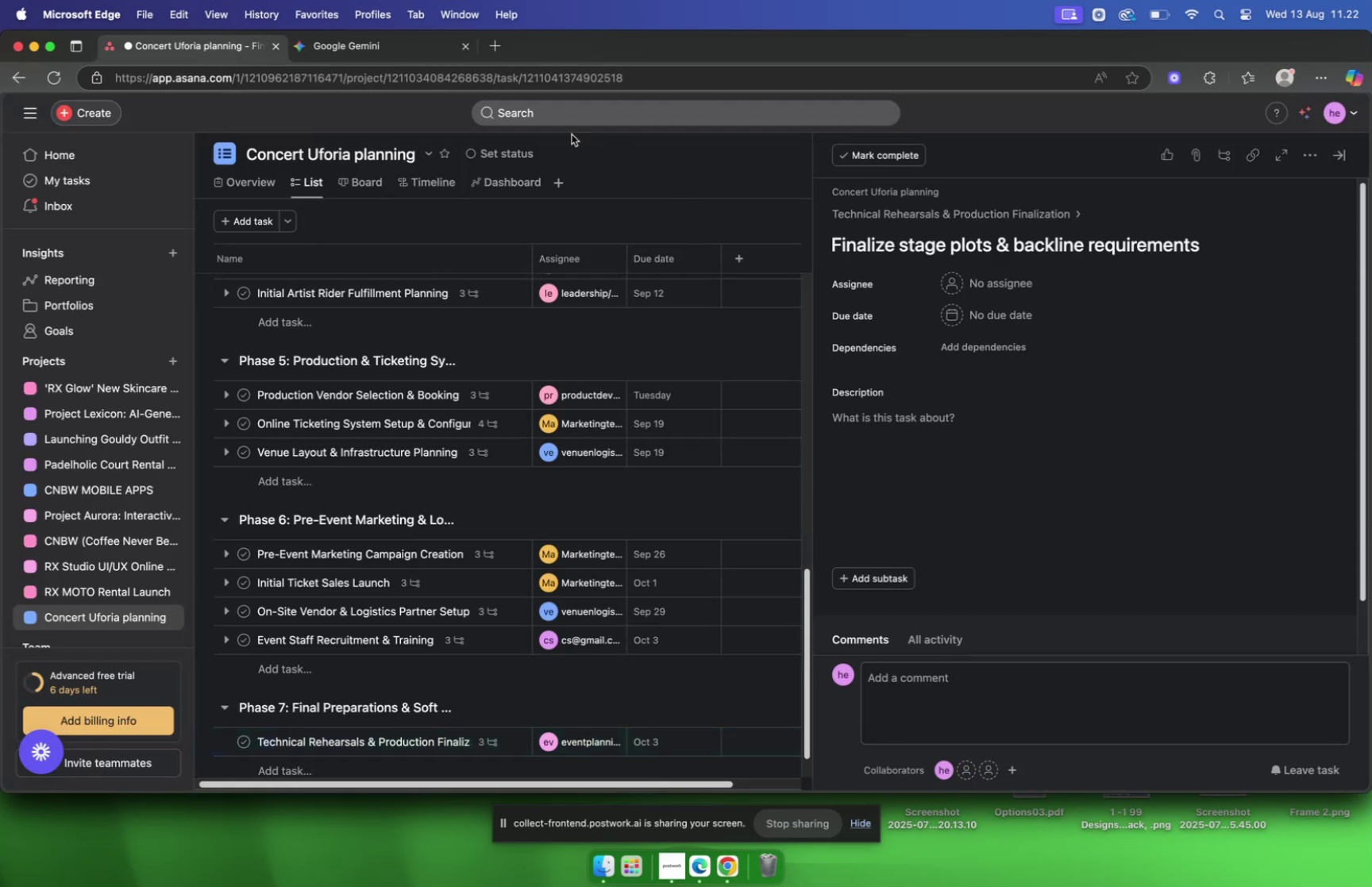 
left_click([372, 56])
 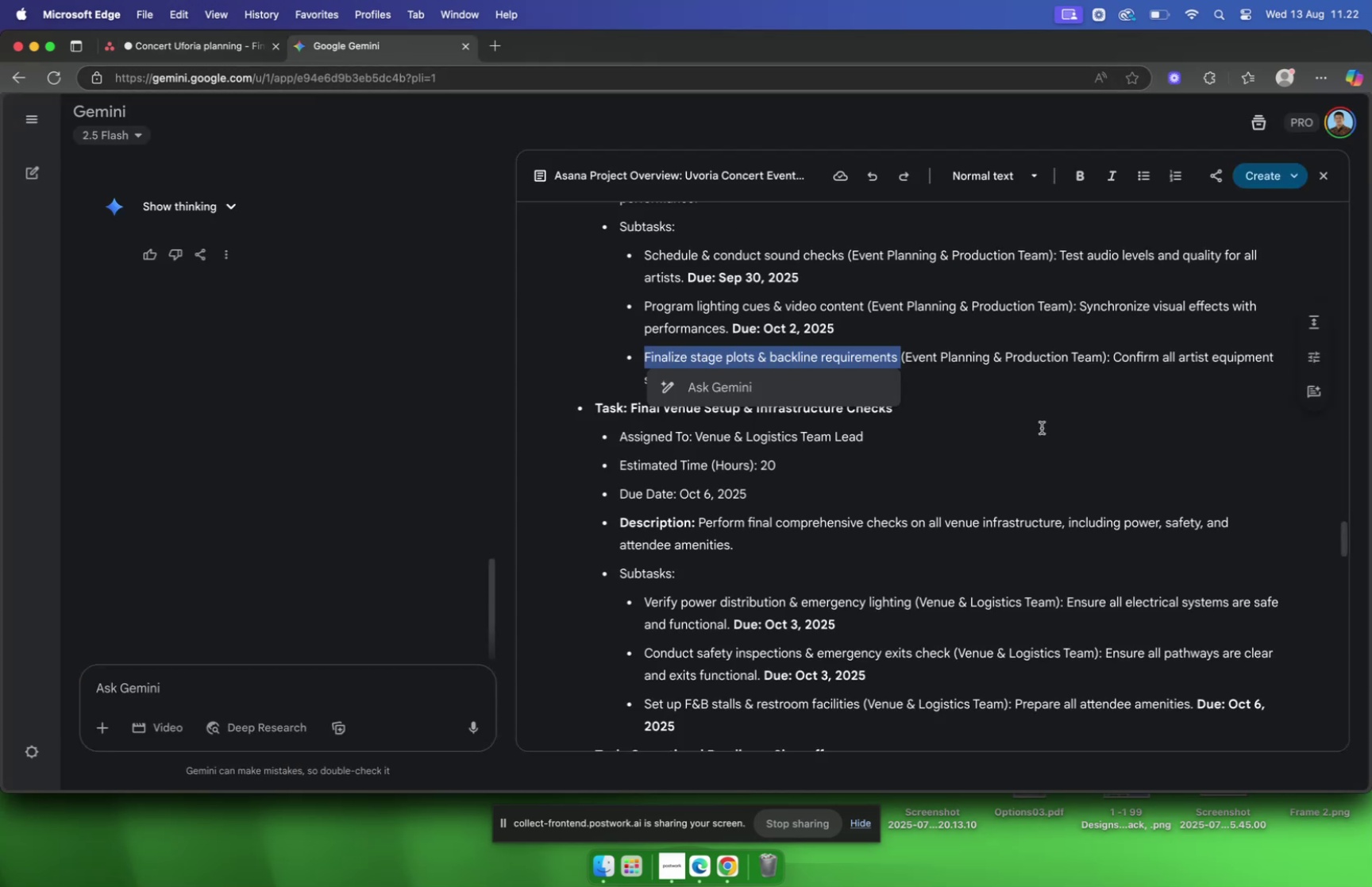 
left_click([1042, 427])
 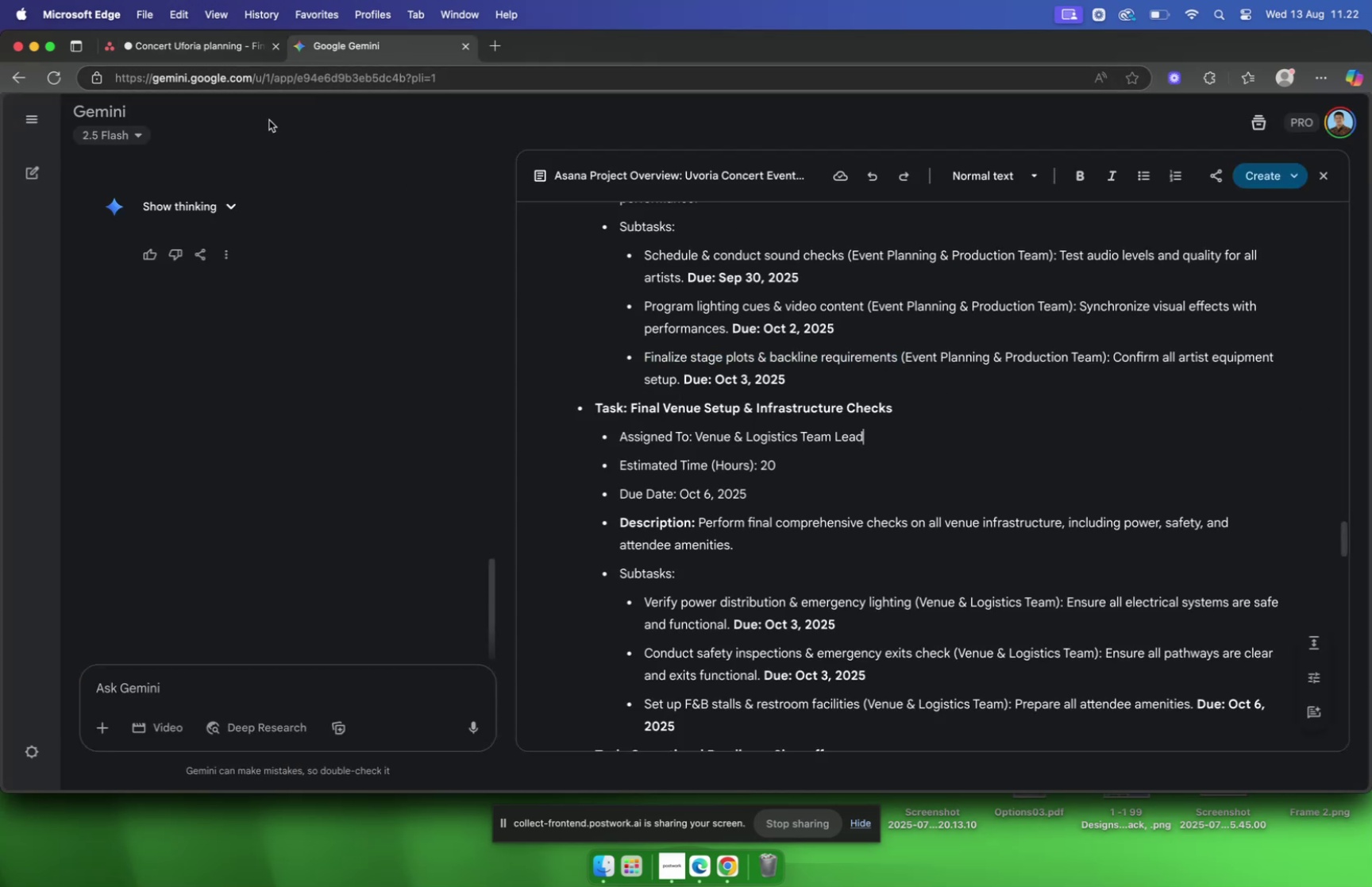 
left_click([206, 46])
 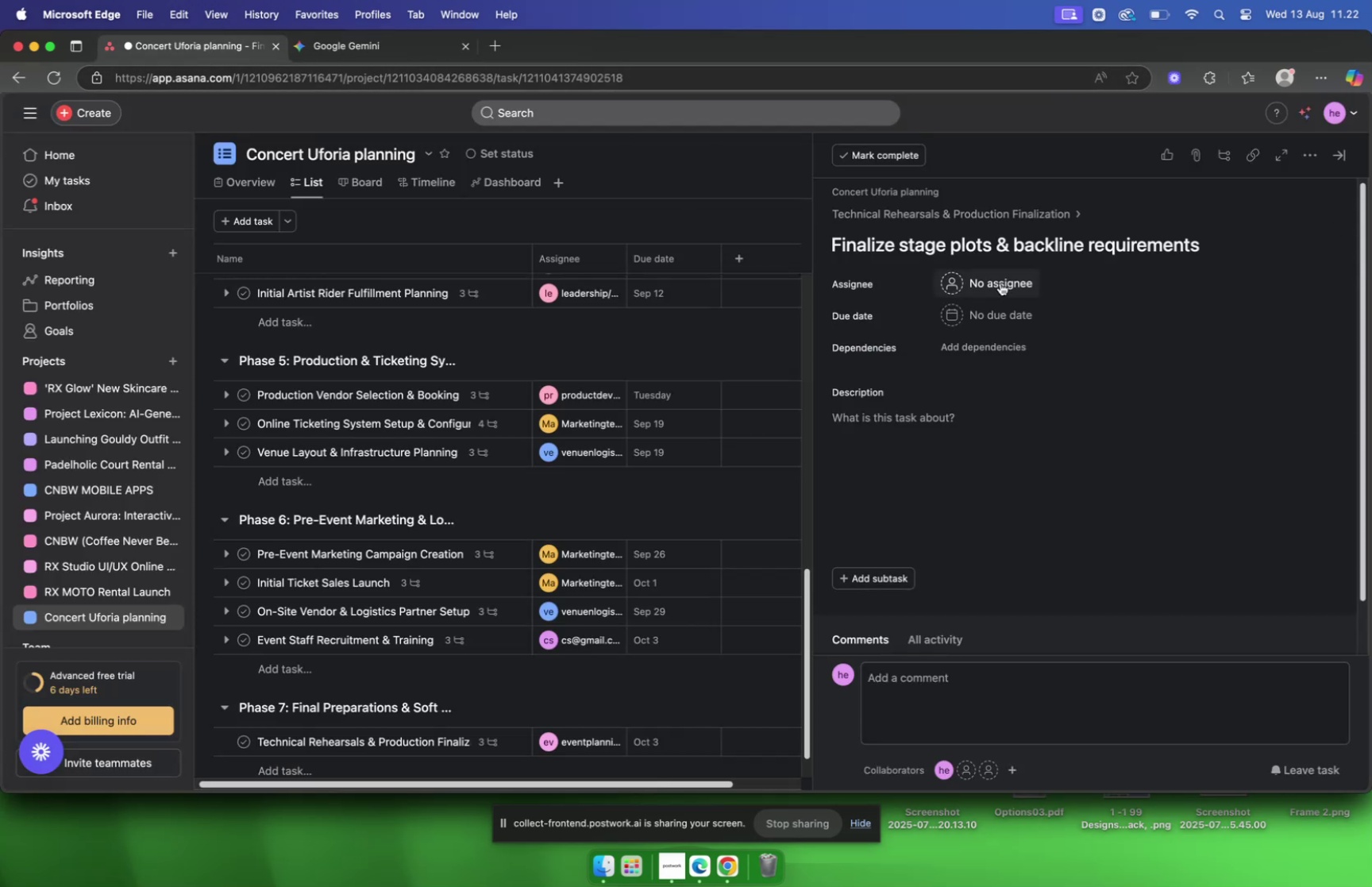 
left_click([1002, 285])
 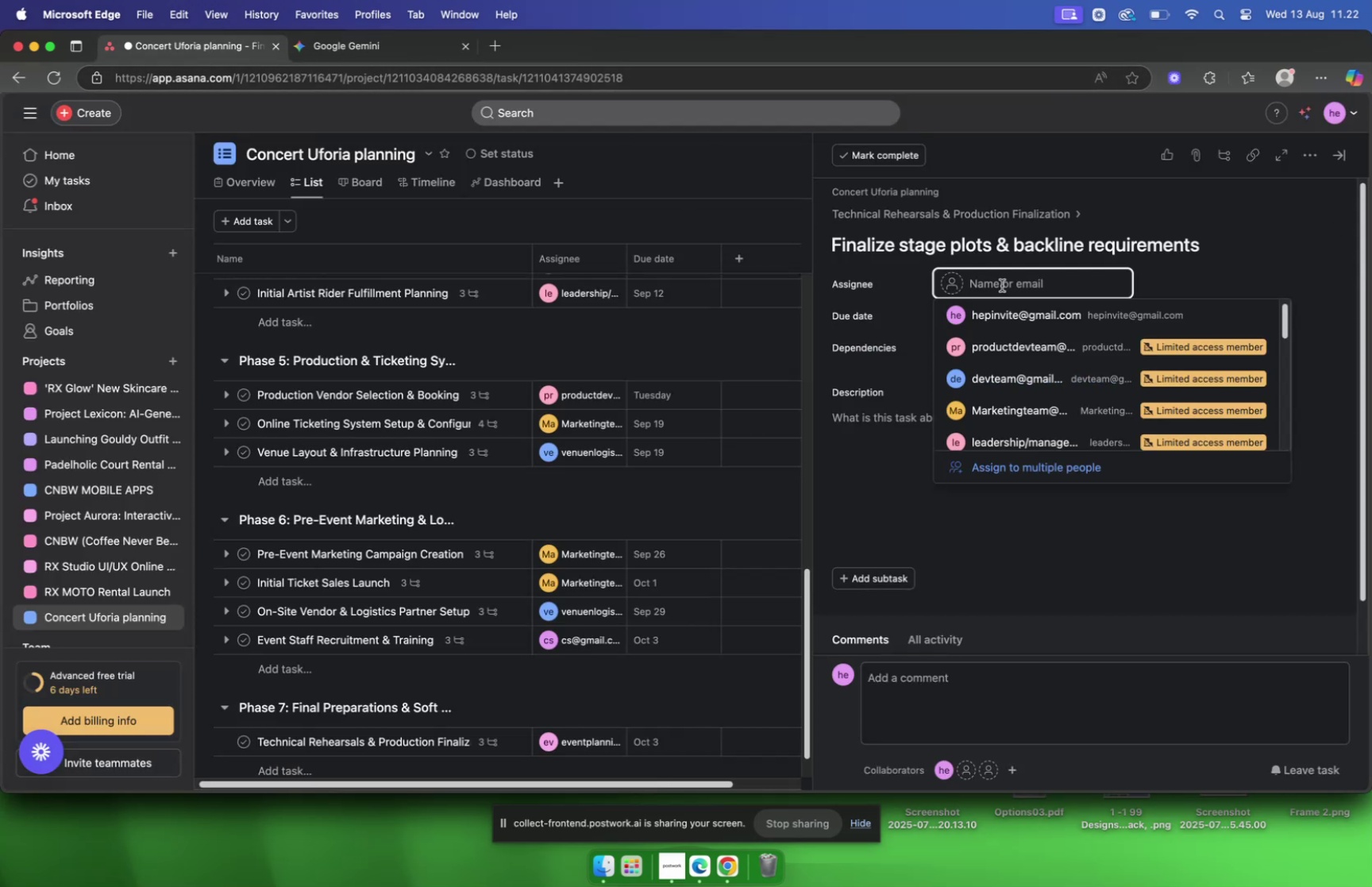 
type(eve)
 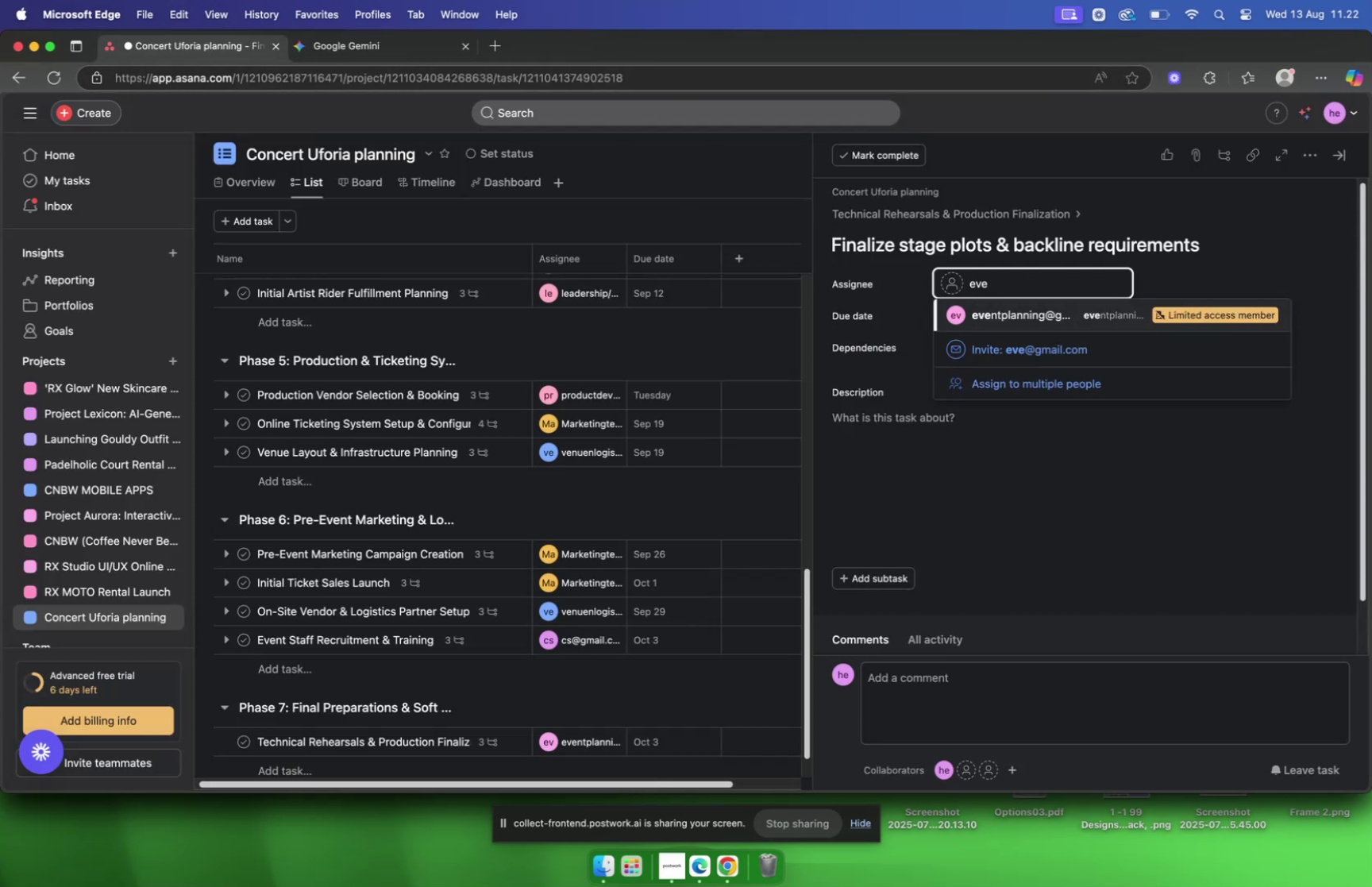 
key(Enter)
 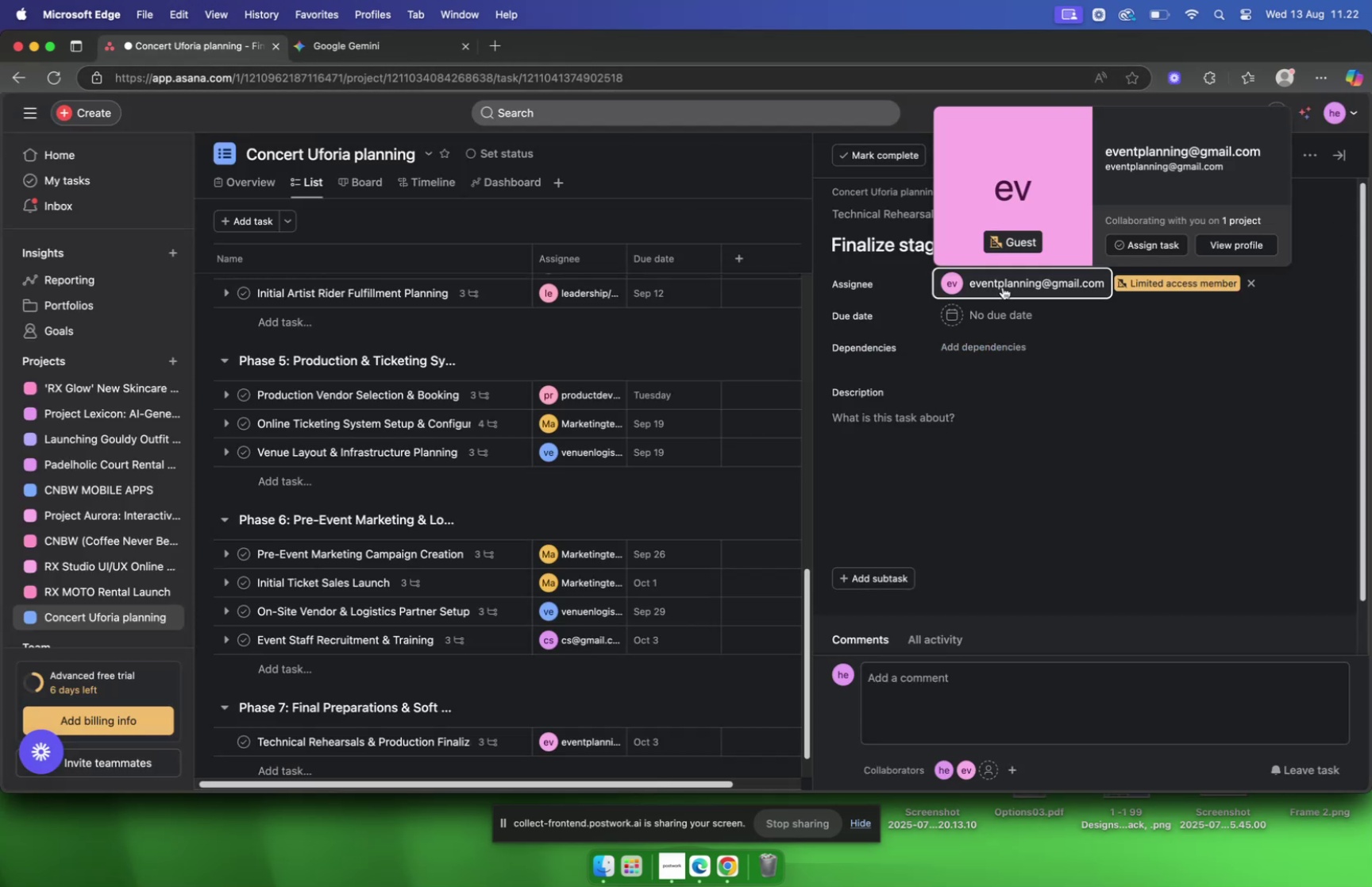 
left_click([989, 309])
 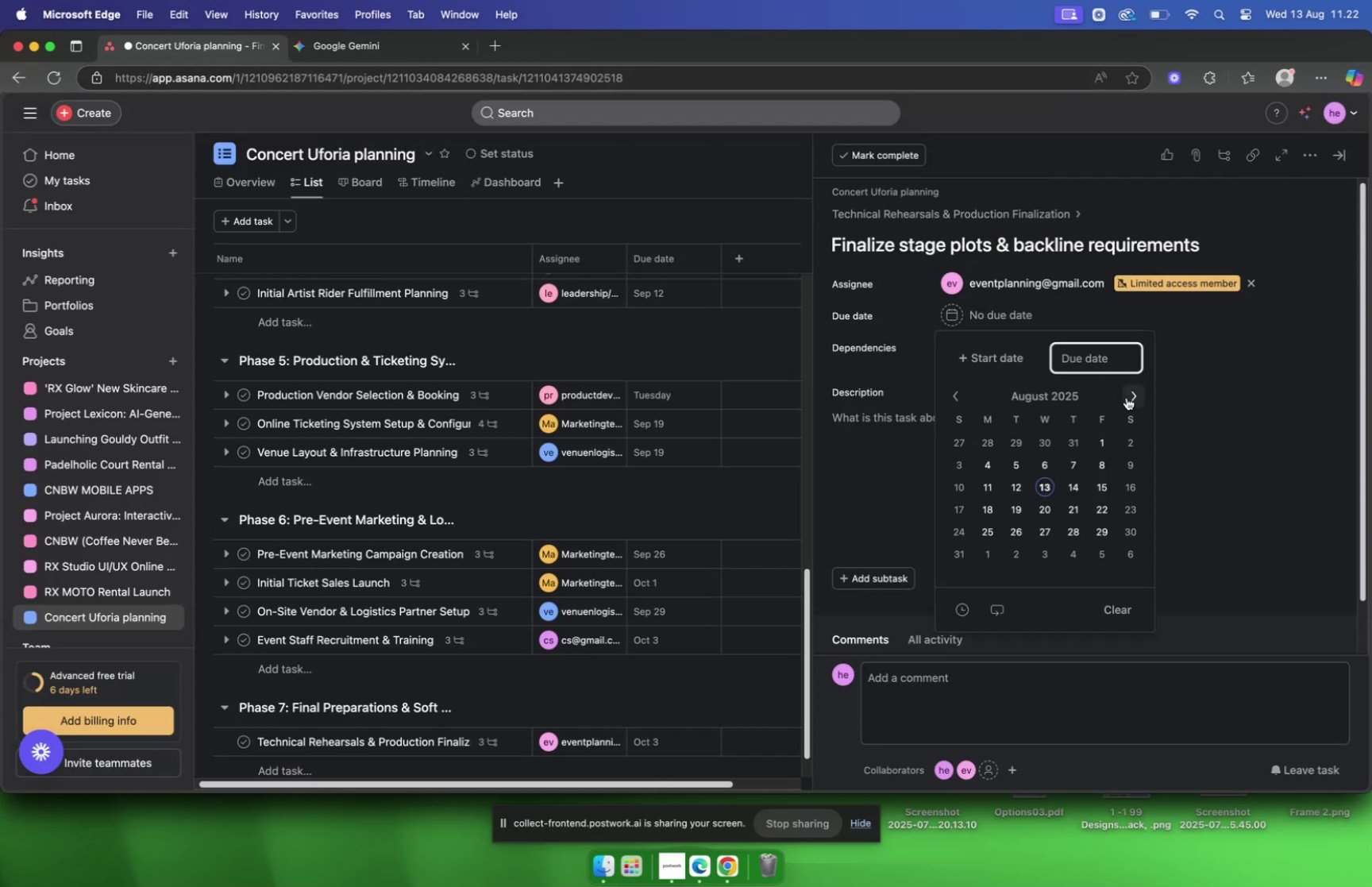 
double_click([1127, 397])
 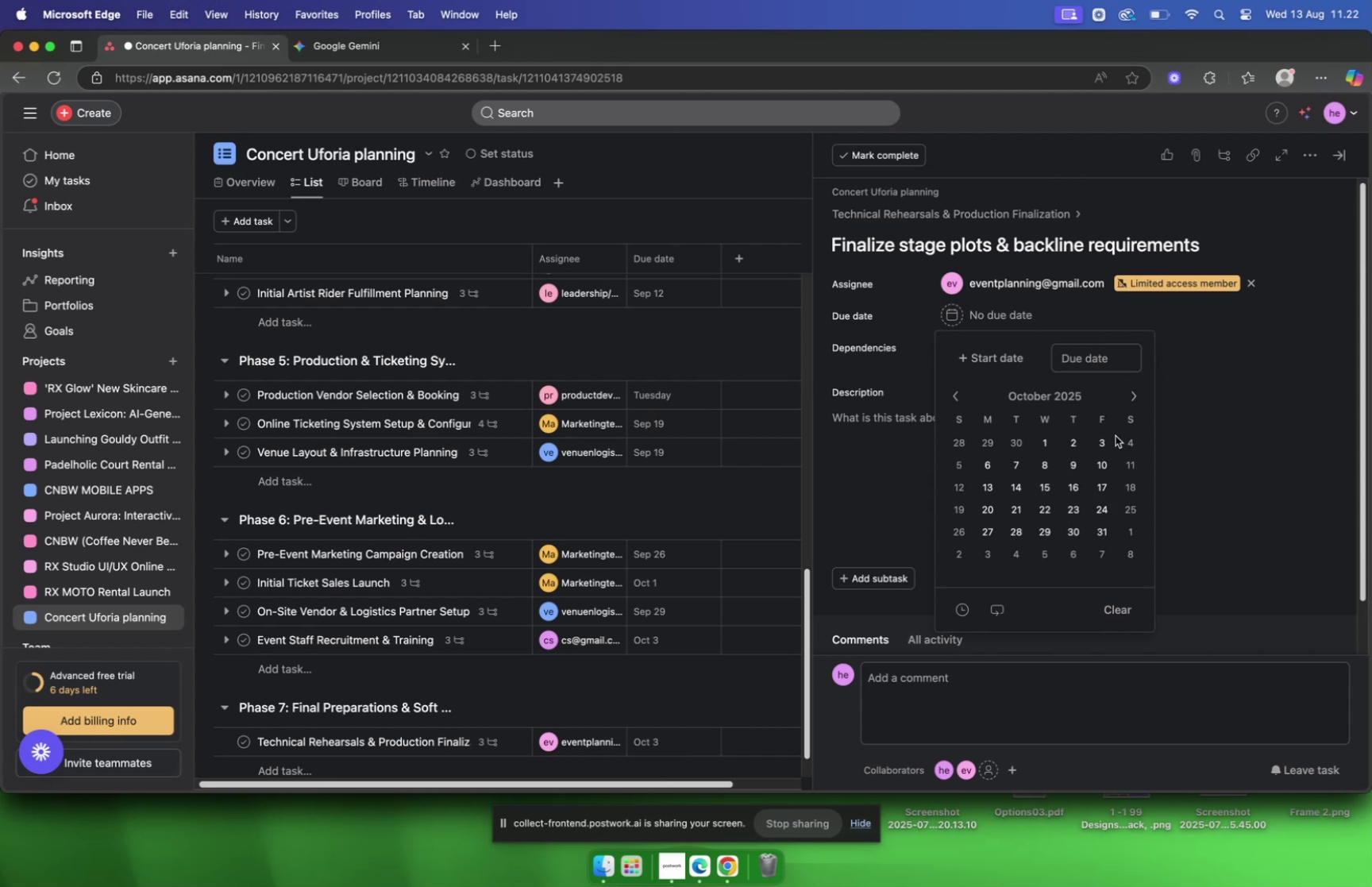 
left_click([1107, 439])
 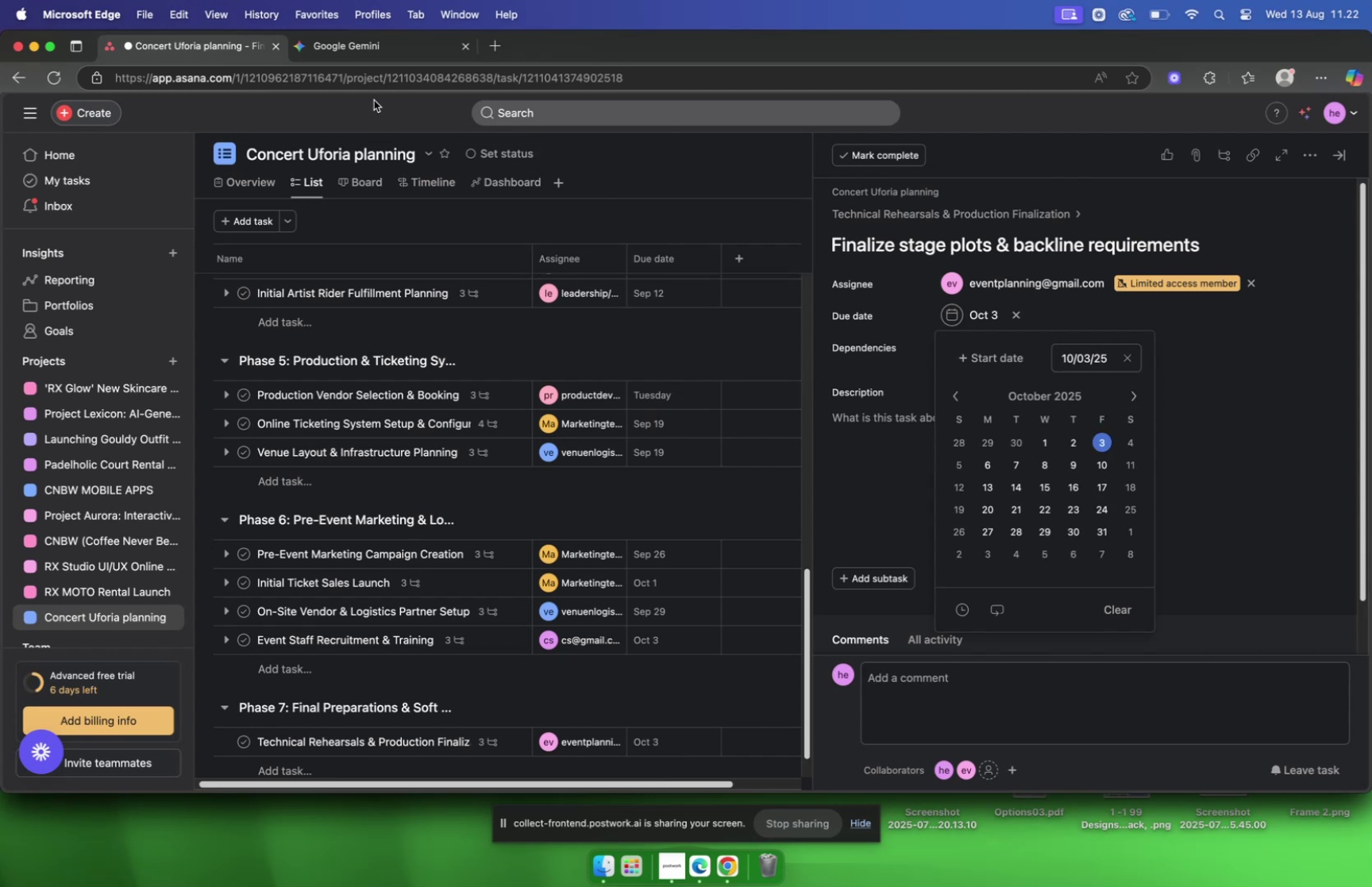 
left_click([358, 43])
 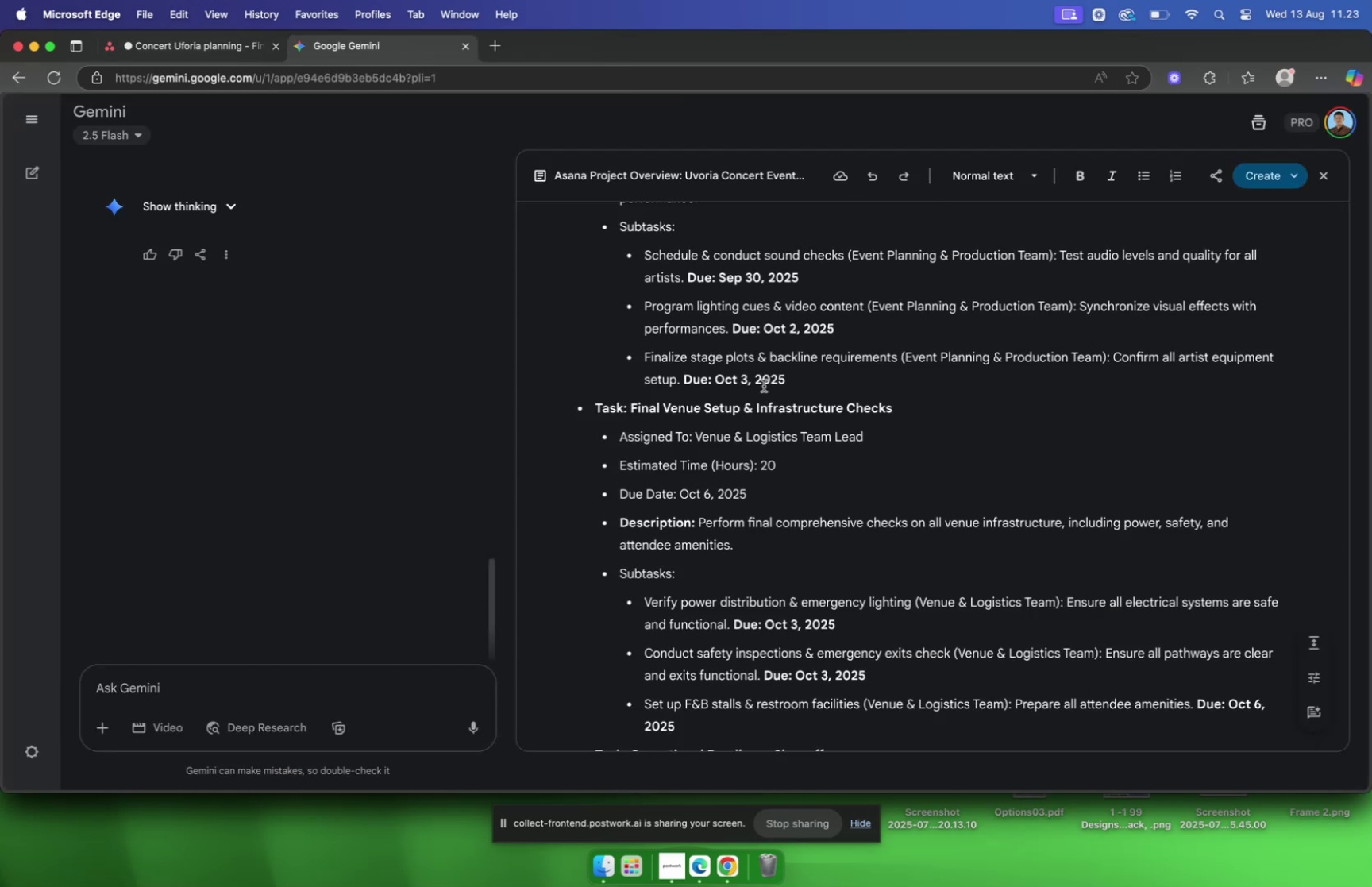 
left_click_drag(start_coordinate=[682, 383], to_coordinate=[1116, 359])
 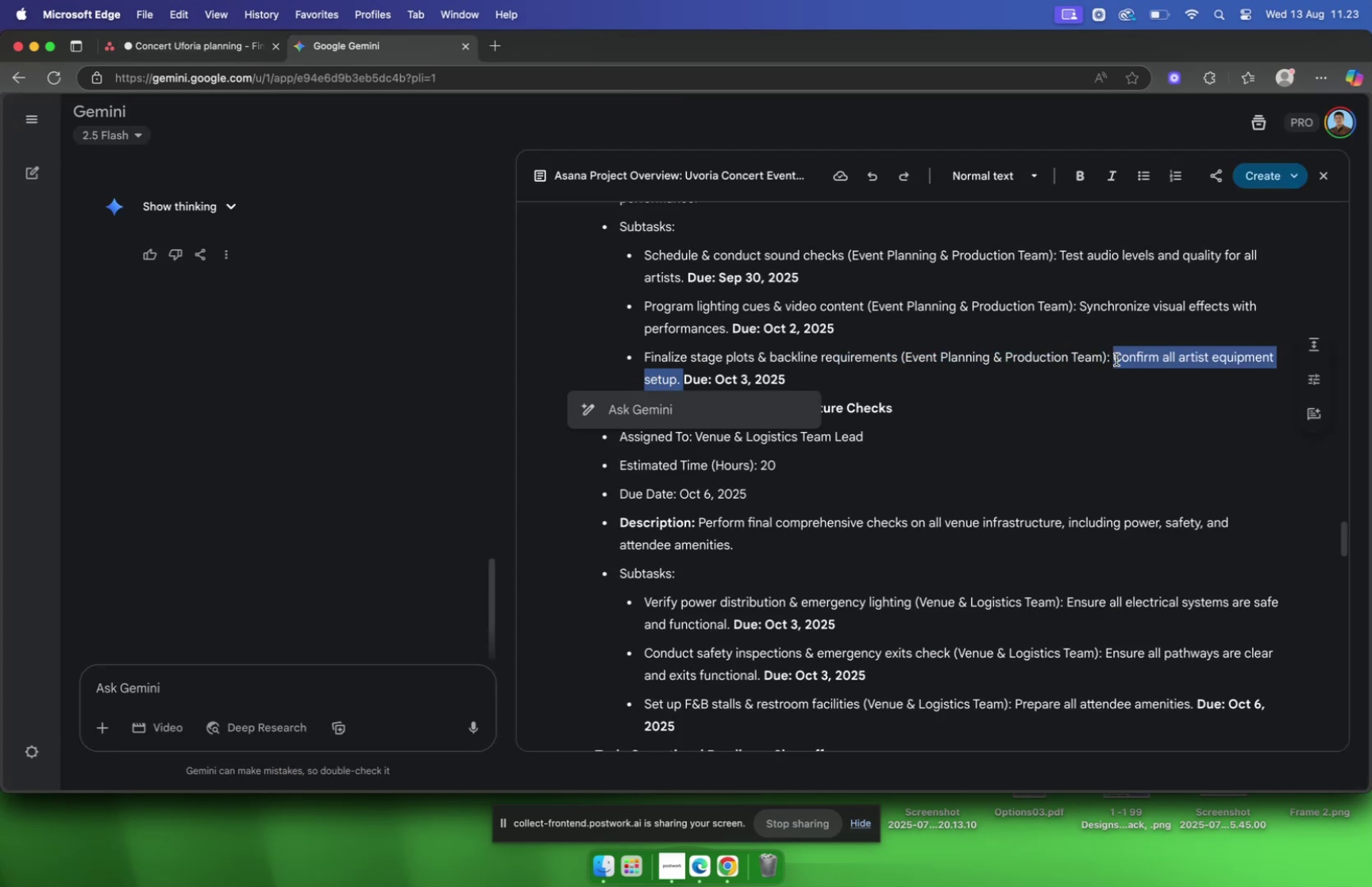 
key(Meta+C)
 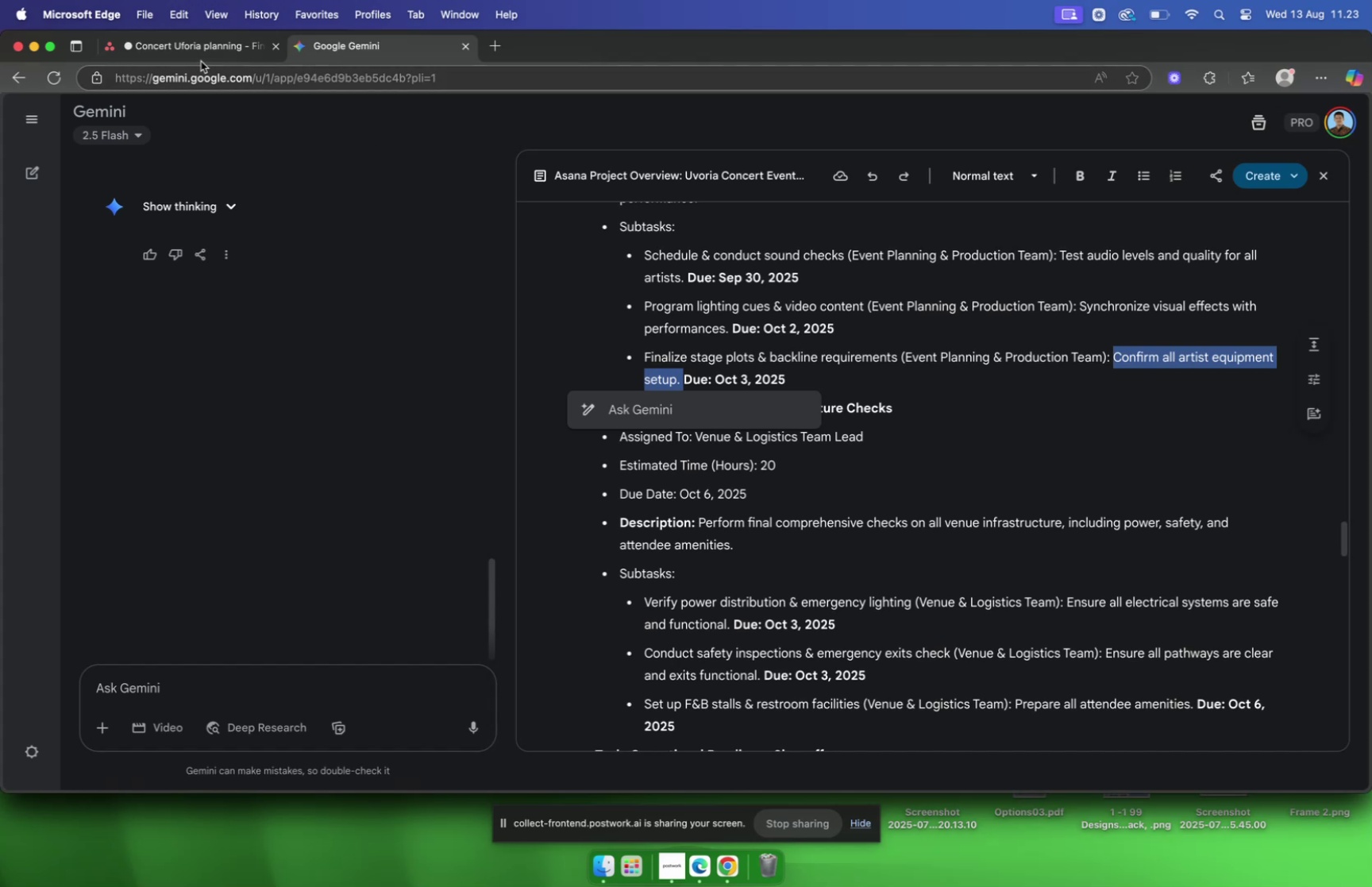 
left_click([195, 52])
 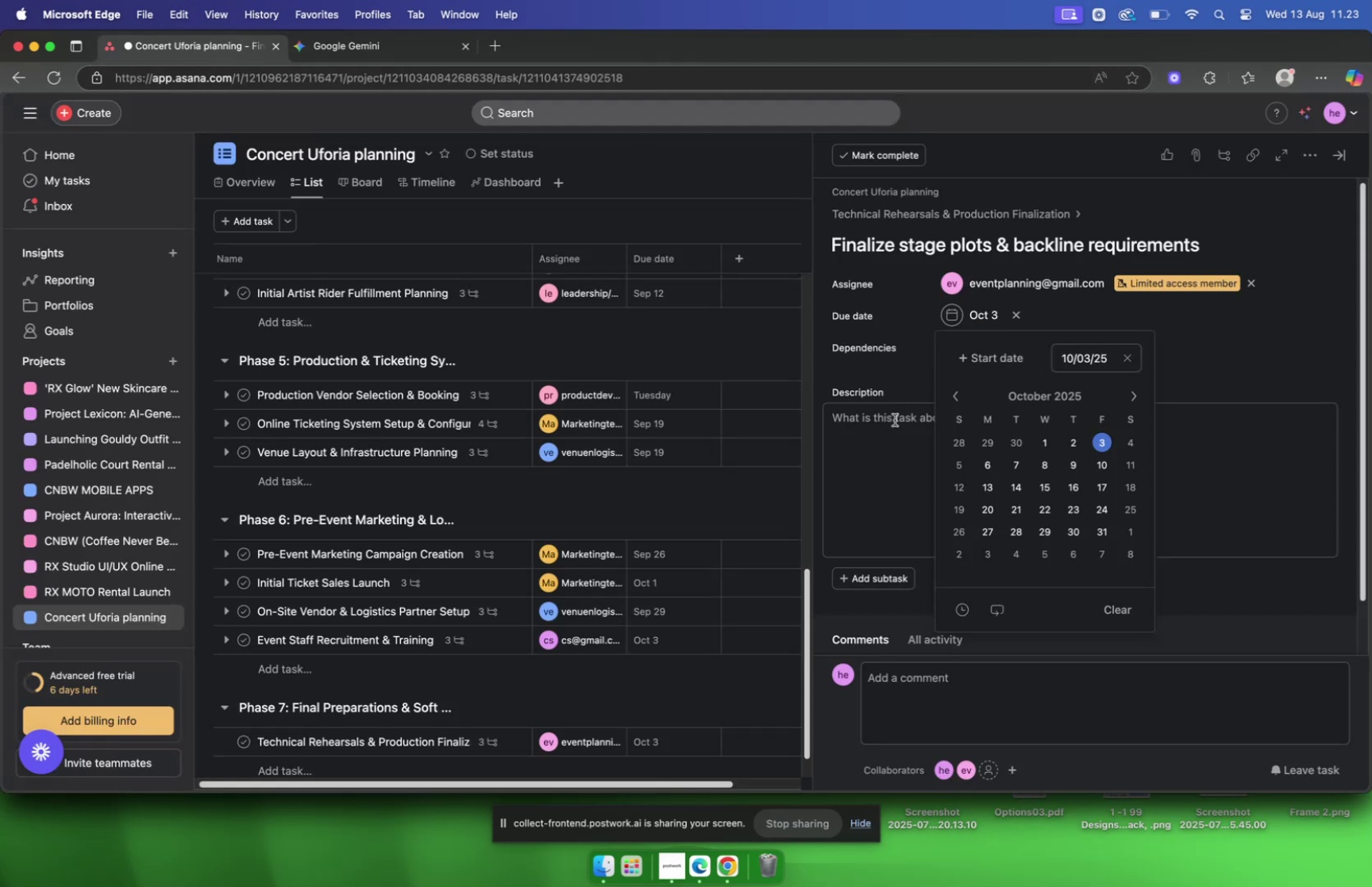 
key(Meta+V)
 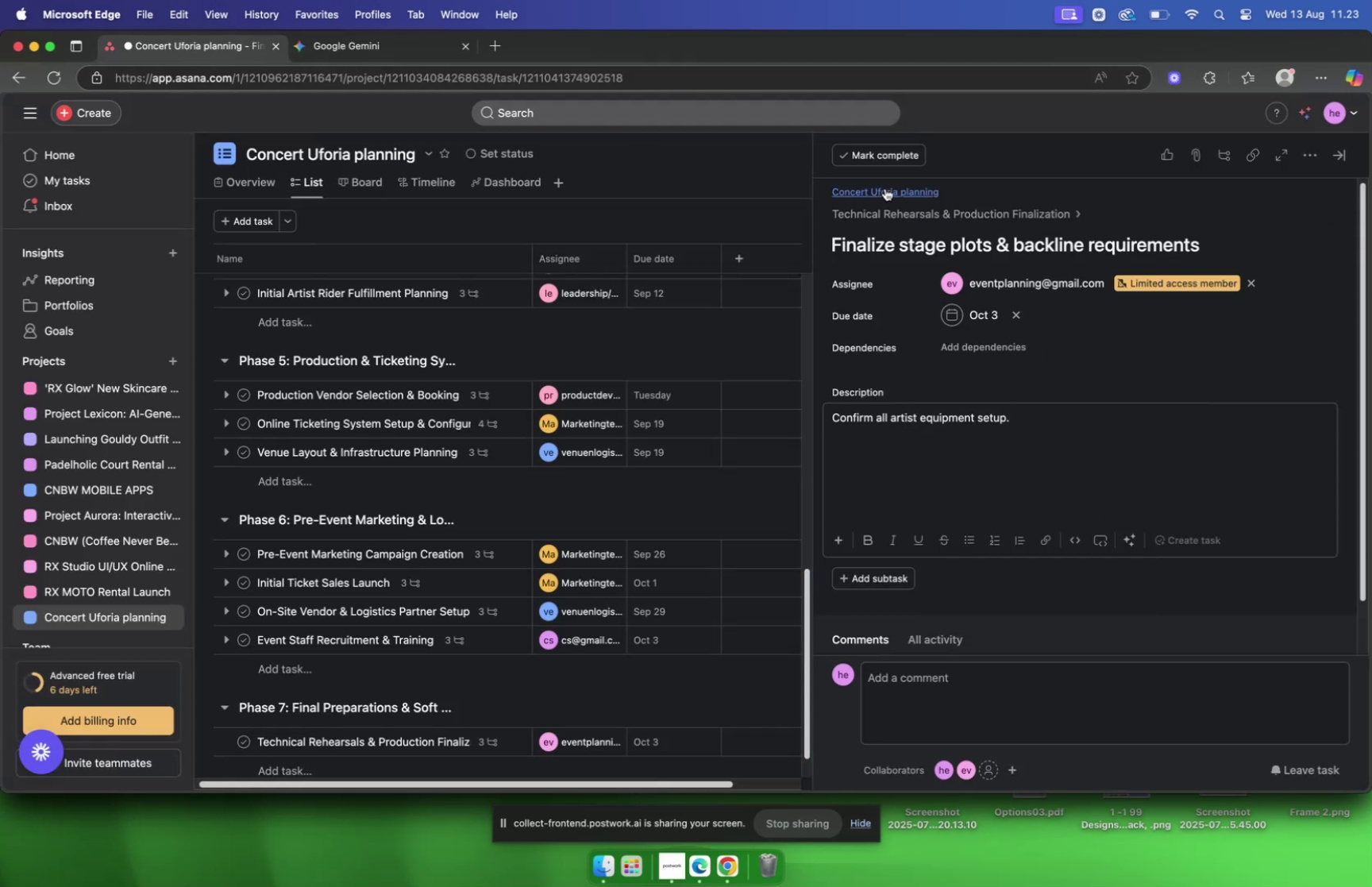 
left_click([892, 208])
 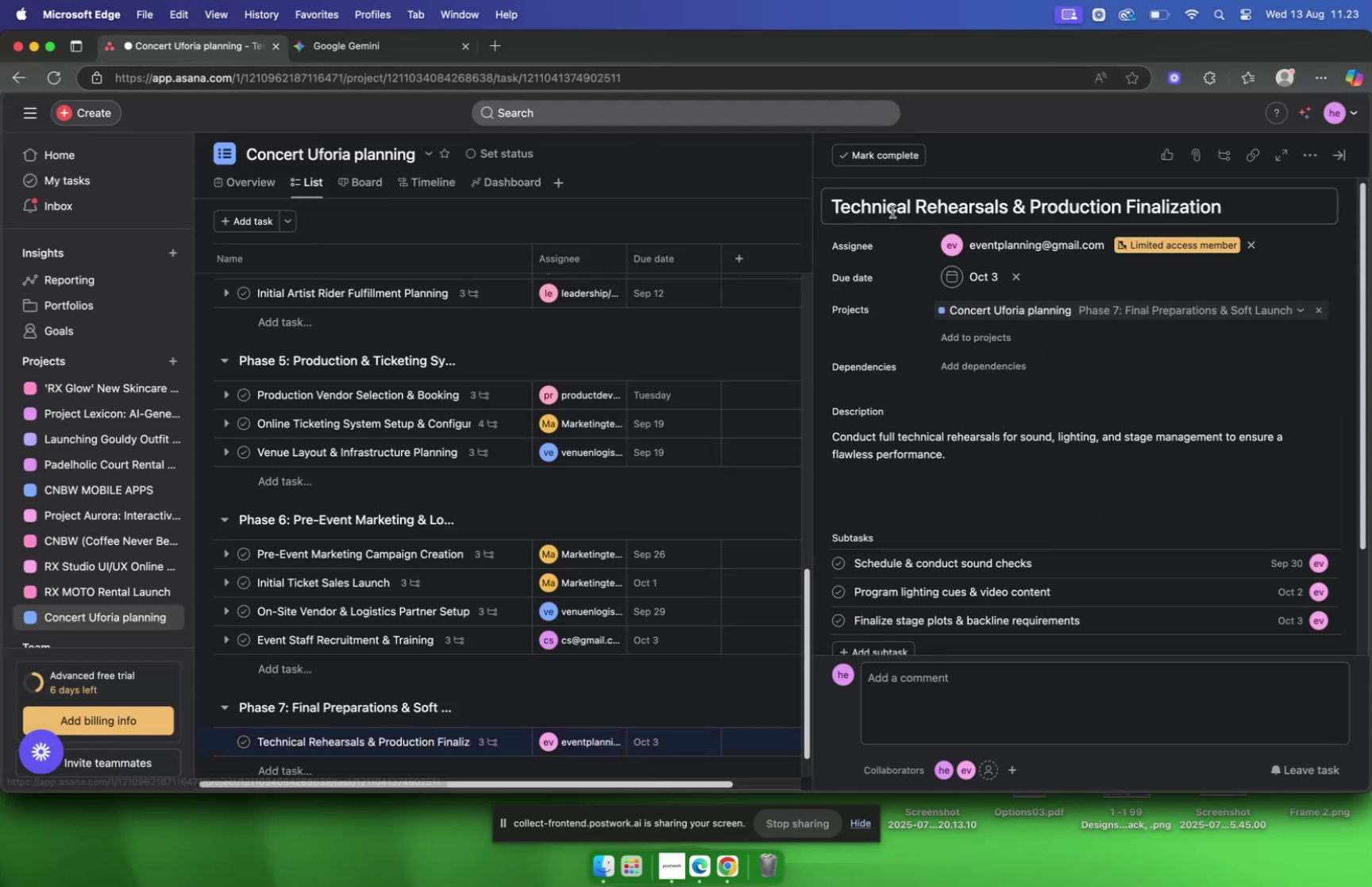 
scroll: coordinate [929, 312], scroll_direction: down, amount: 10.0
 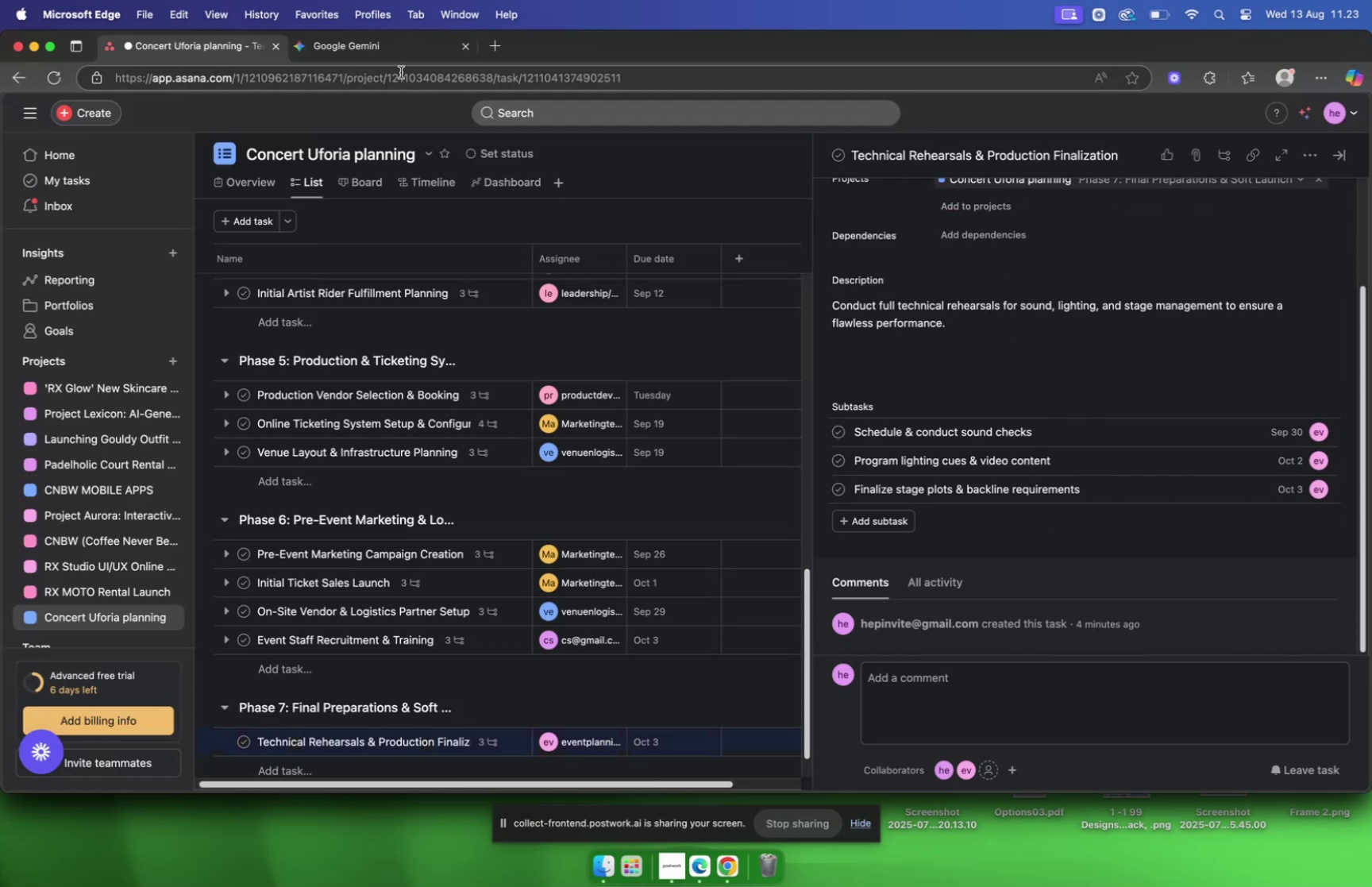 
left_click([386, 56])
 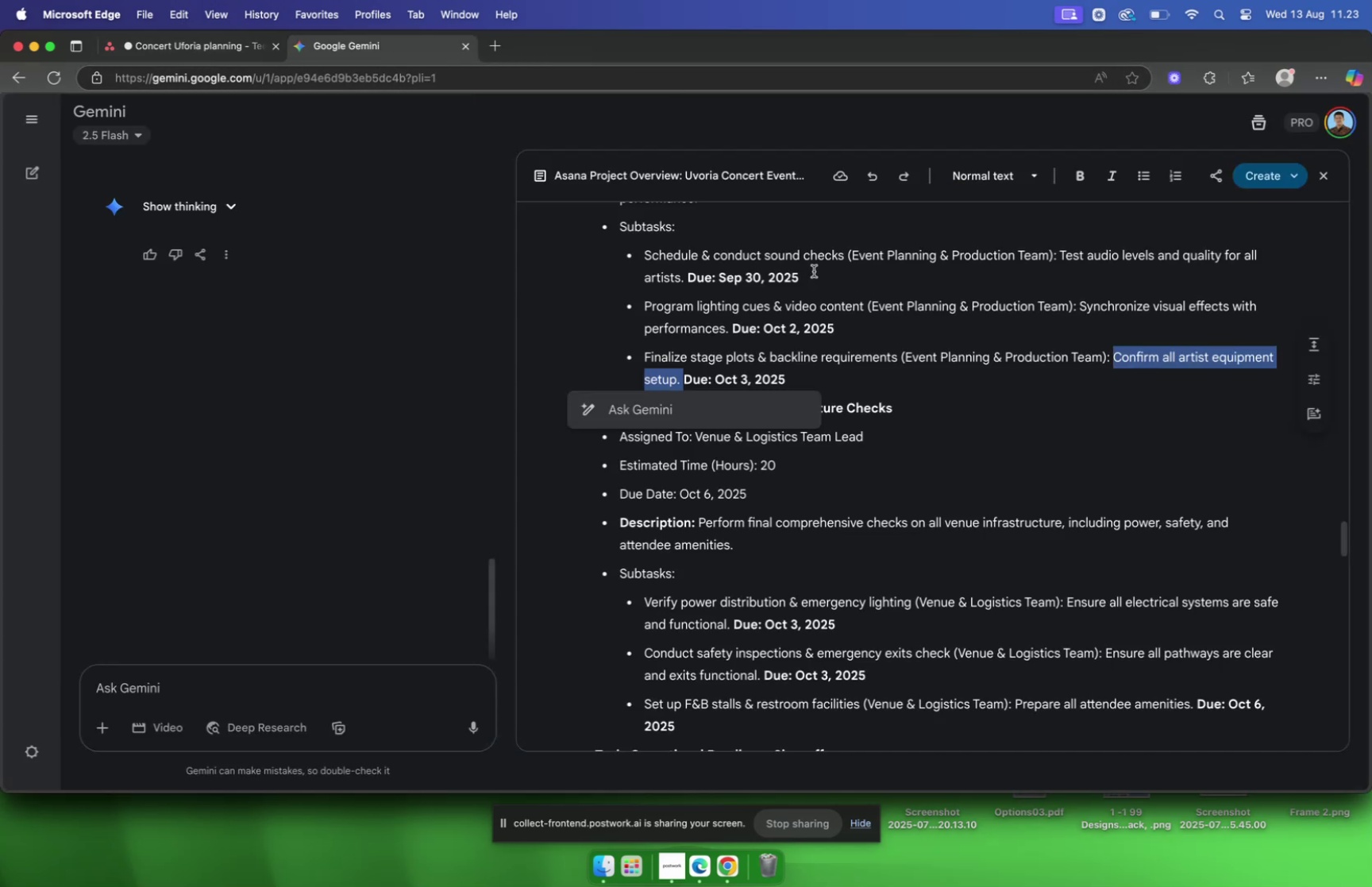 
left_click([818, 293])
 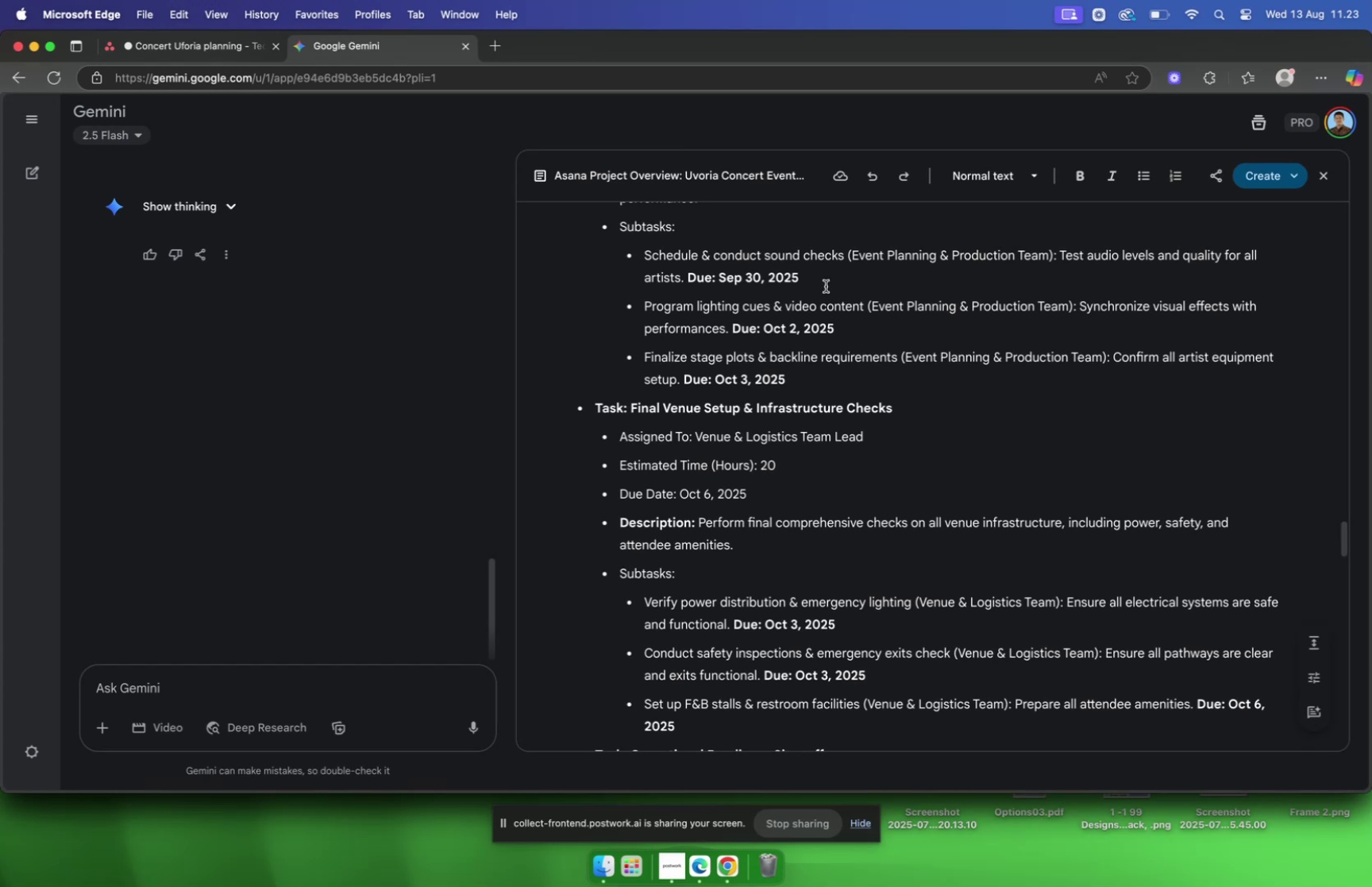 
scroll: coordinate [826, 286], scroll_direction: down, amount: 4.0
 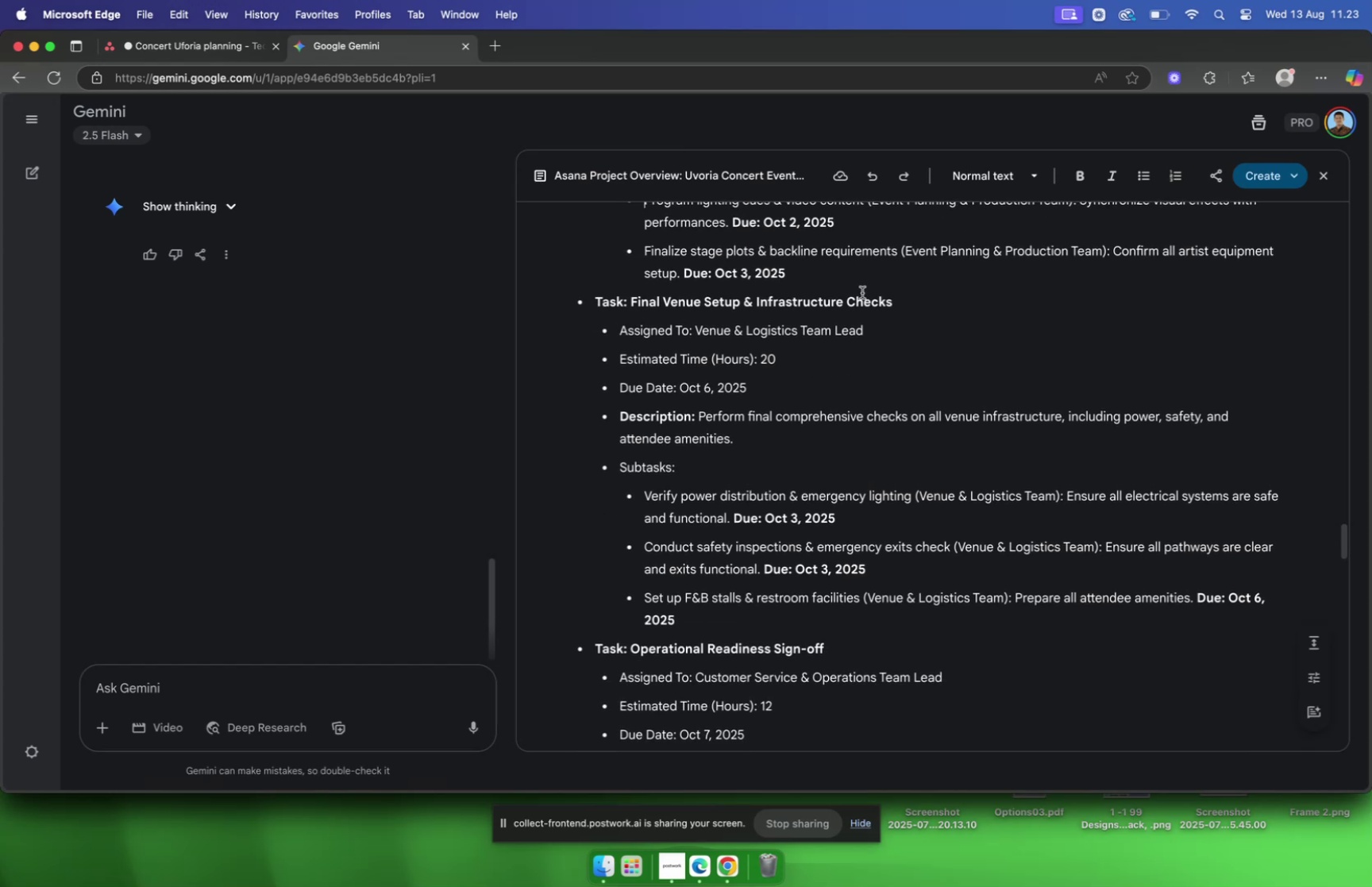 
left_click_drag(start_coordinate=[906, 302], to_coordinate=[633, 307])
 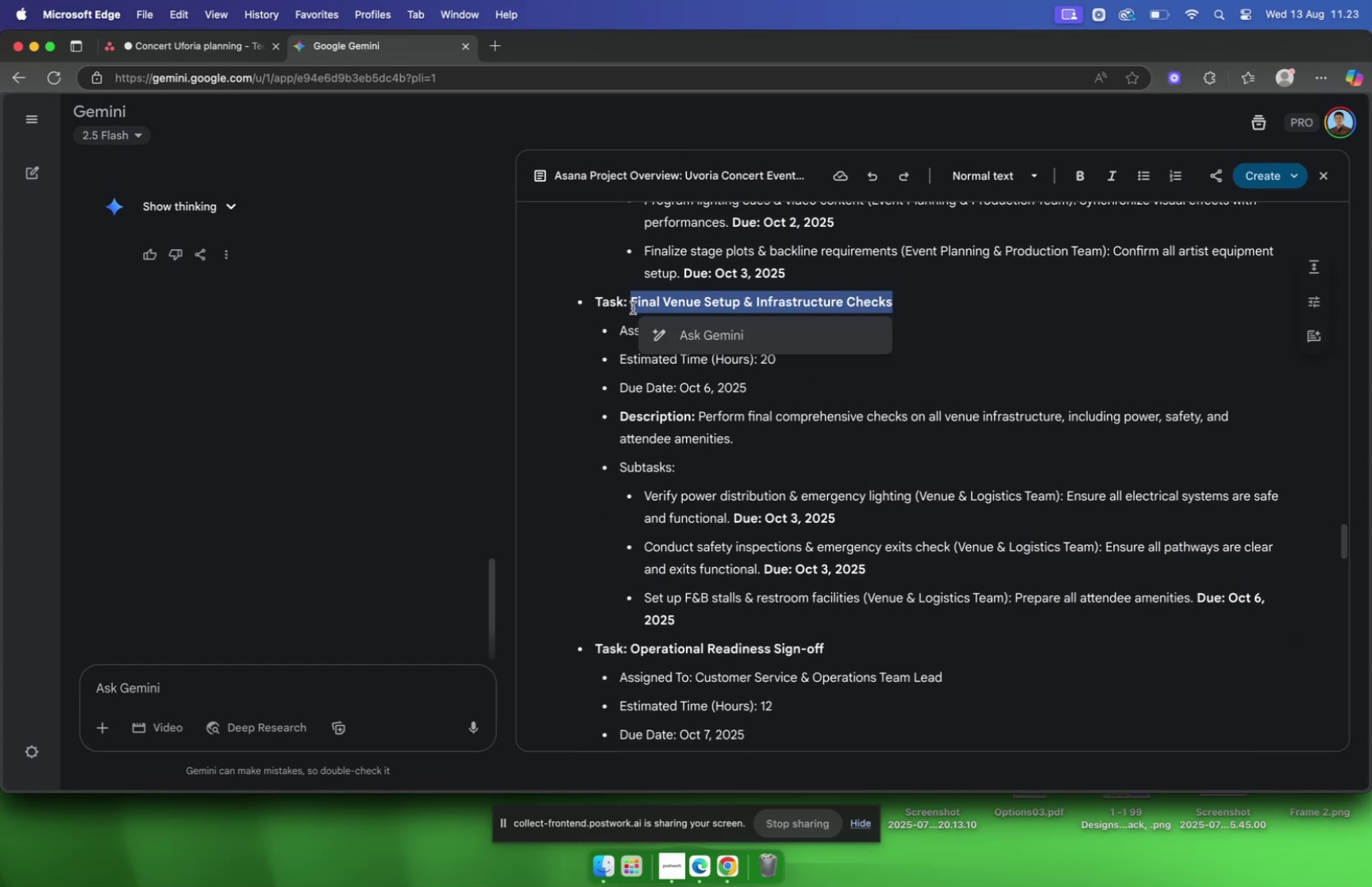 
key(Meta+C)
 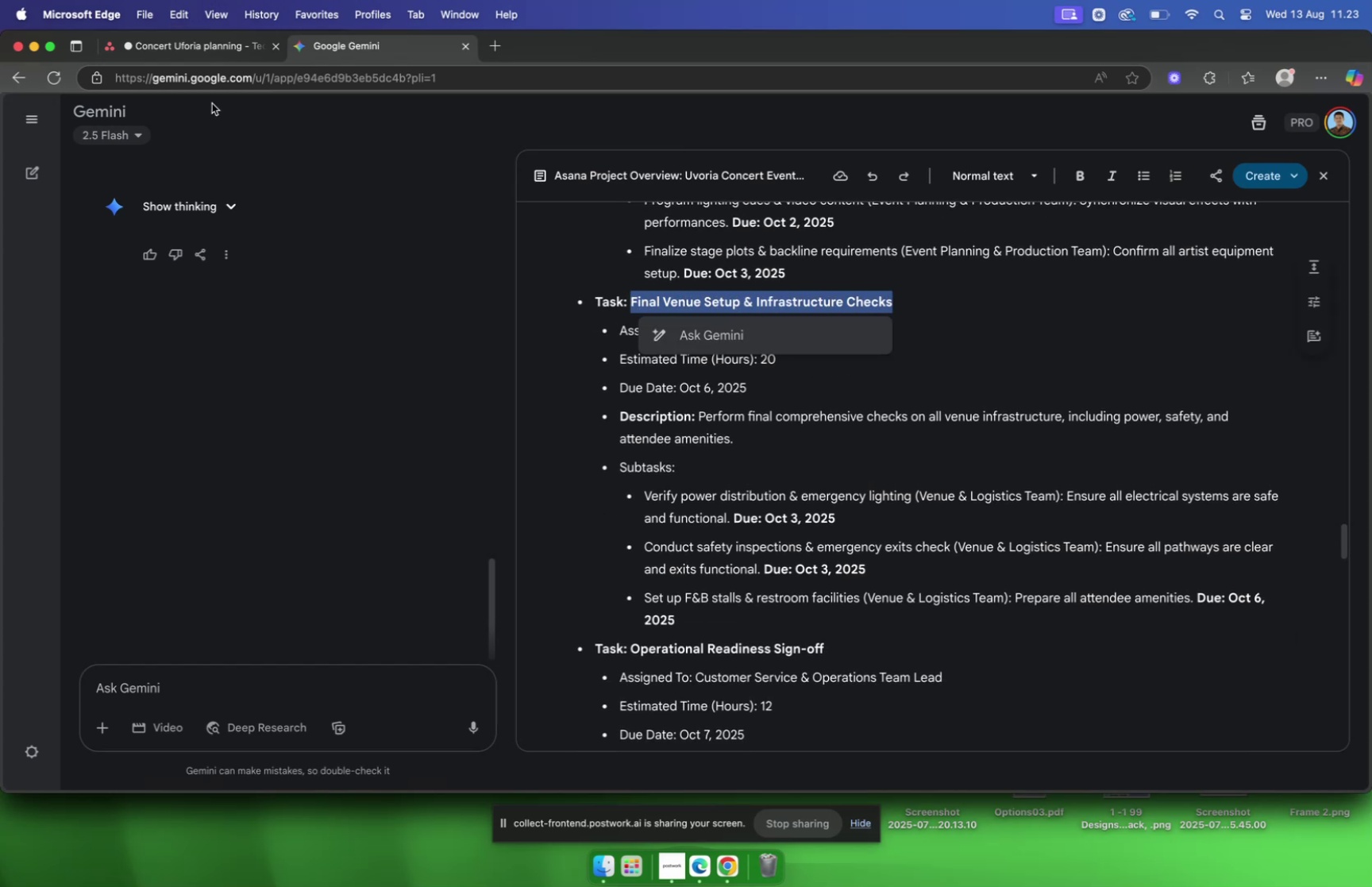 
left_click([187, 44])
 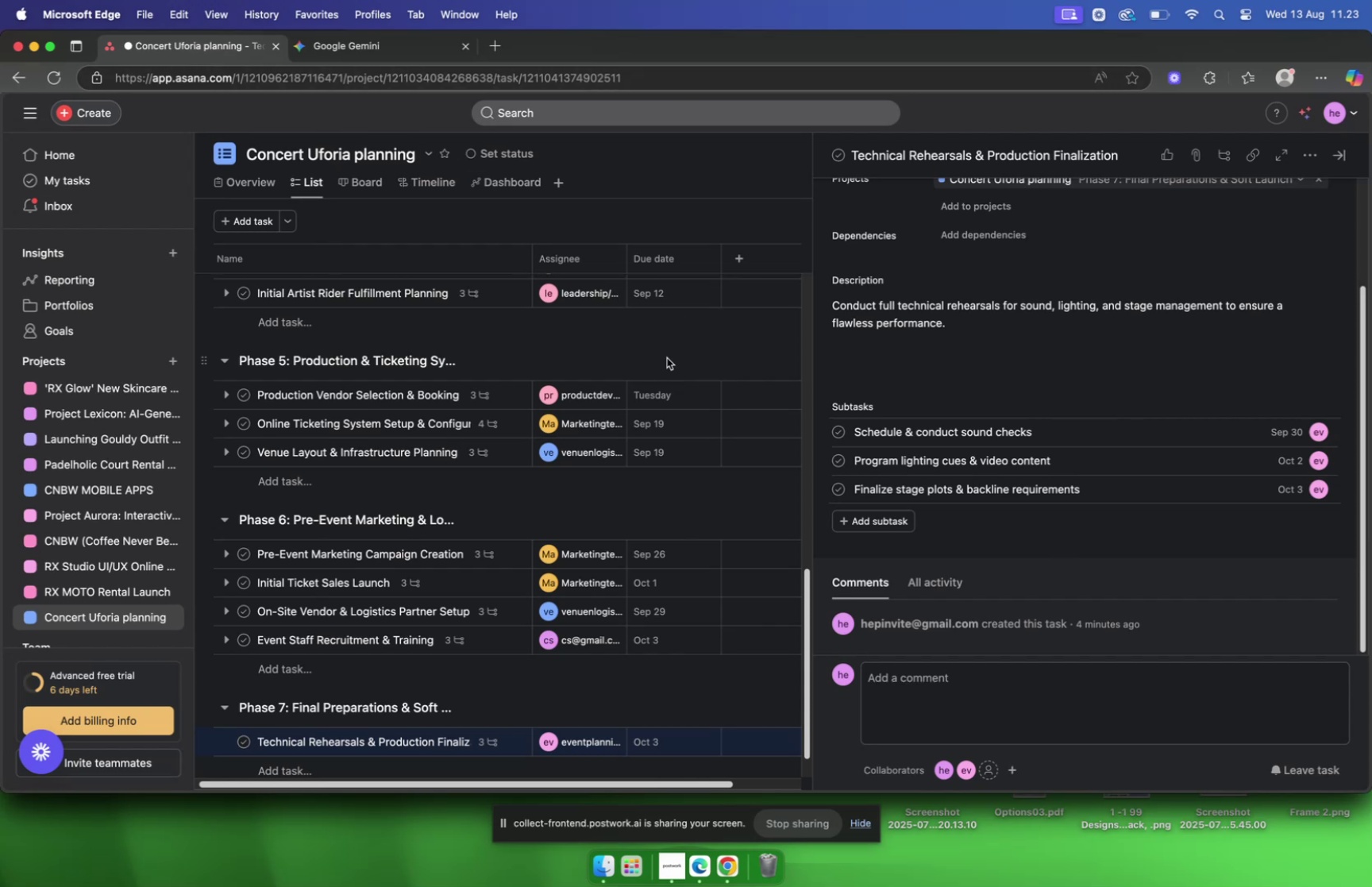 
scroll: coordinate [333, 160], scroll_direction: down, amount: 8.0
 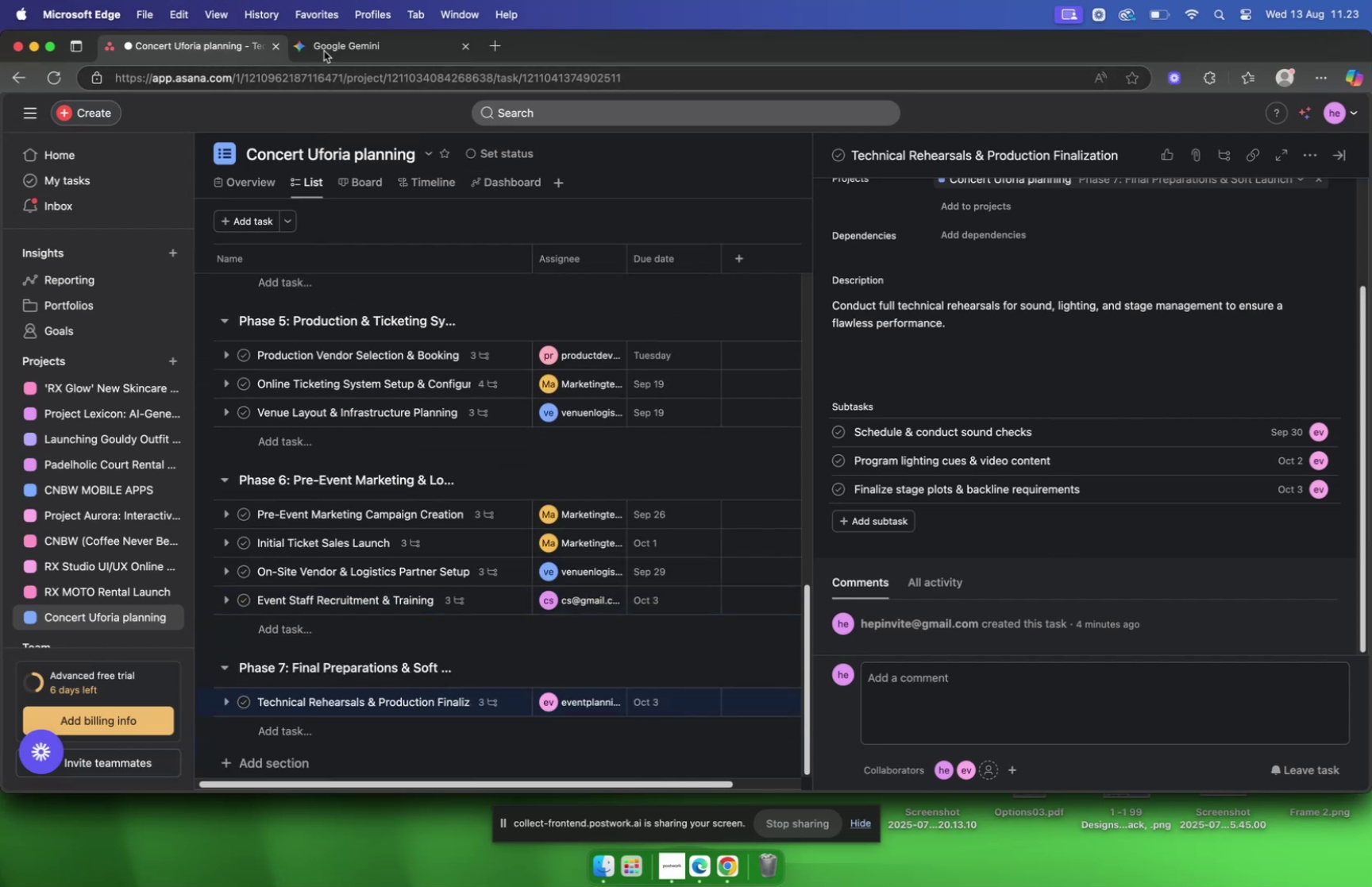 
left_click([338, 45])
 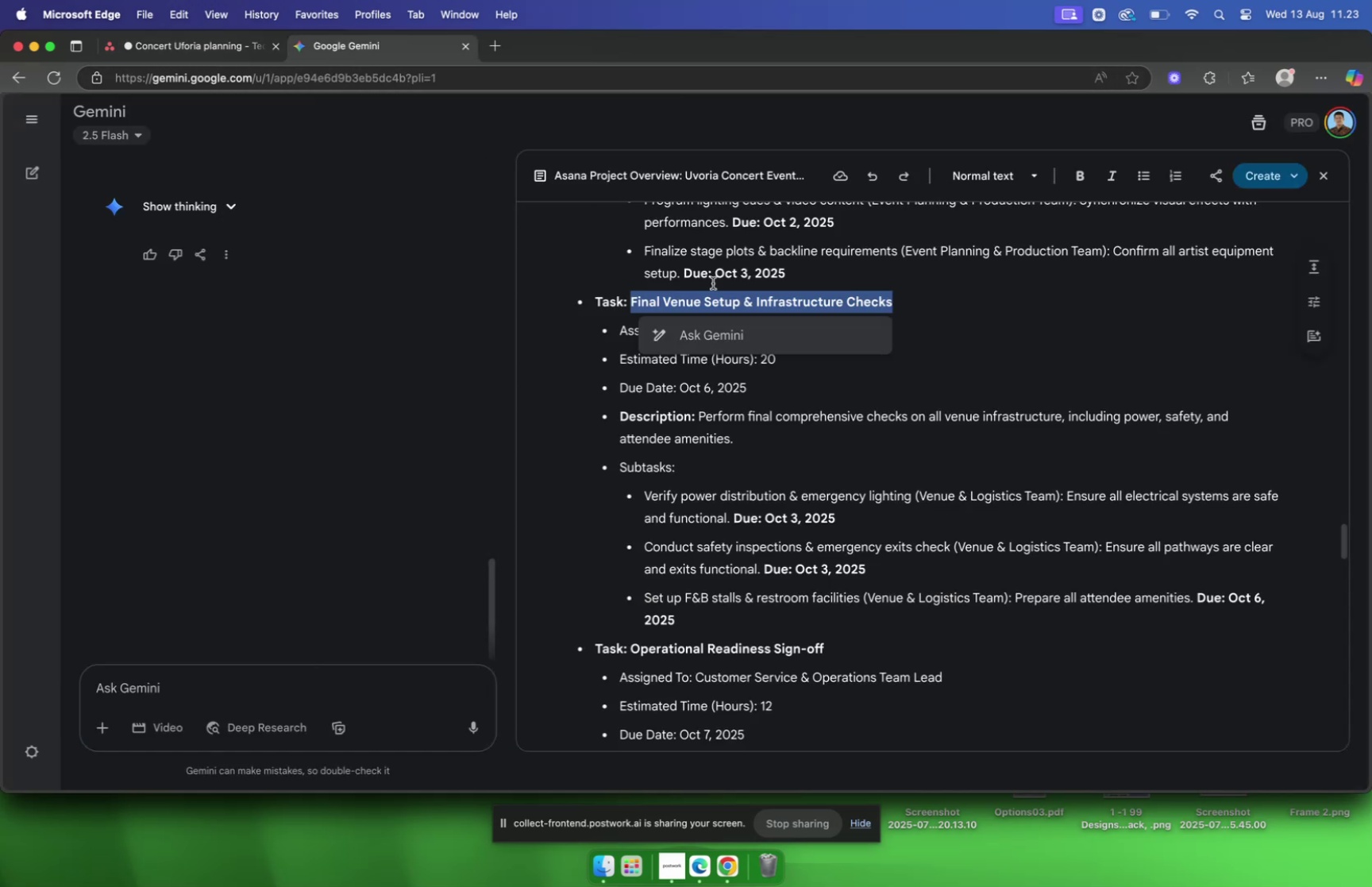 
scroll: coordinate [752, 303], scroll_direction: up, amount: 9.0
 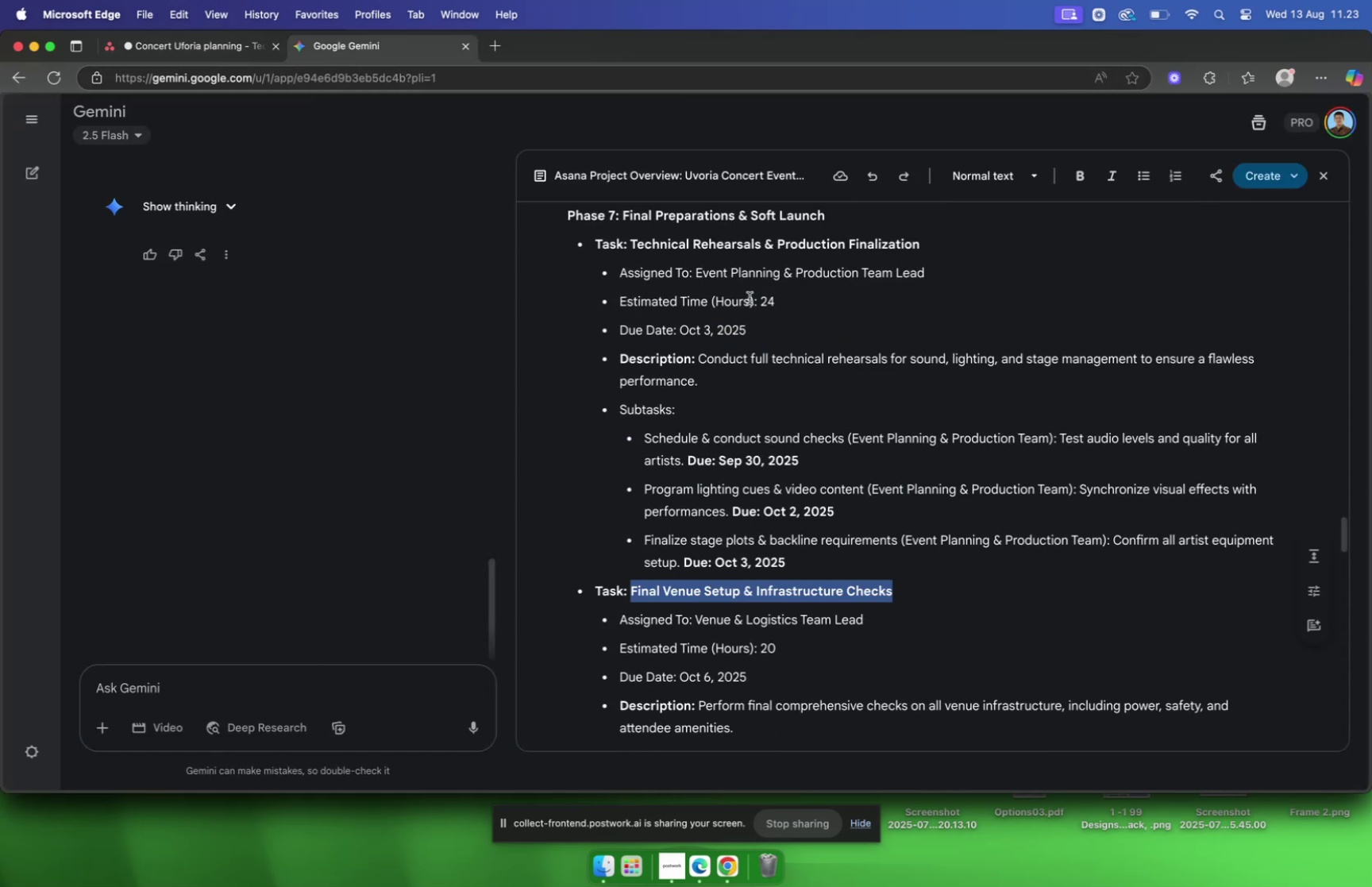 
scroll: coordinate [750, 298], scroll_direction: down, amount: 5.0
 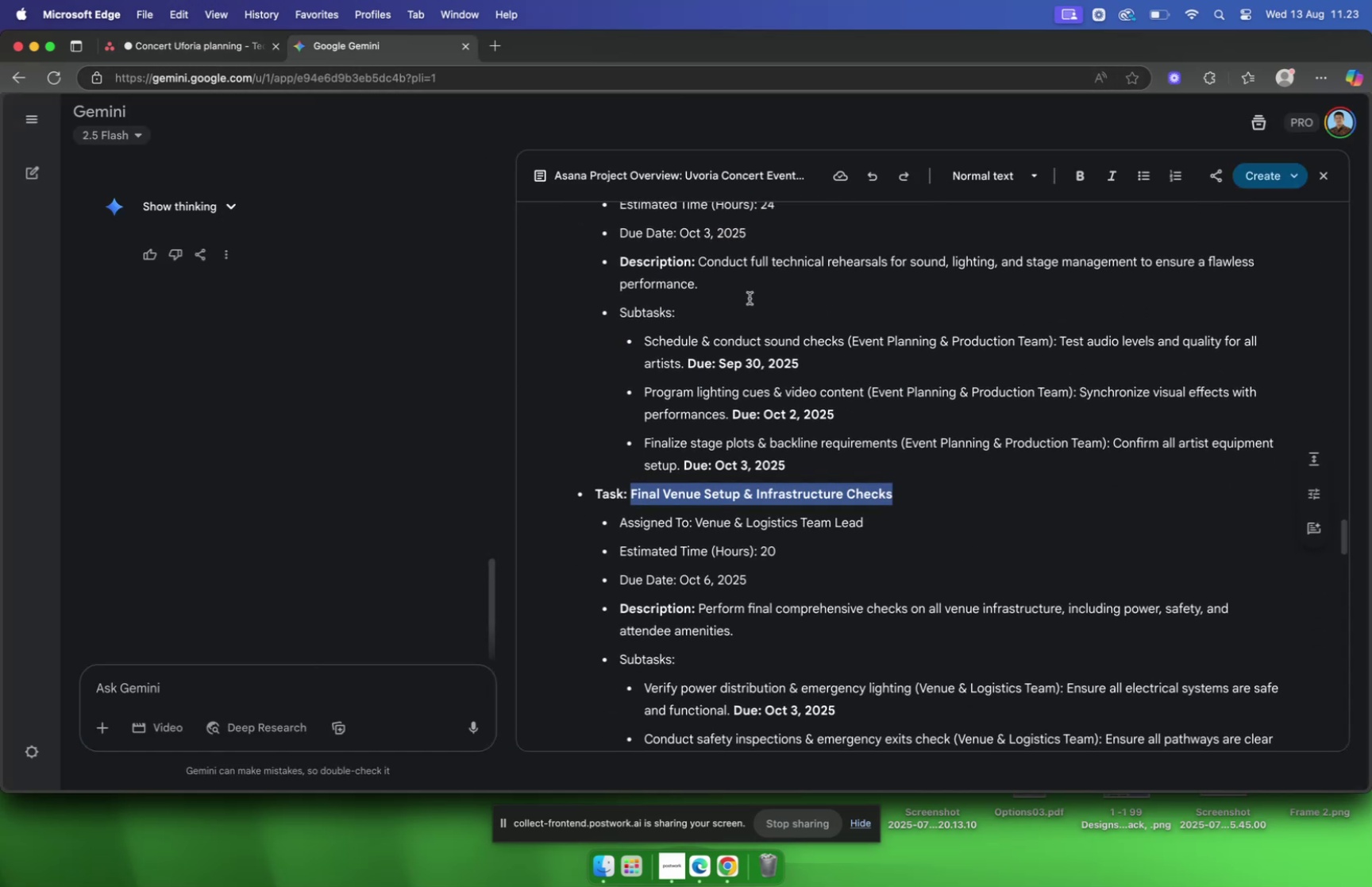 
key(Meta+C)
 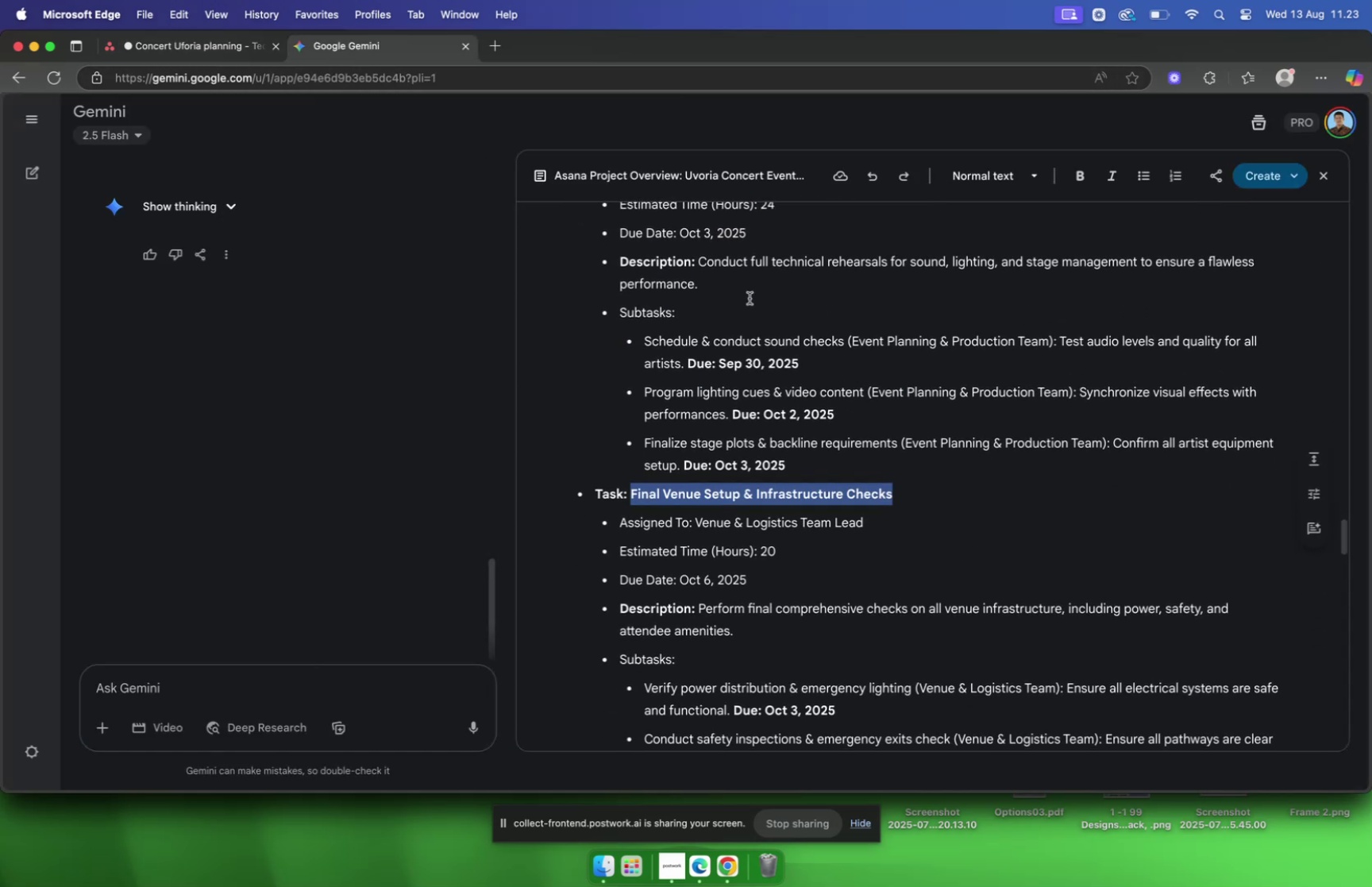 
scroll: coordinate [750, 298], scroll_direction: down, amount: 14.0
 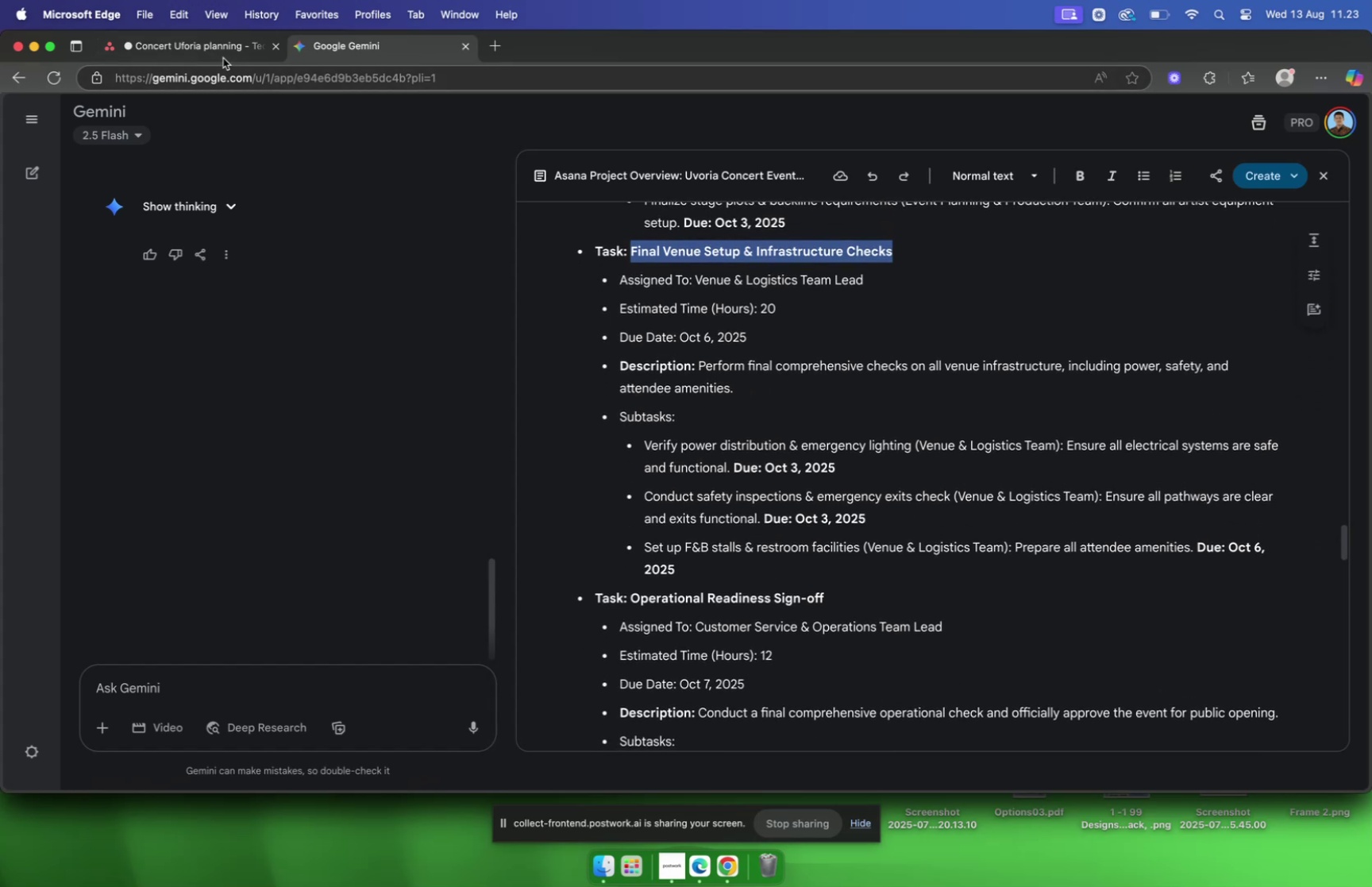 
left_click([213, 47])
 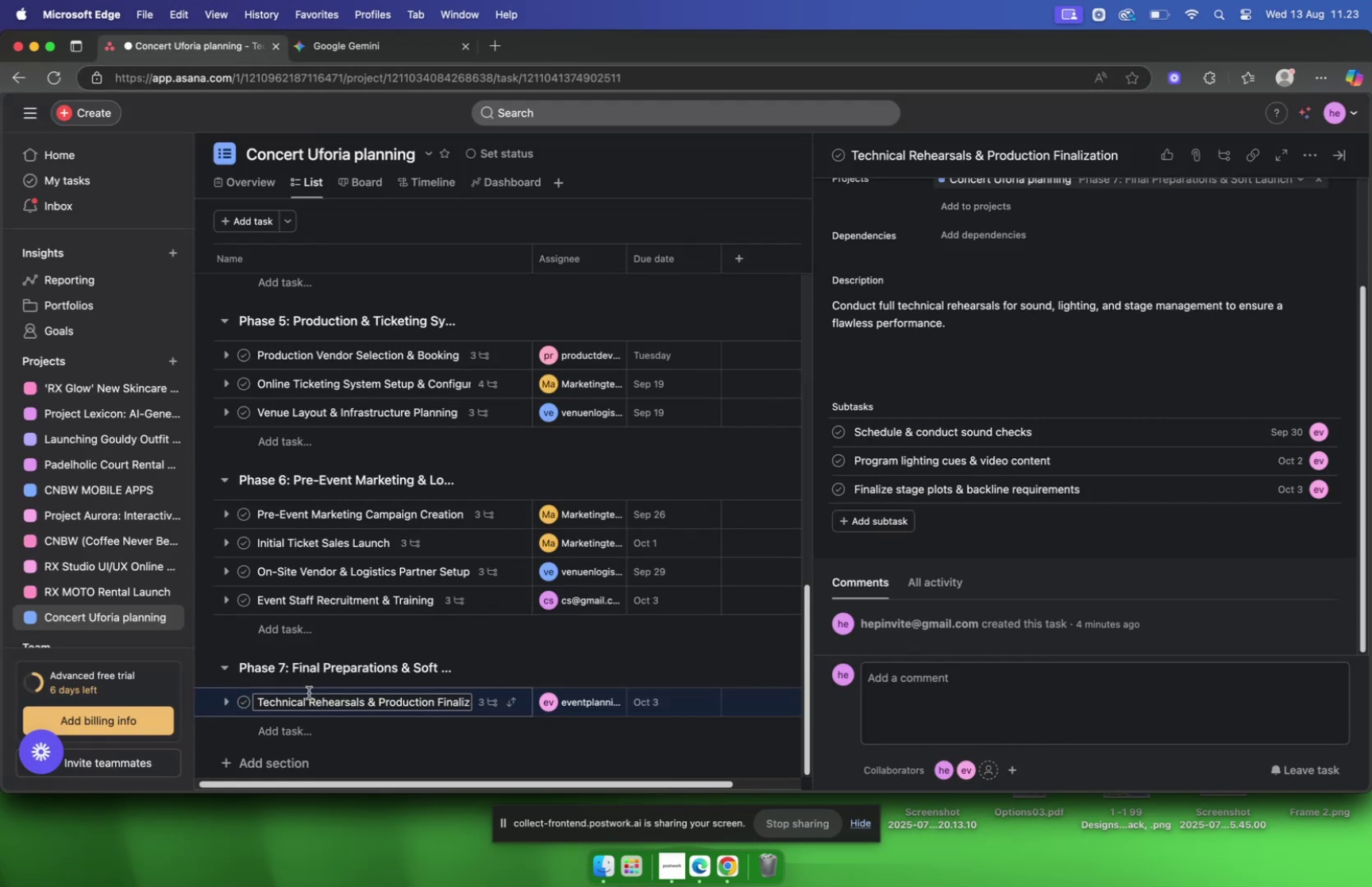 
left_click([305, 728])
 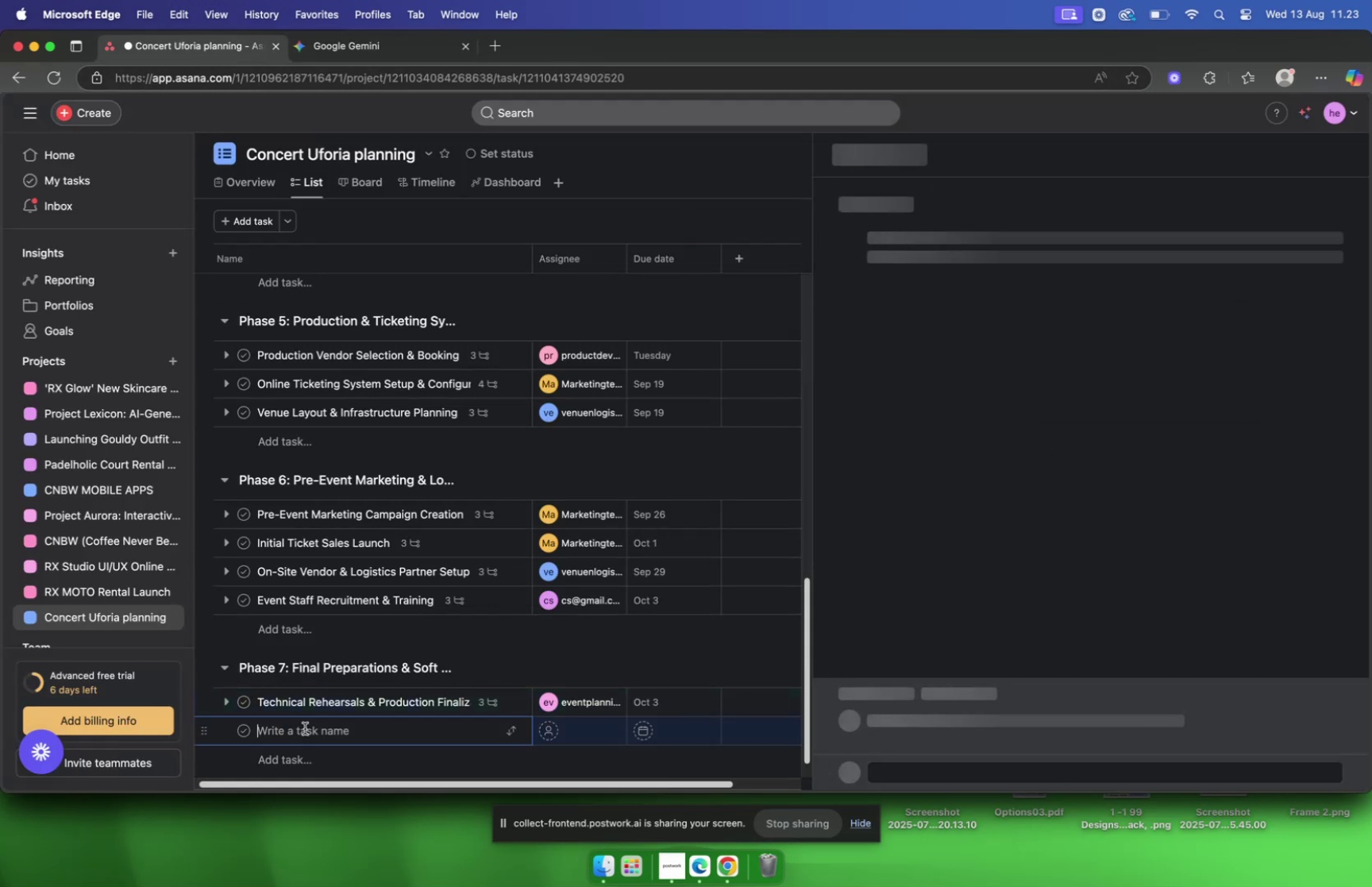 
key(Meta+V)
 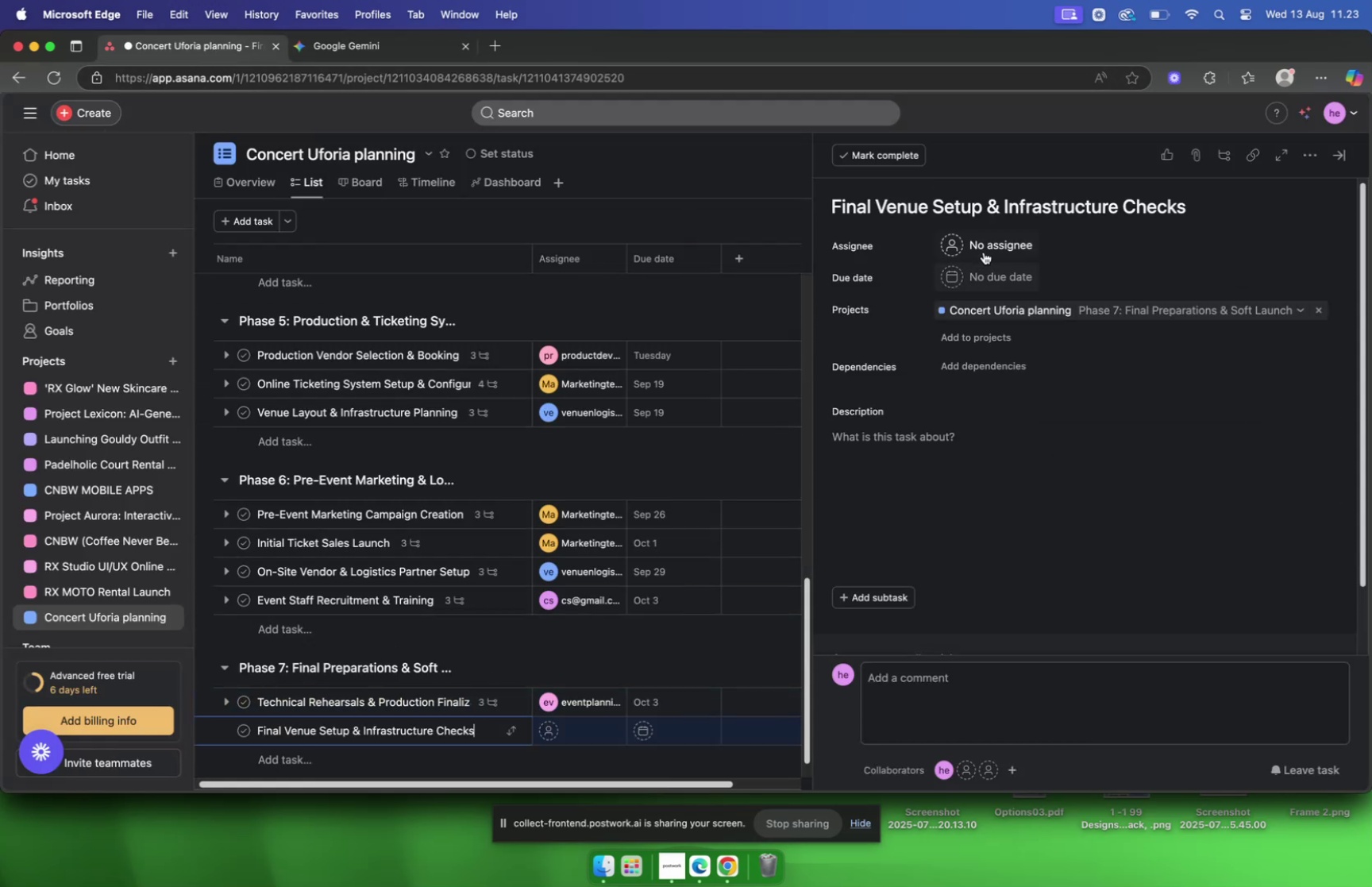 
left_click([382, 39])
 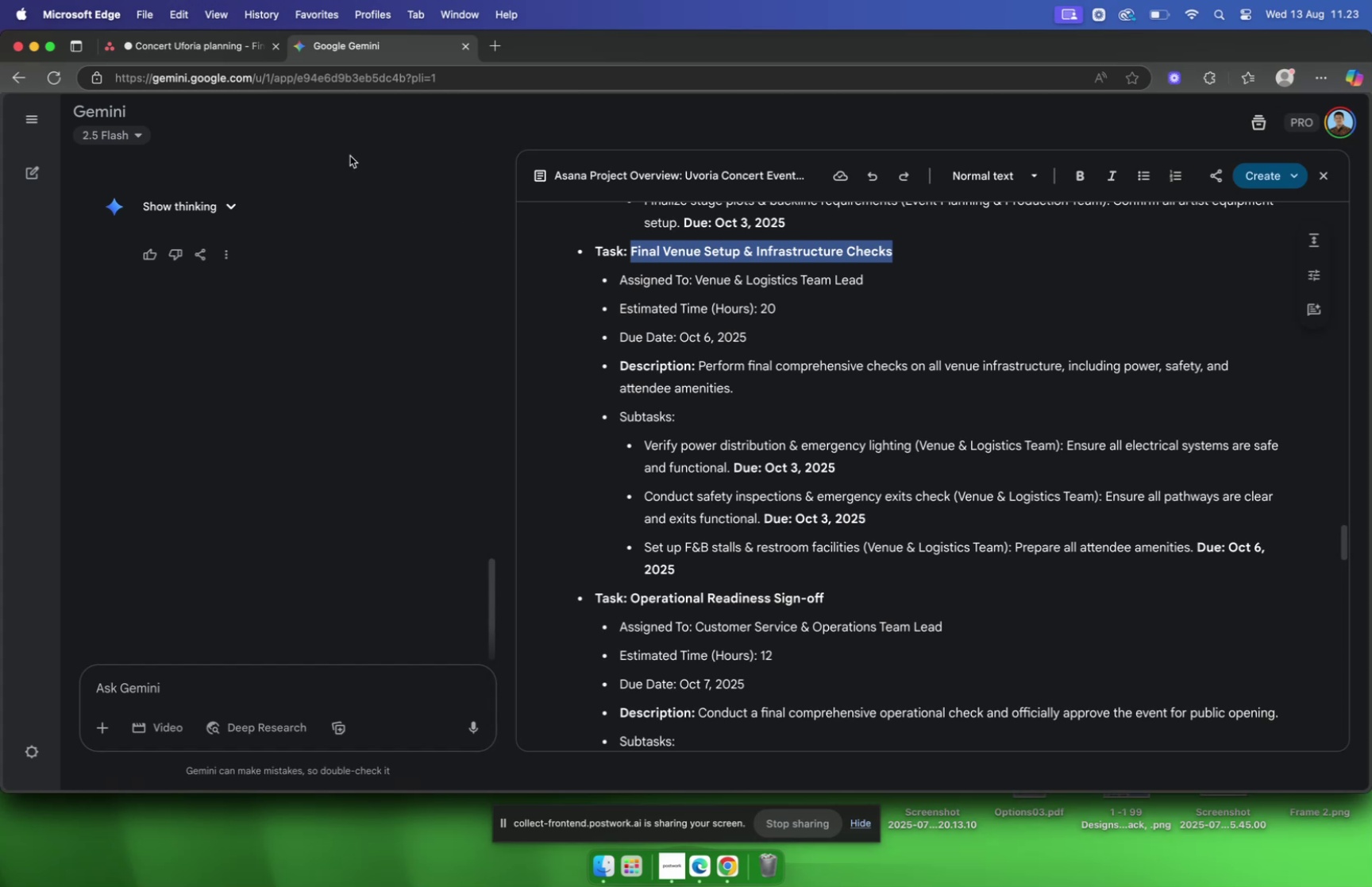 
left_click([175, 48])
 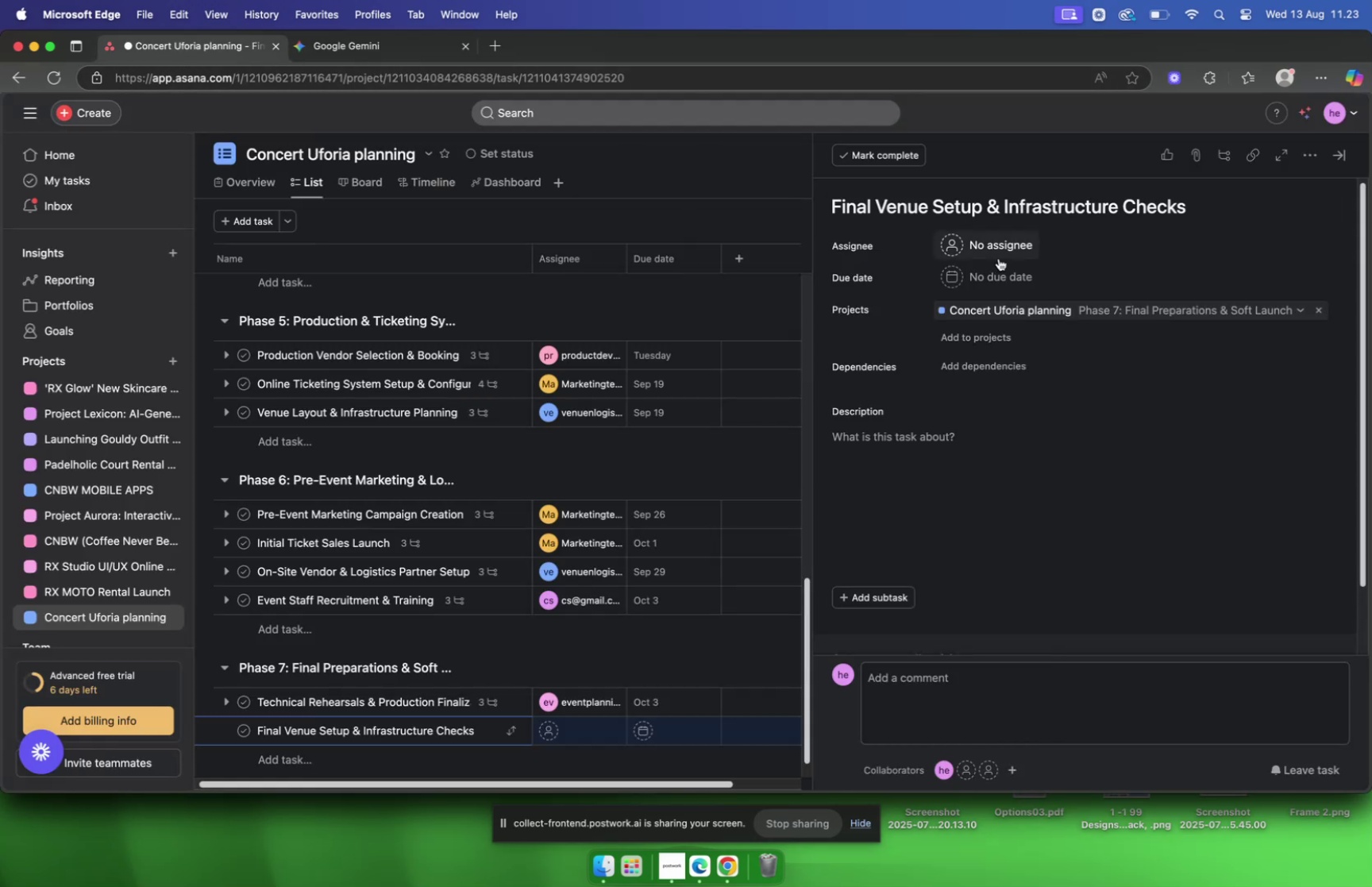 
left_click([998, 252])
 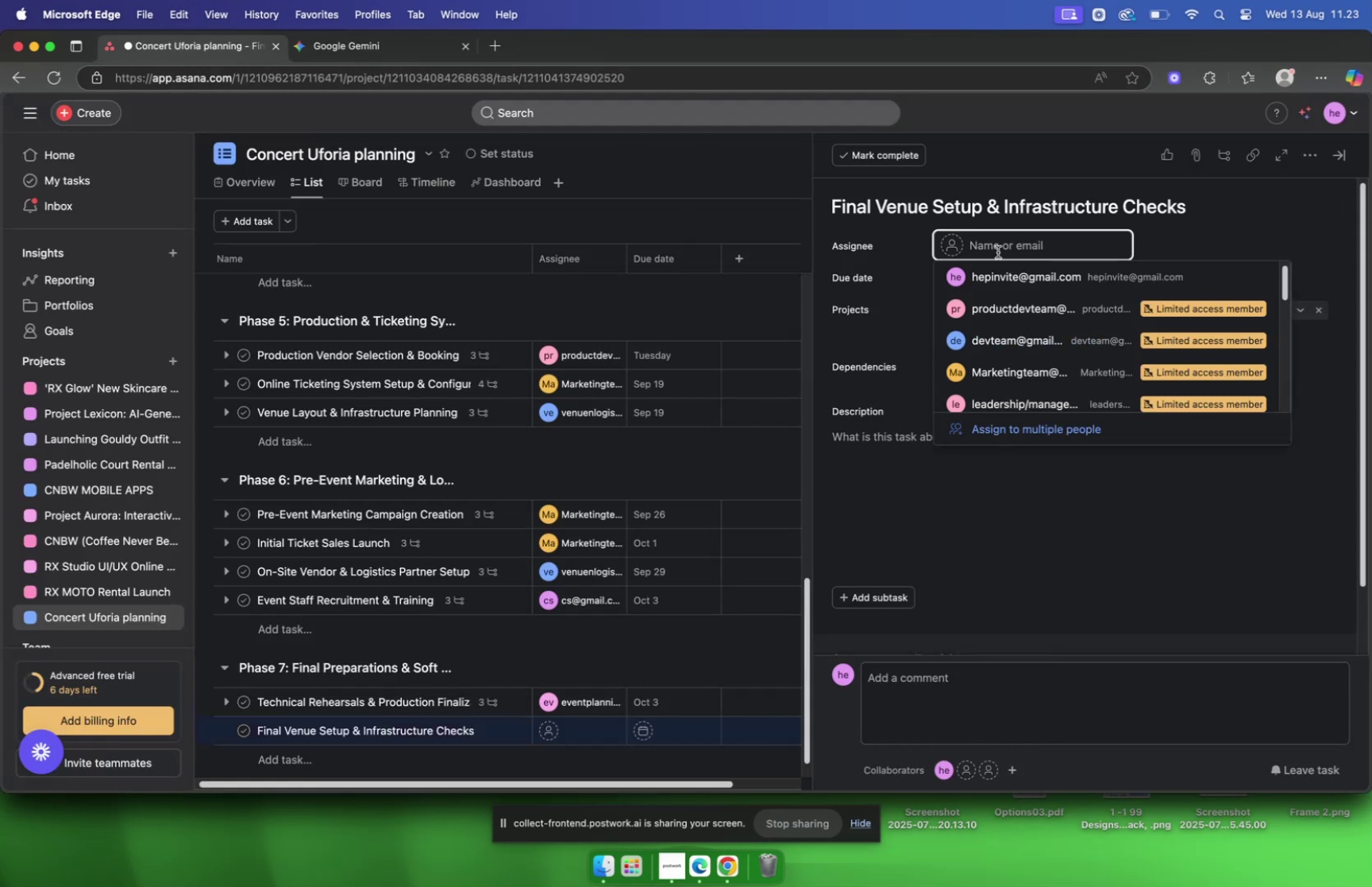 
type(ven)
 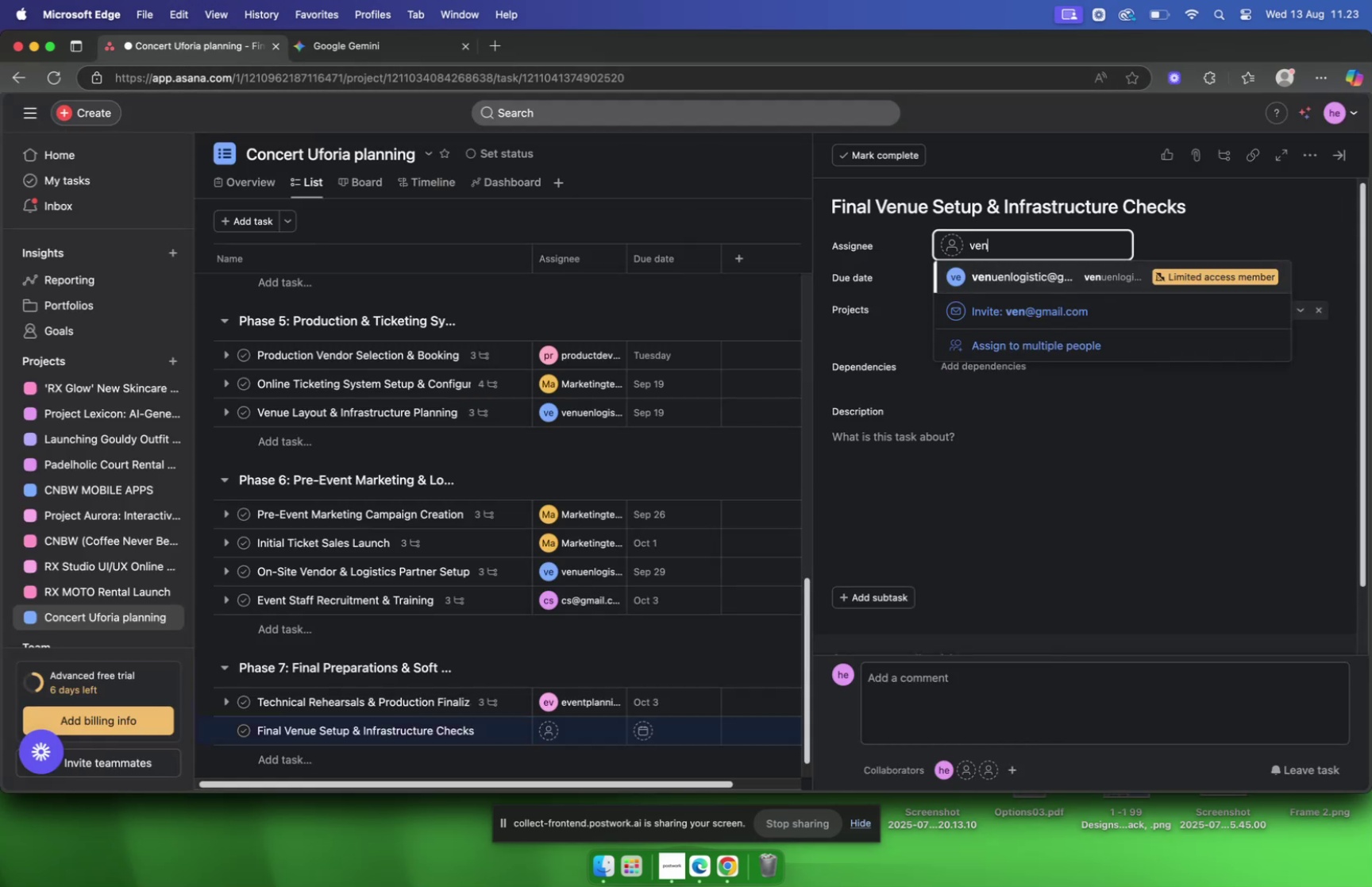 
key(Enter)
 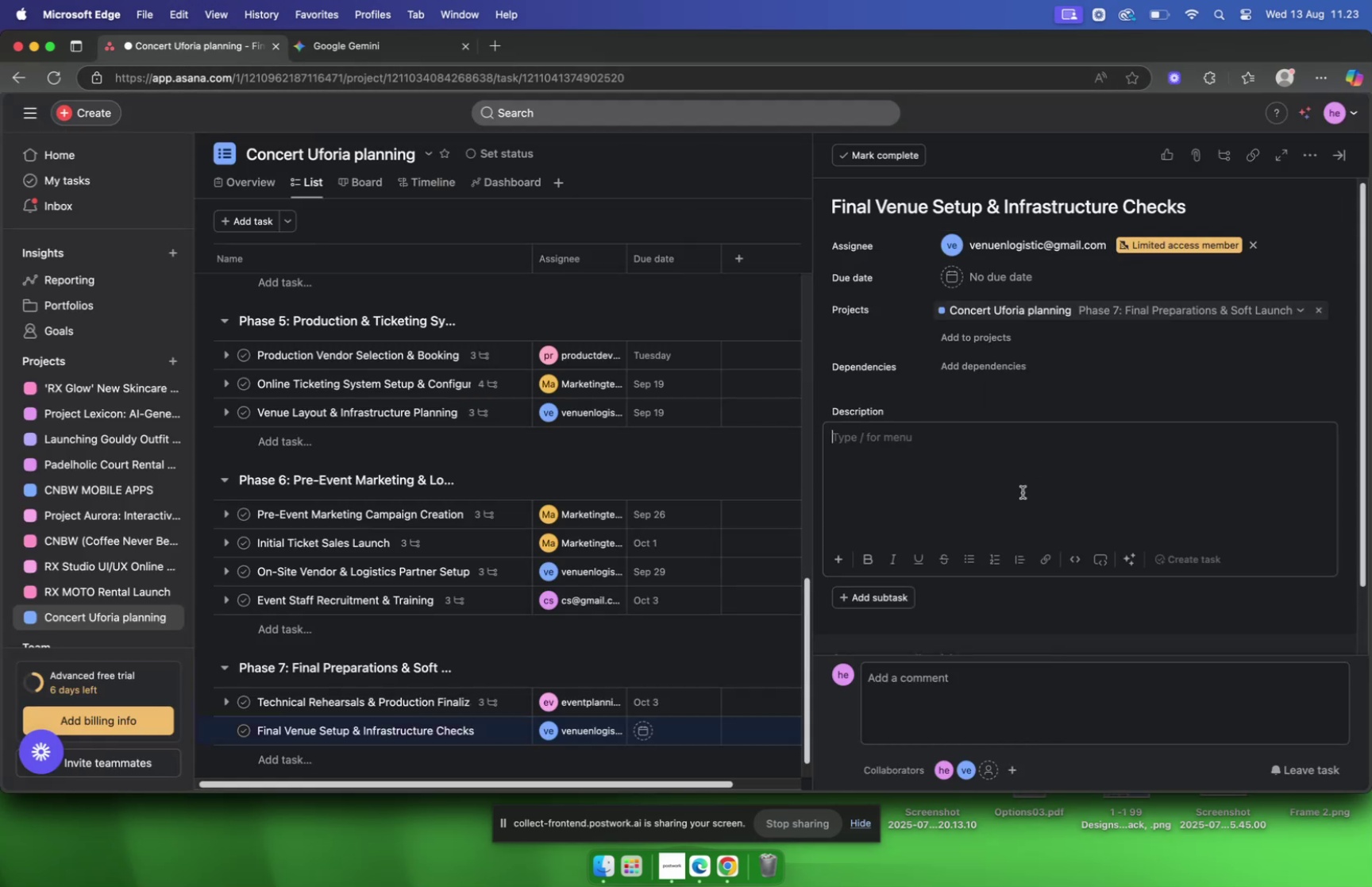 
left_click([989, 283])
 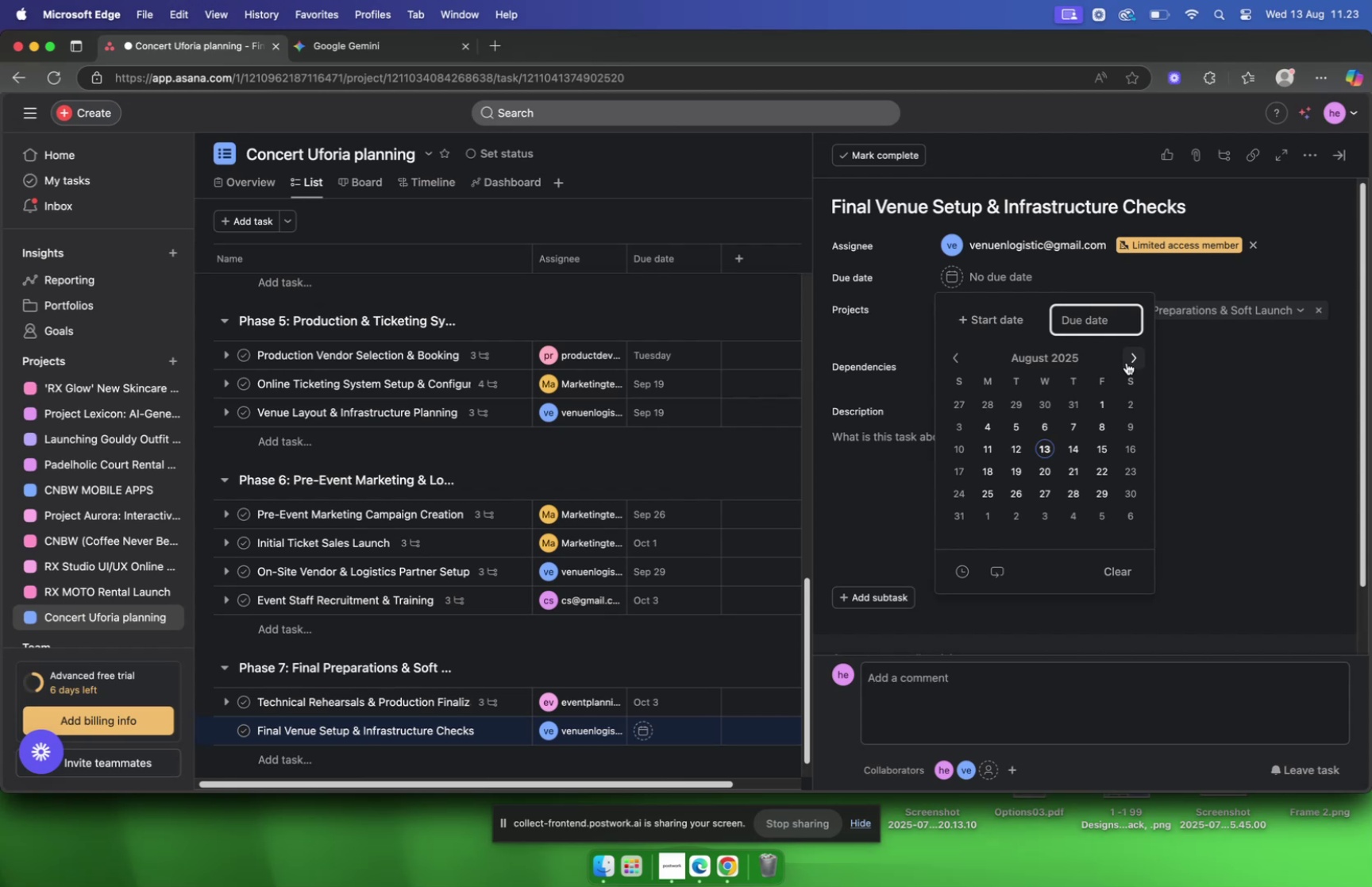 
double_click([1127, 362])
 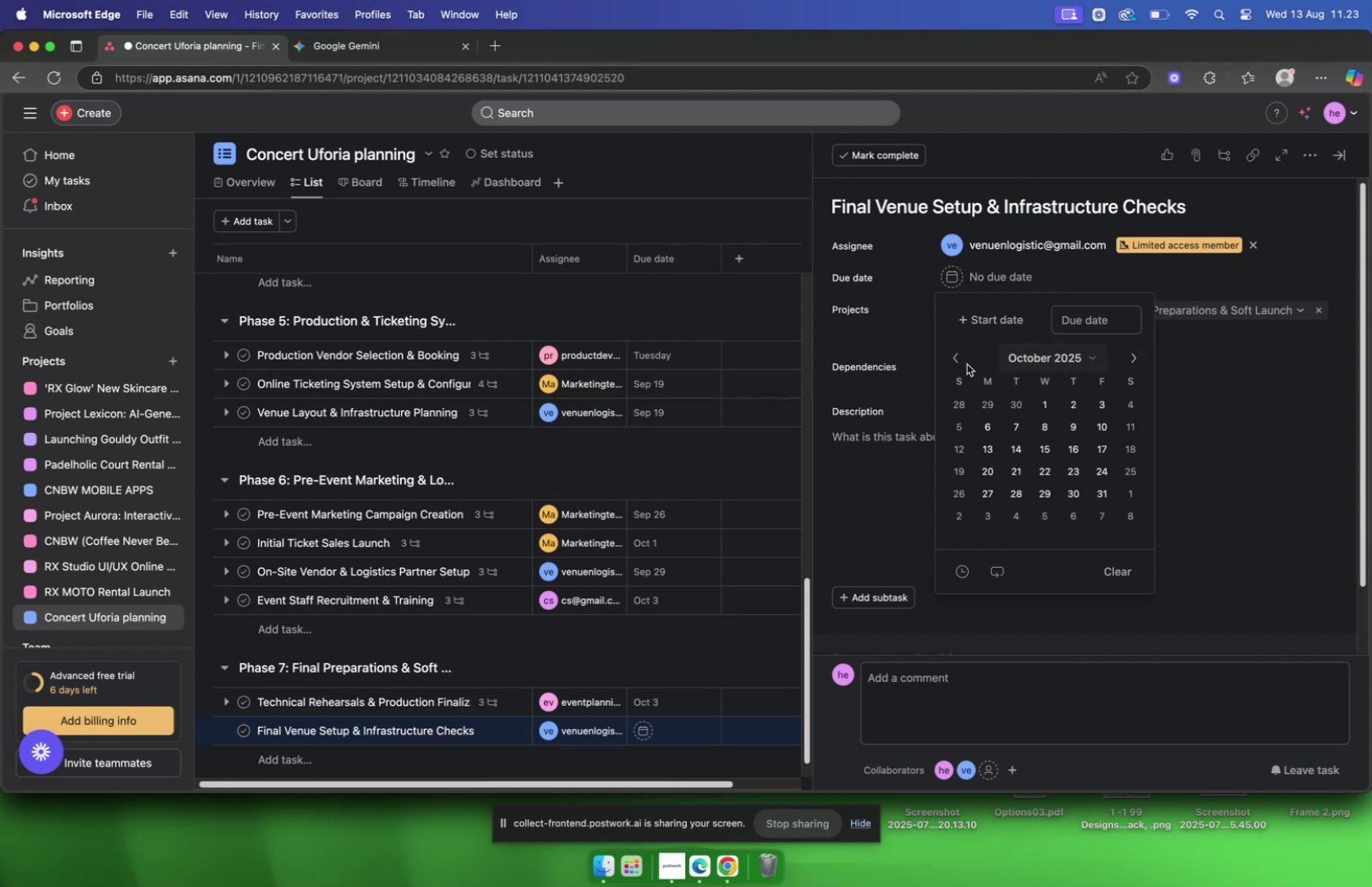 
left_click([954, 357])
 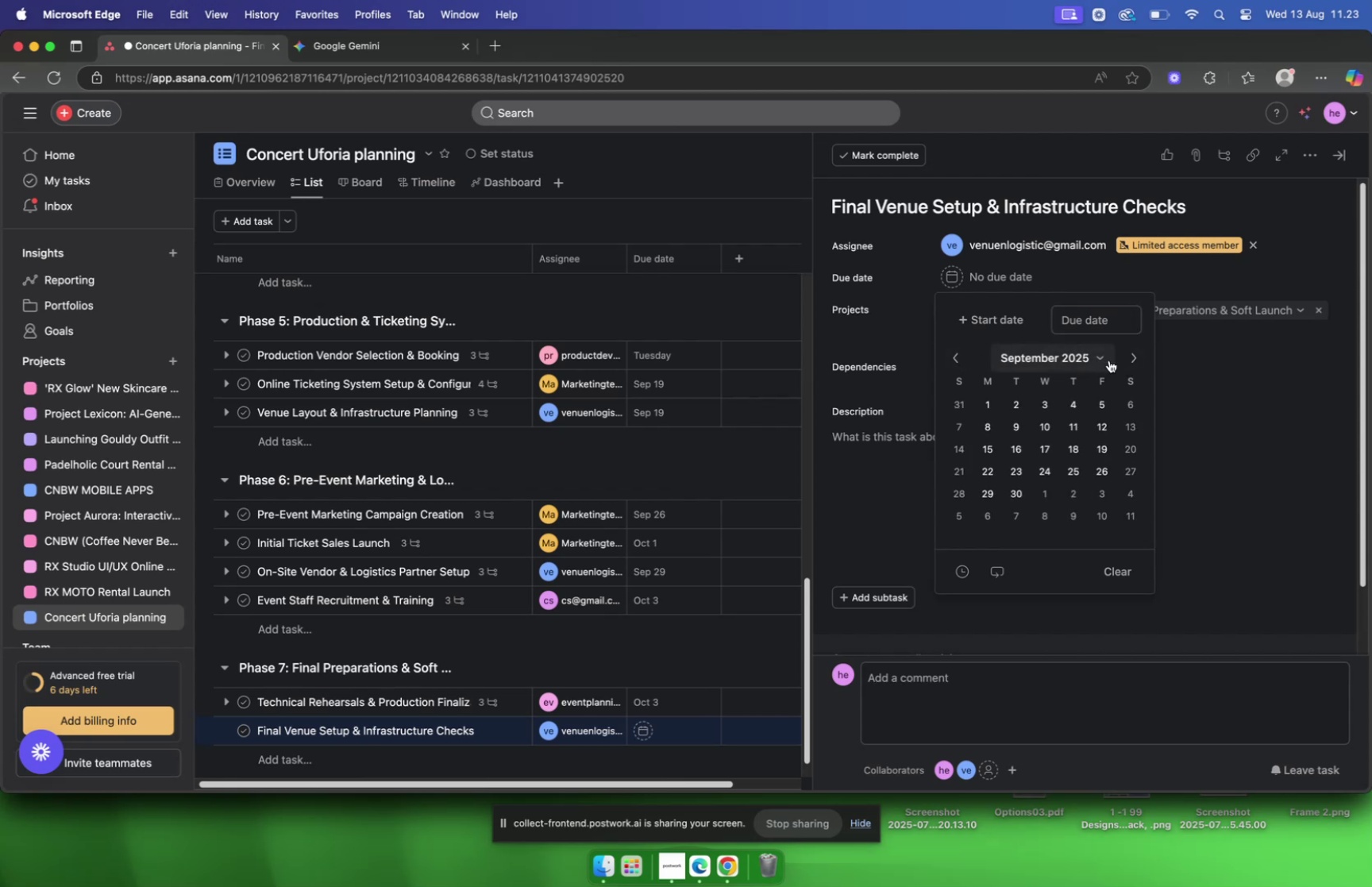 
left_click([1134, 361])
 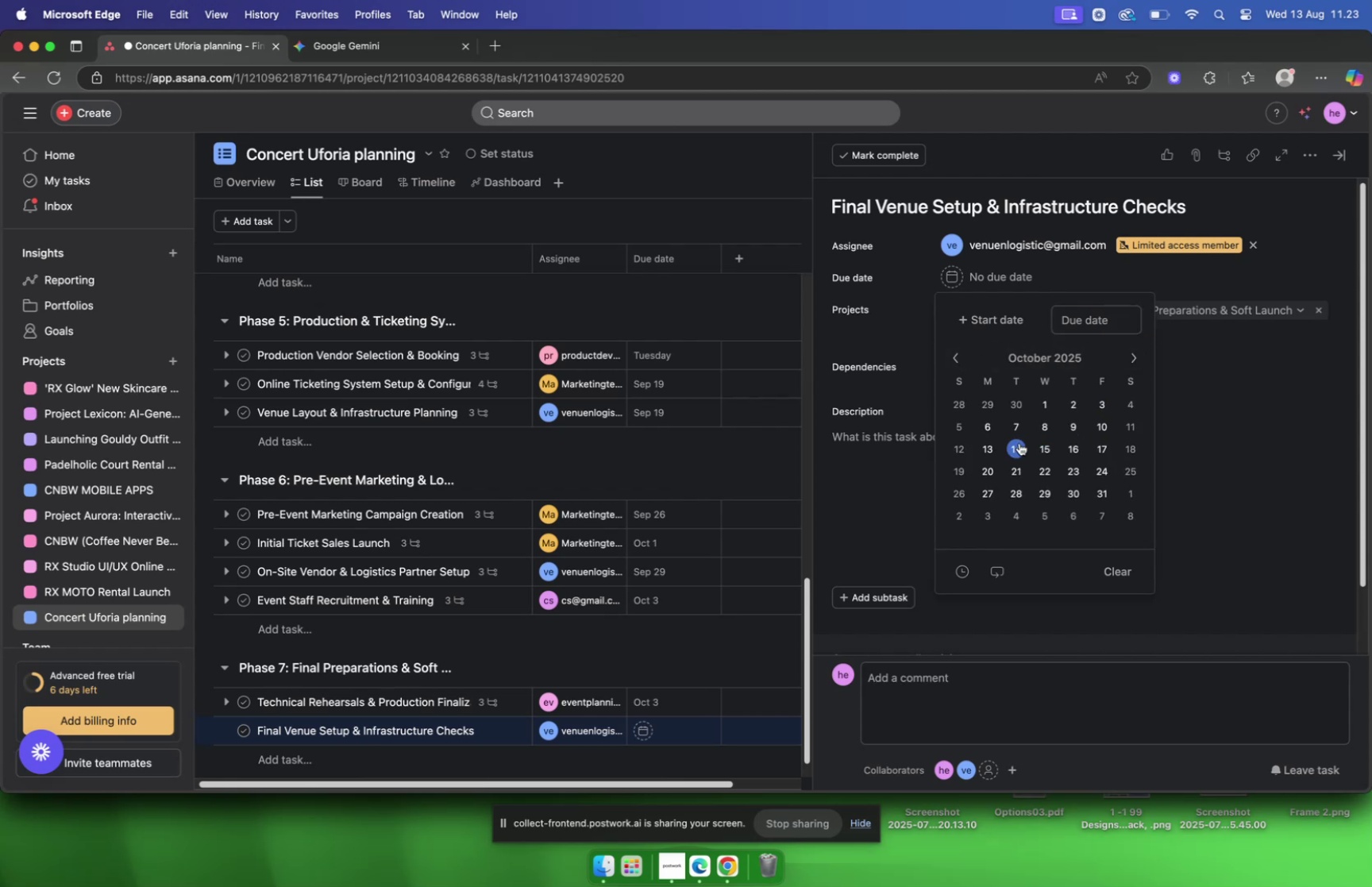 
left_click([983, 431])
 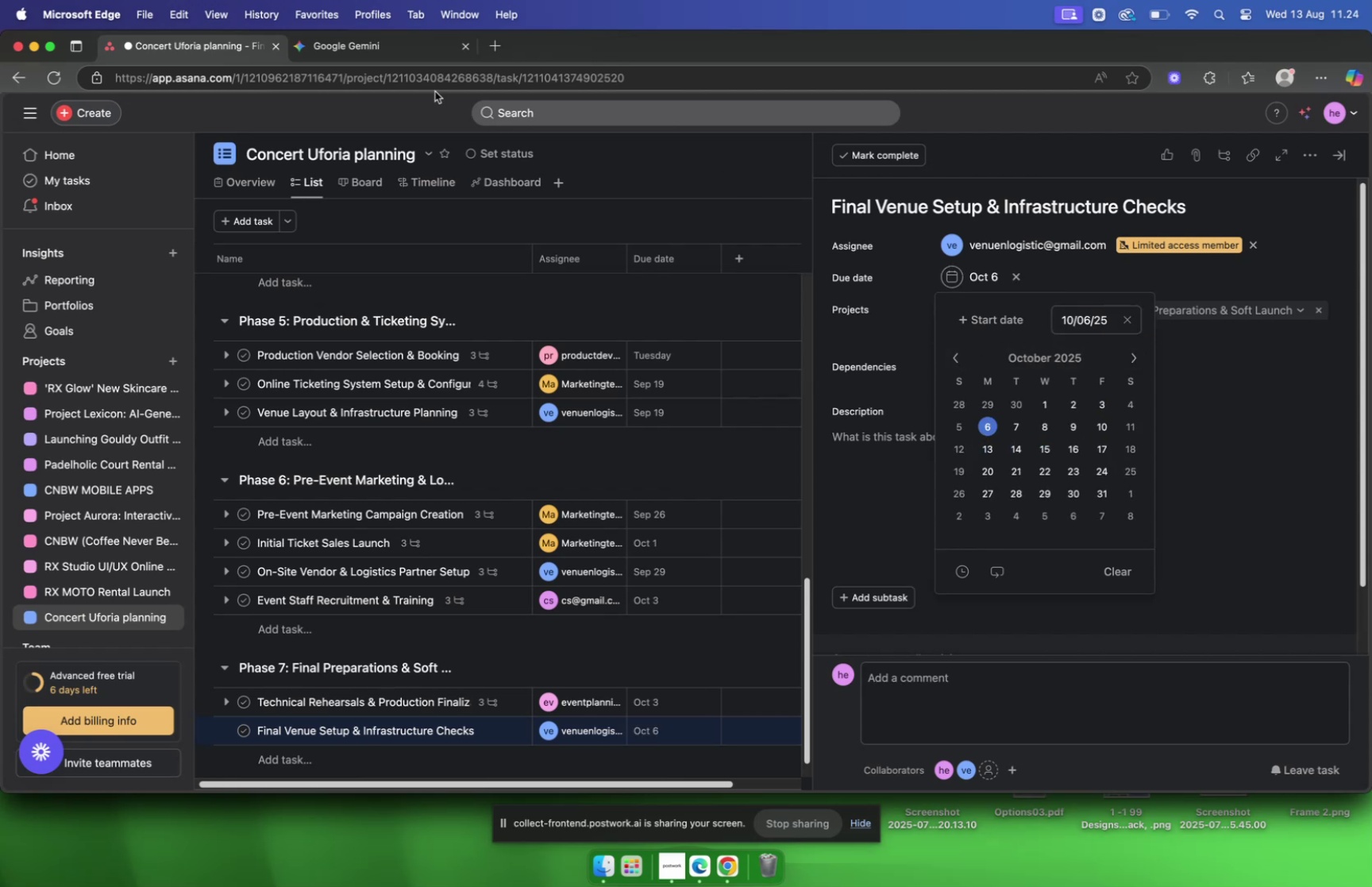 
left_click([391, 48])
 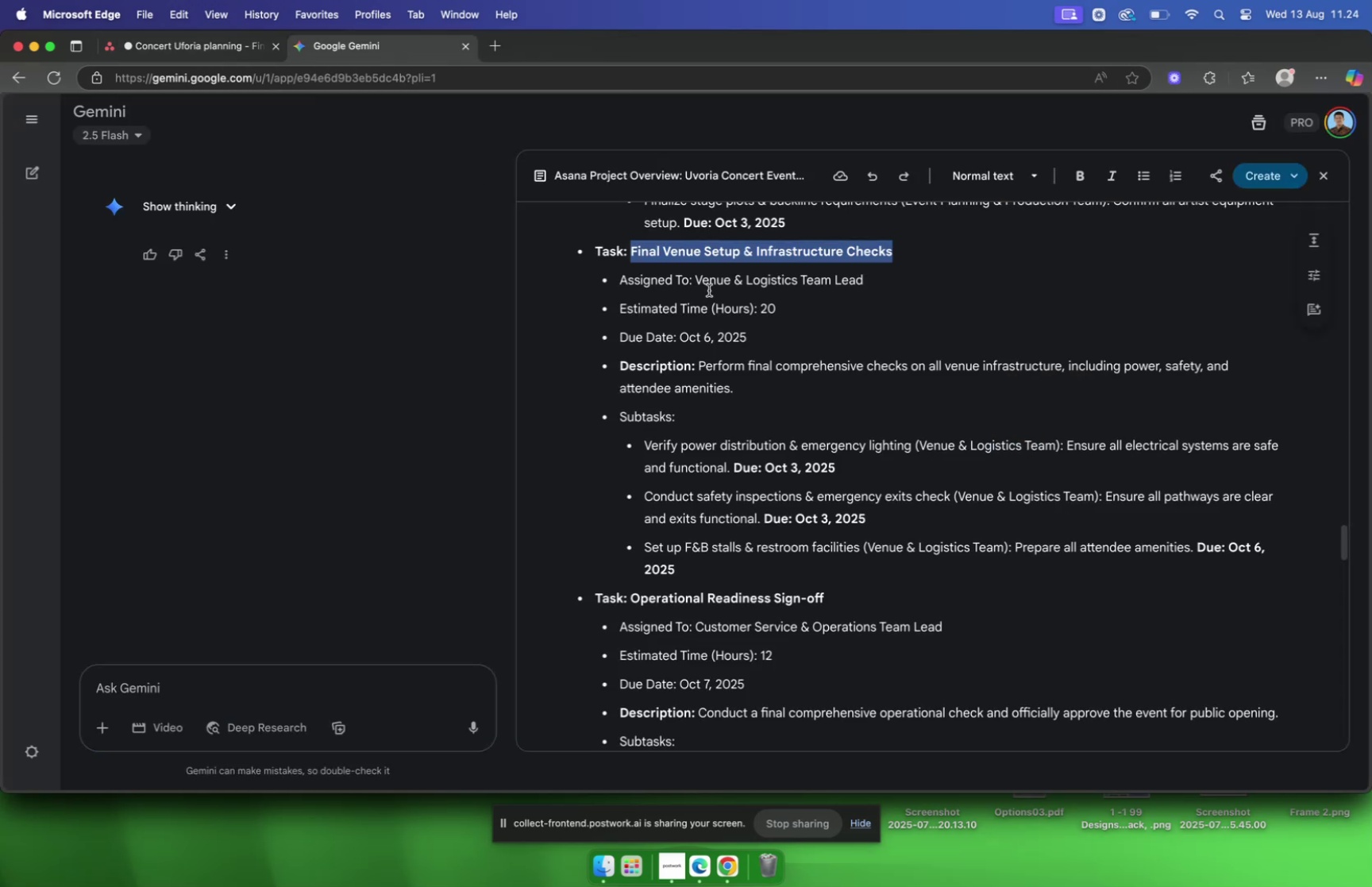 
left_click_drag(start_coordinate=[749, 396], to_coordinate=[696, 372])
 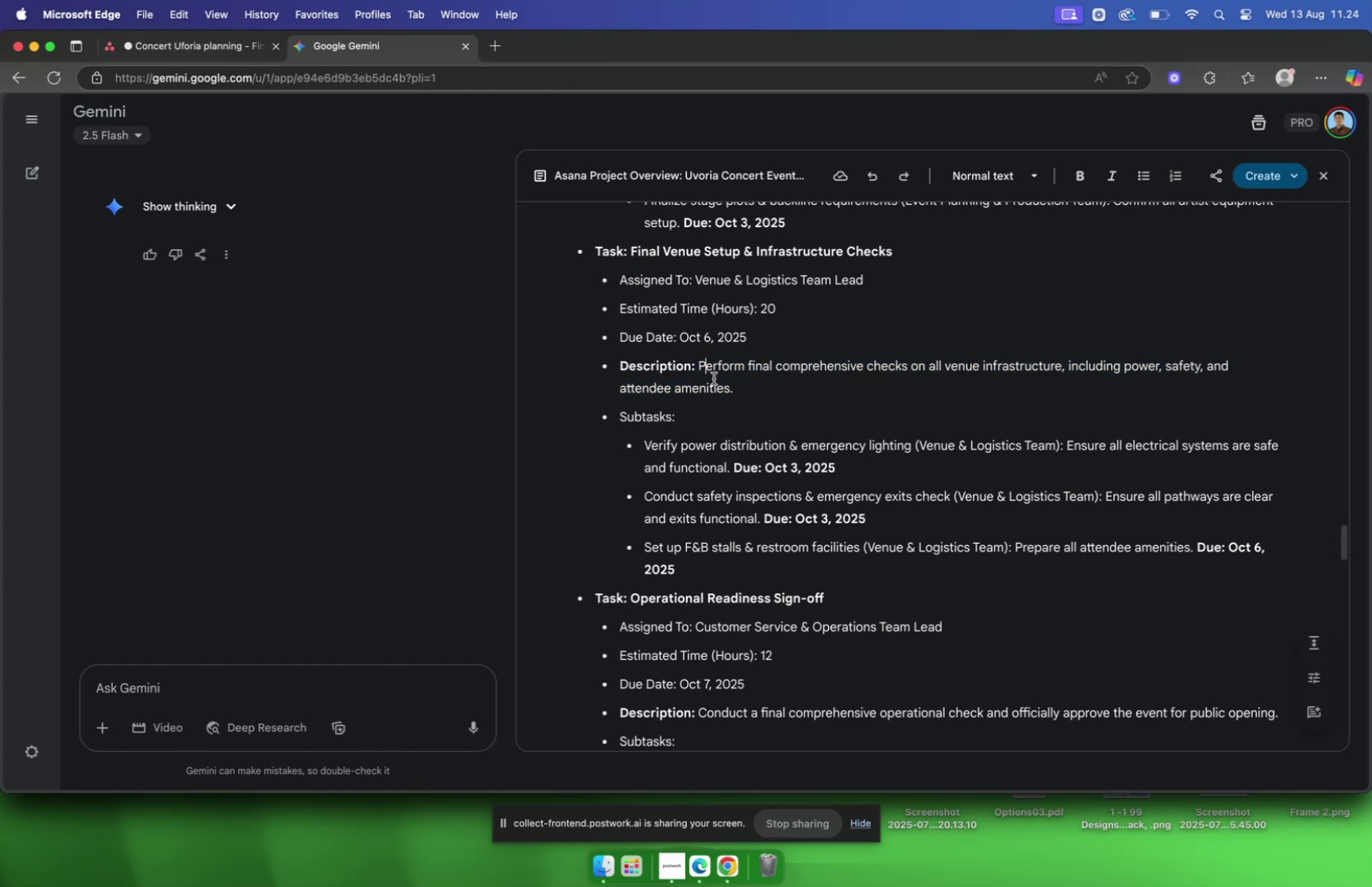 
left_click_drag(start_coordinate=[752, 393], to_coordinate=[701, 374])
 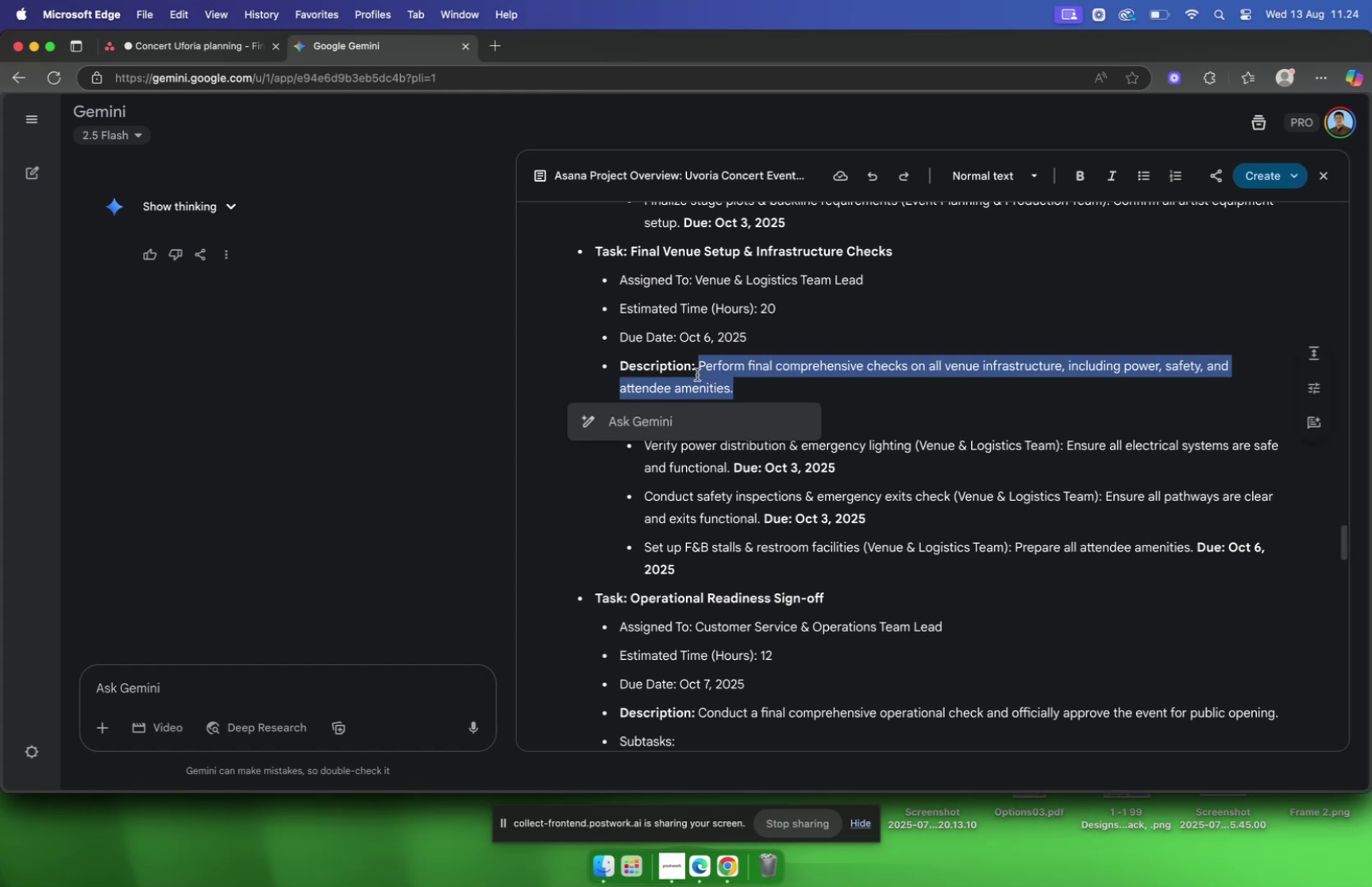 
key(Meta+C)
 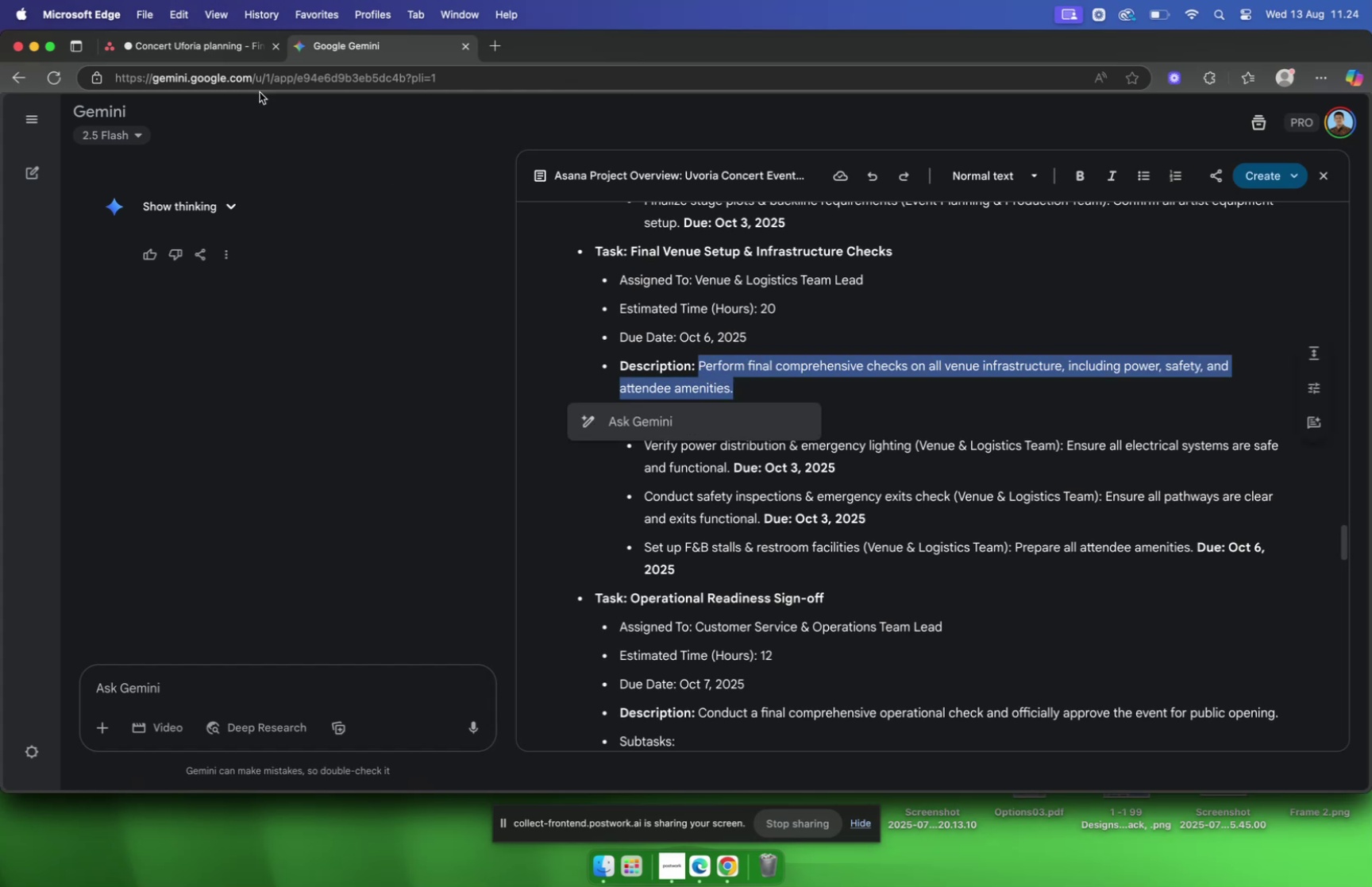 
left_click([194, 37])
 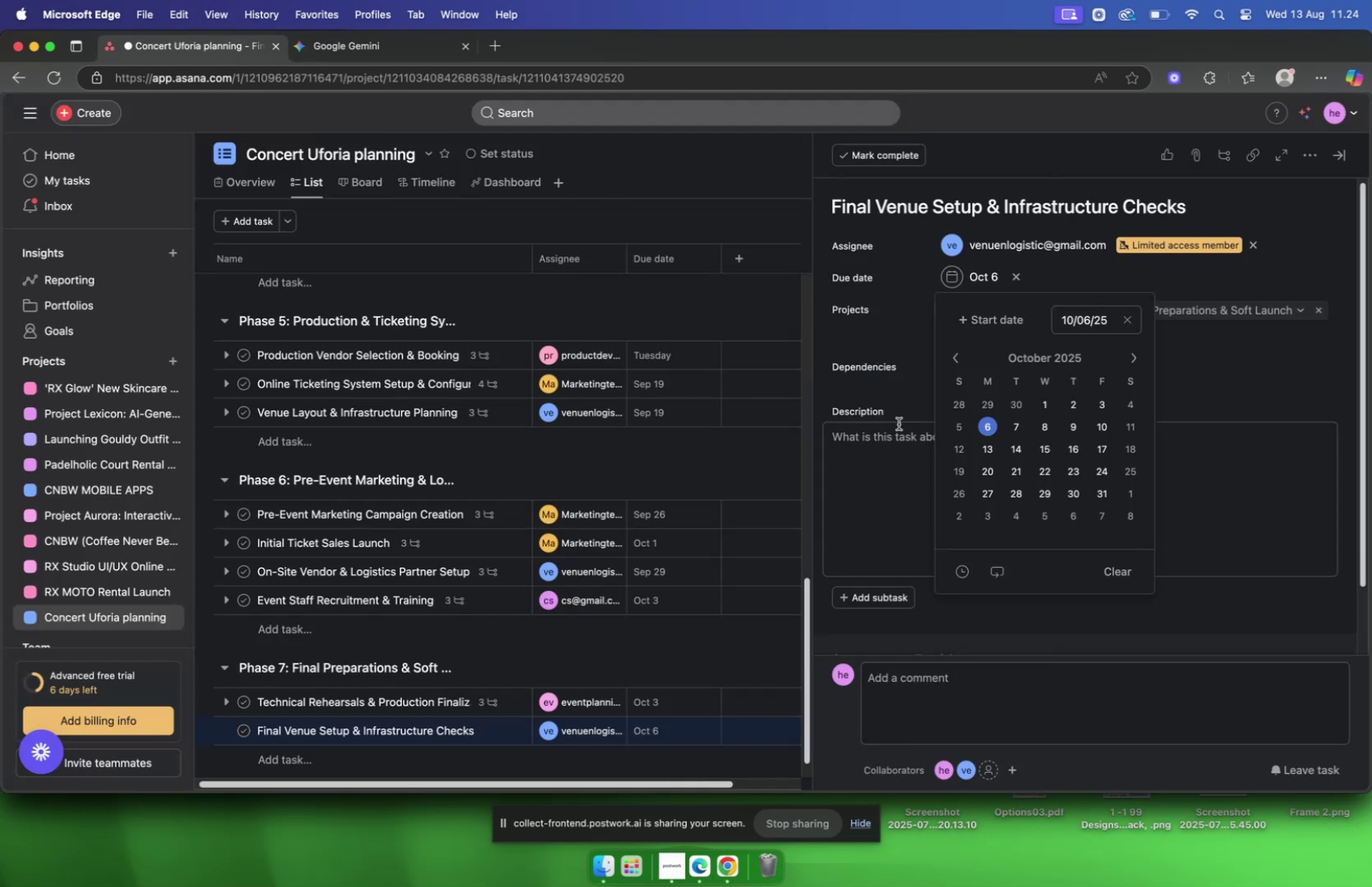 
left_click([892, 436])
 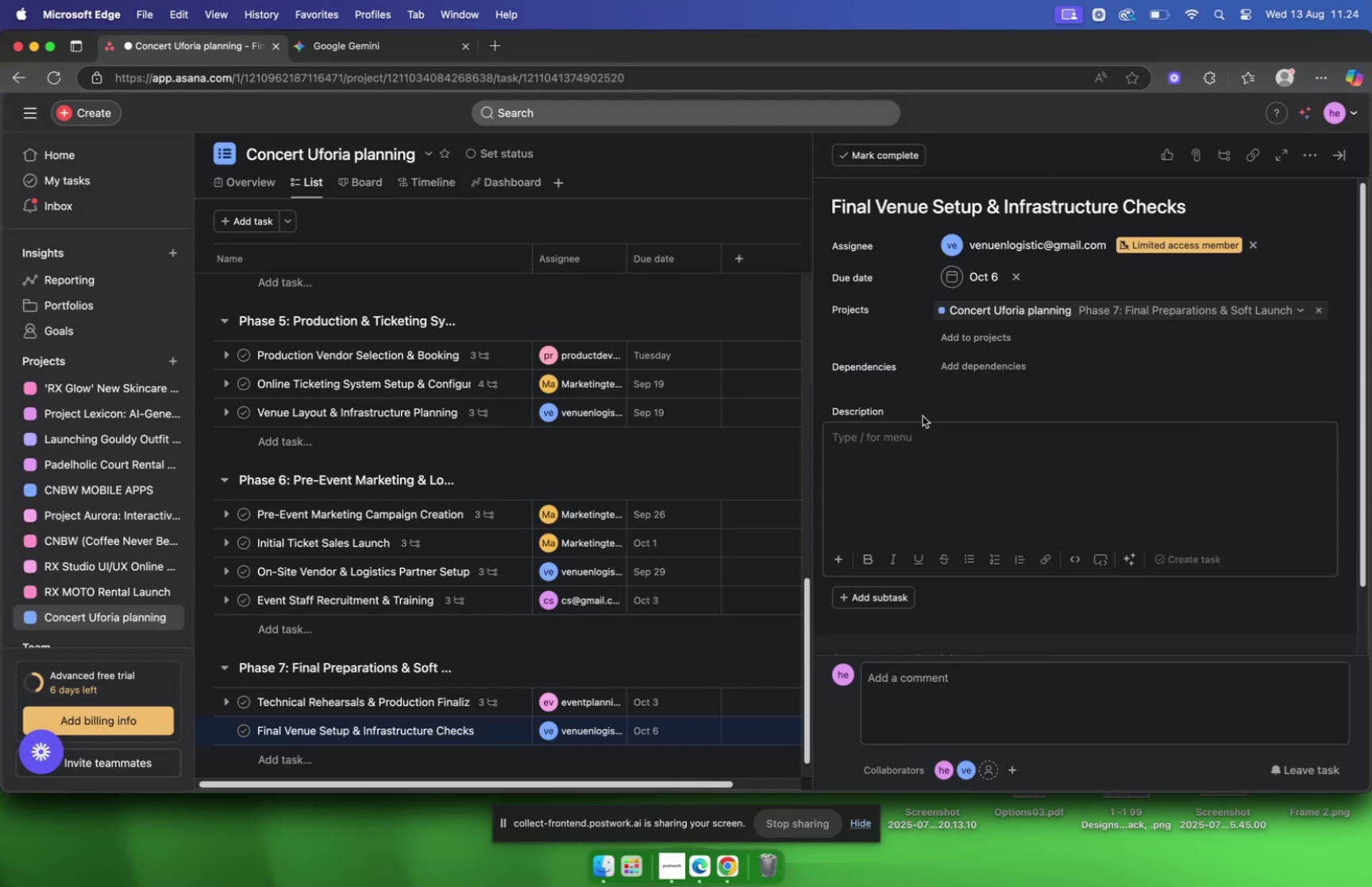 
key(Meta+V)
 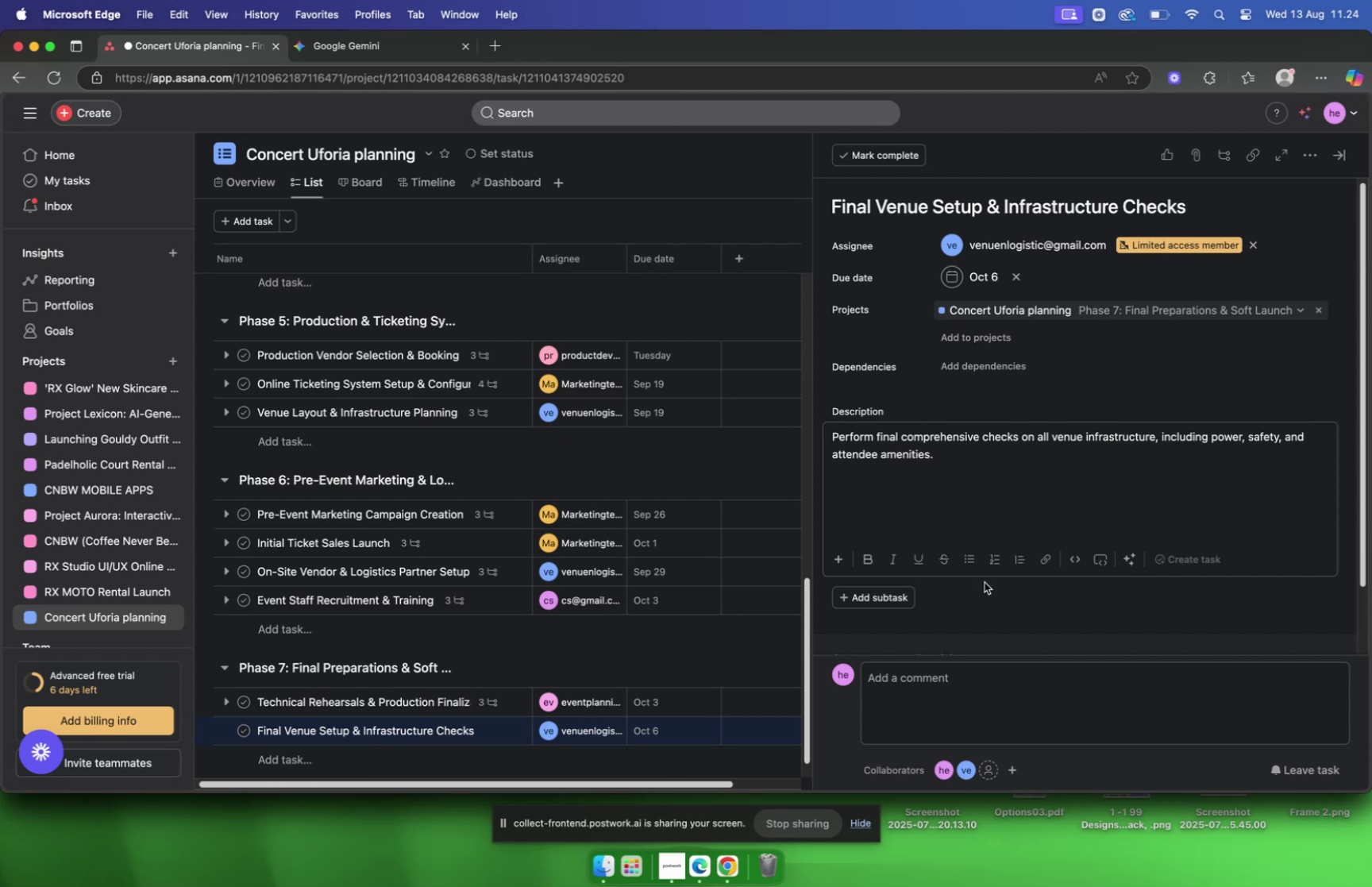 
left_click([986, 601])
 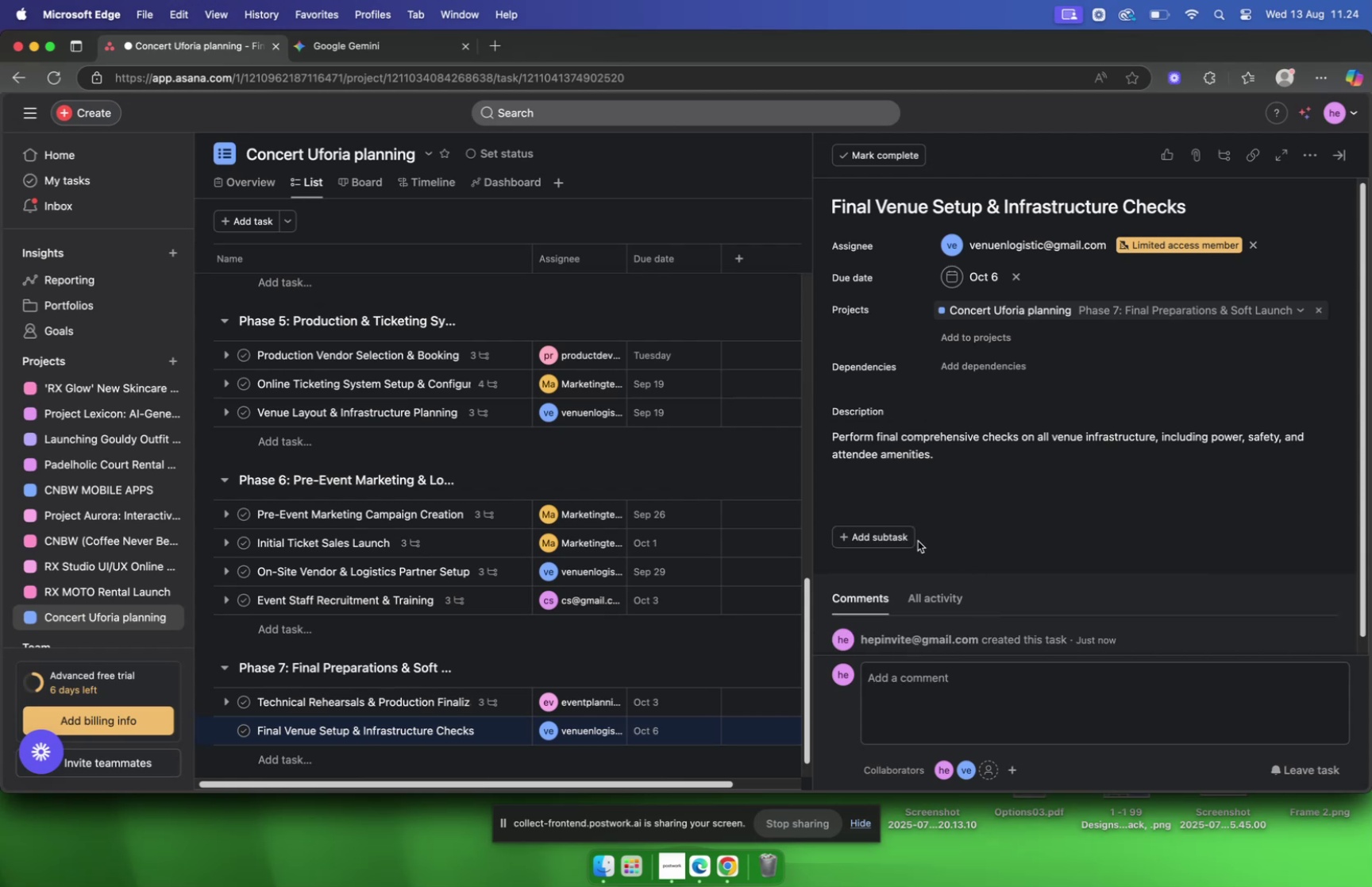 
left_click([896, 534])
 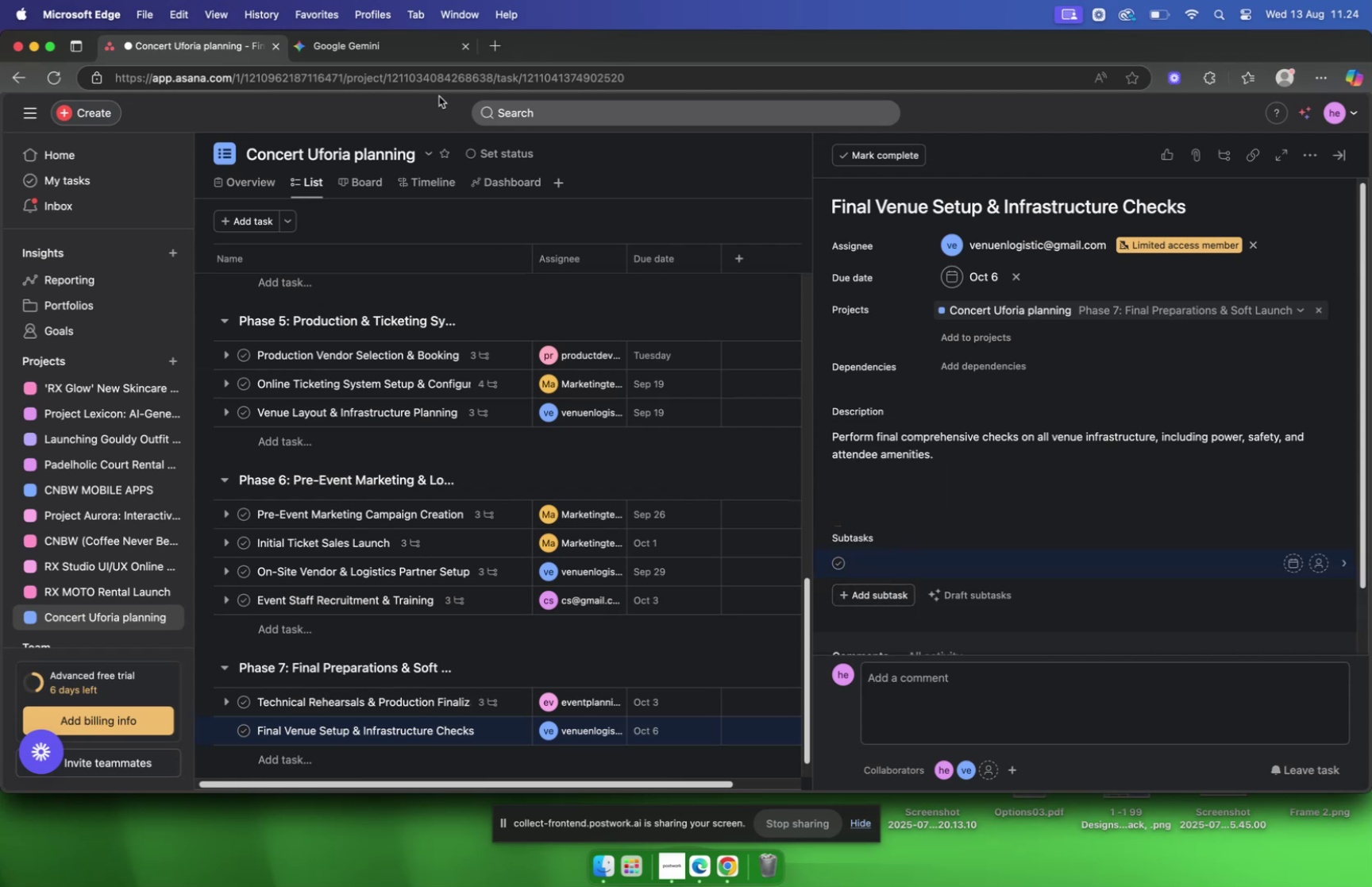 
left_click([393, 40])
 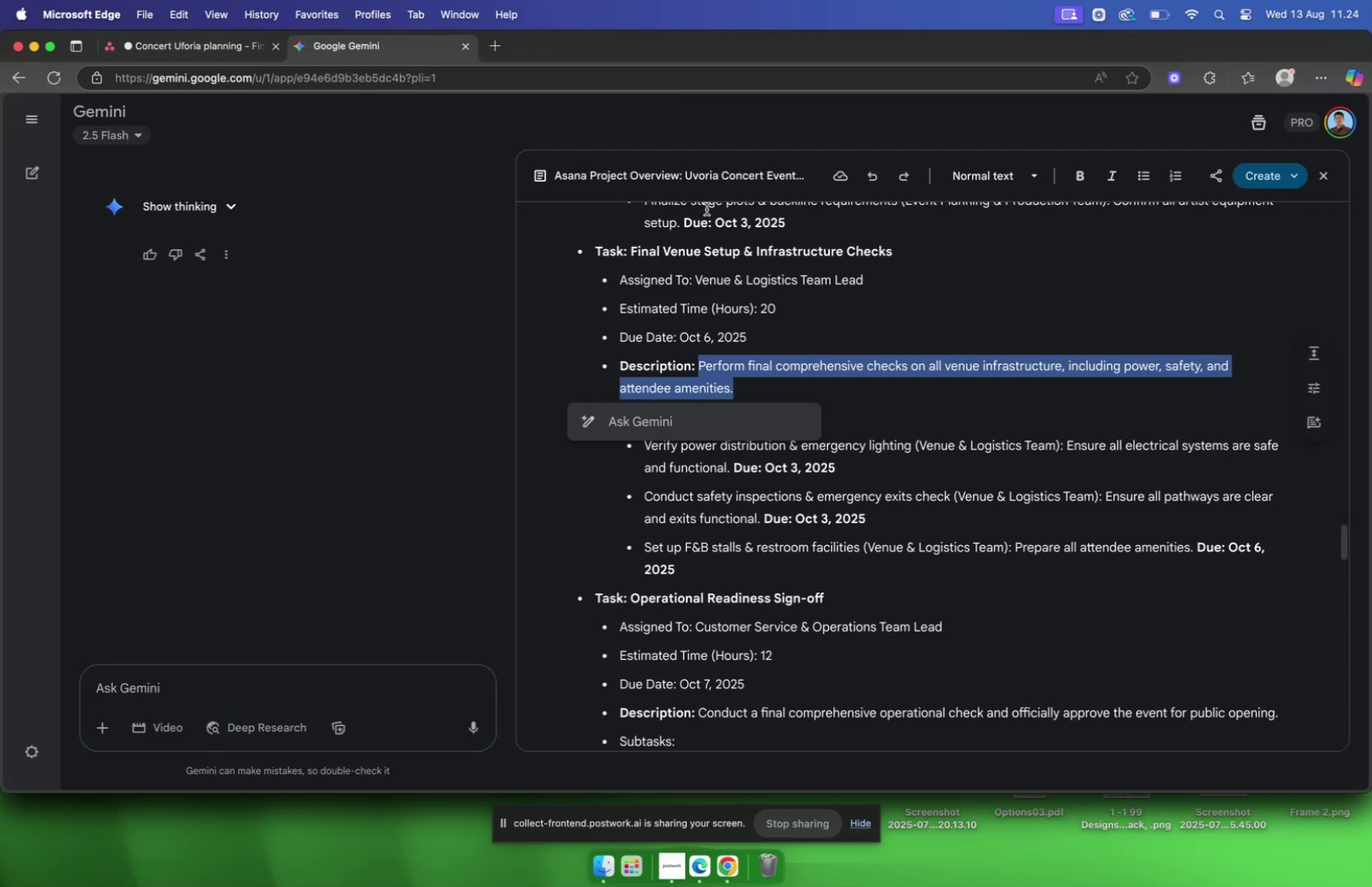 
left_click([737, 237])
 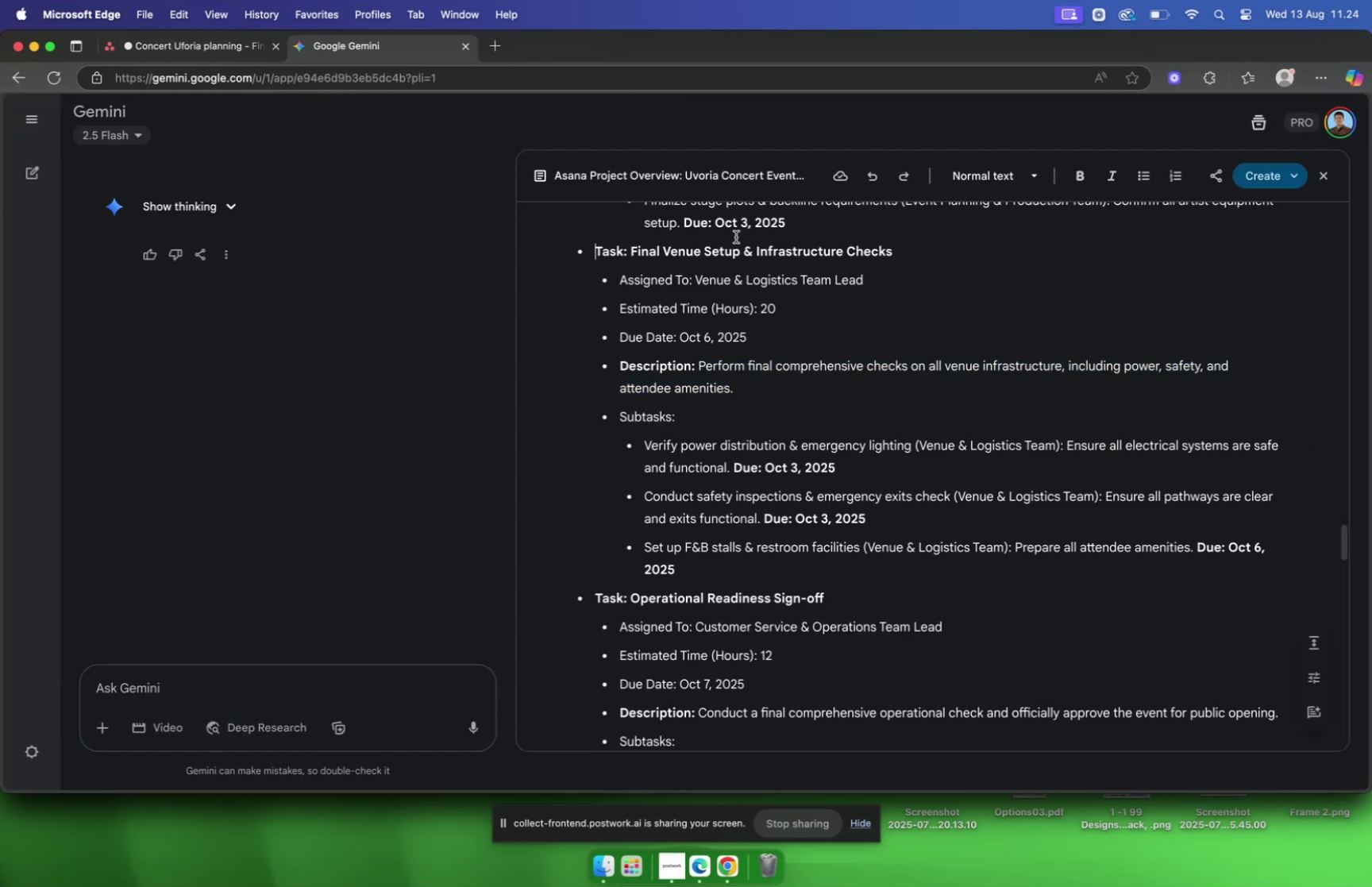 
scroll: coordinate [780, 285], scroll_direction: down, amount: 5.0
 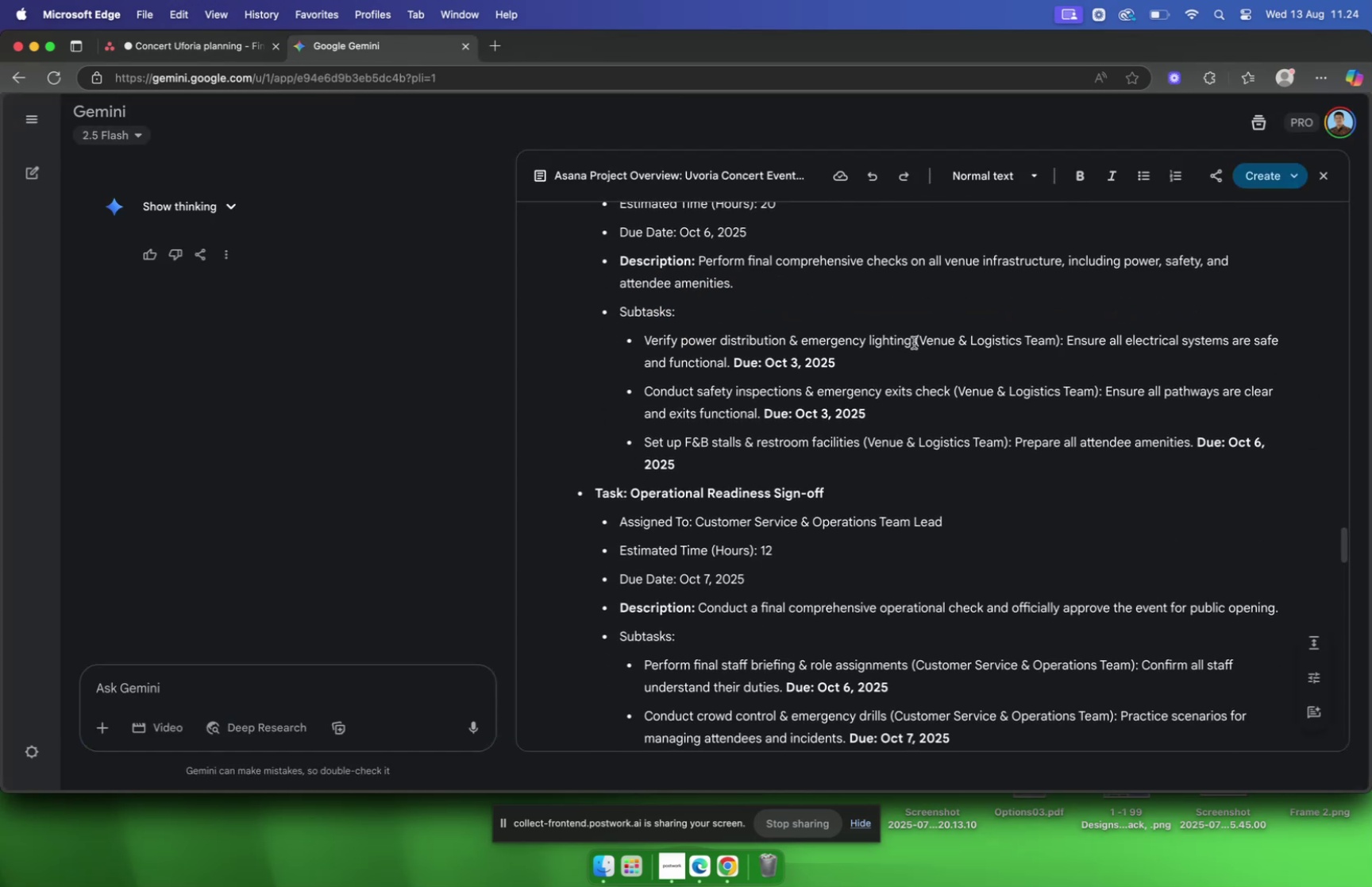 
left_click_drag(start_coordinate=[912, 343], to_coordinate=[646, 346])
 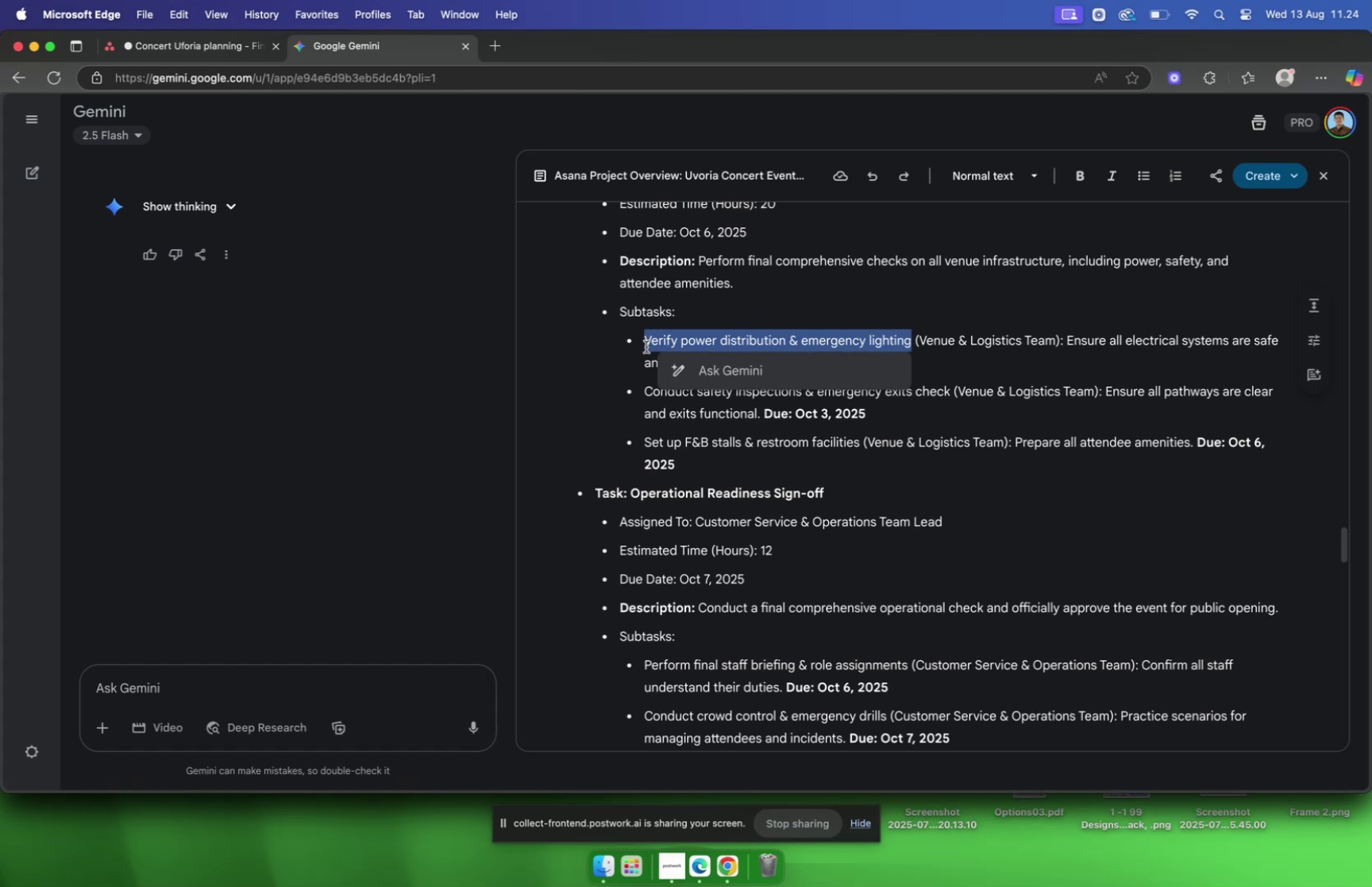 
key(Meta+C)
 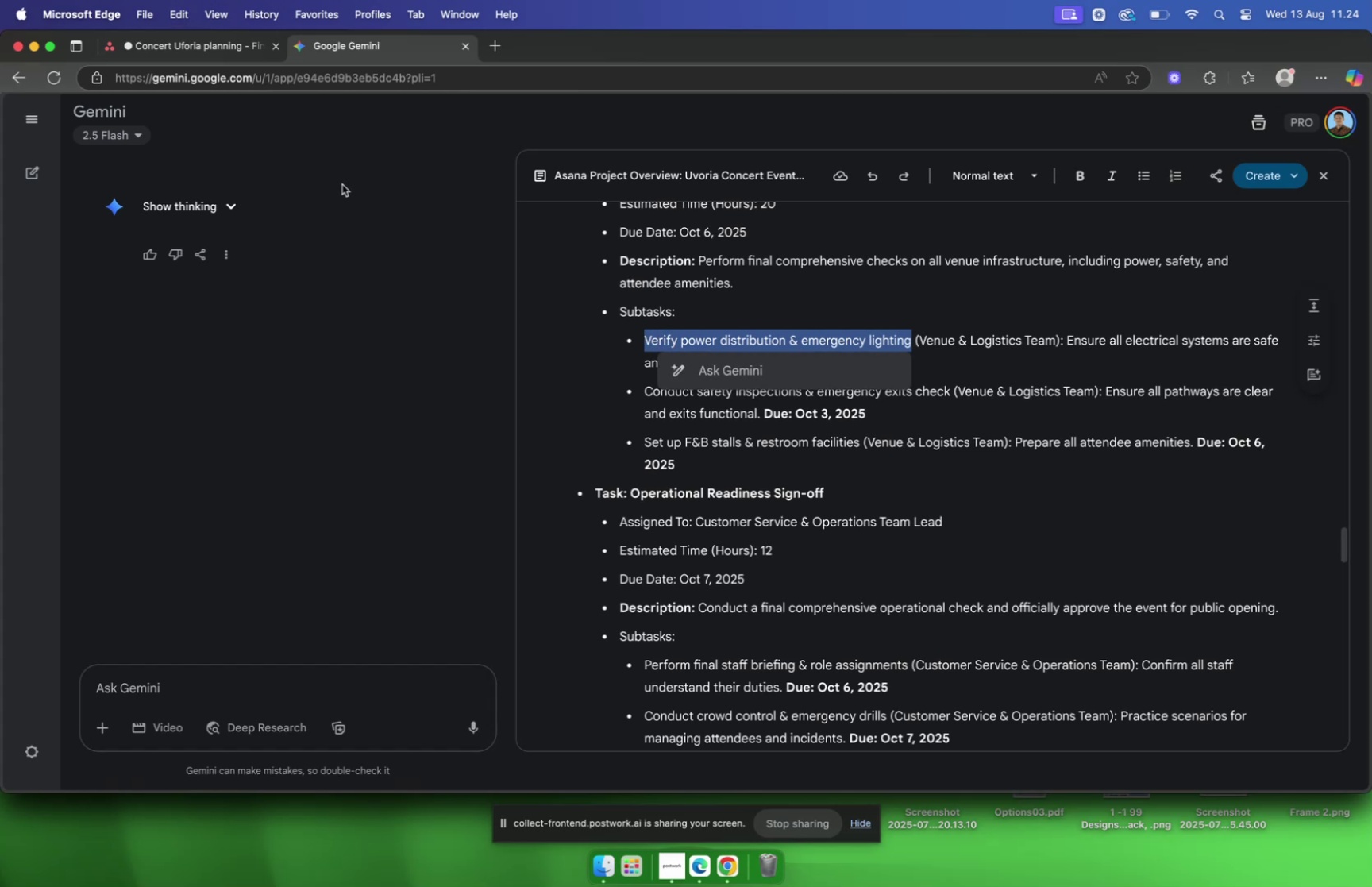 
left_click([189, 47])
 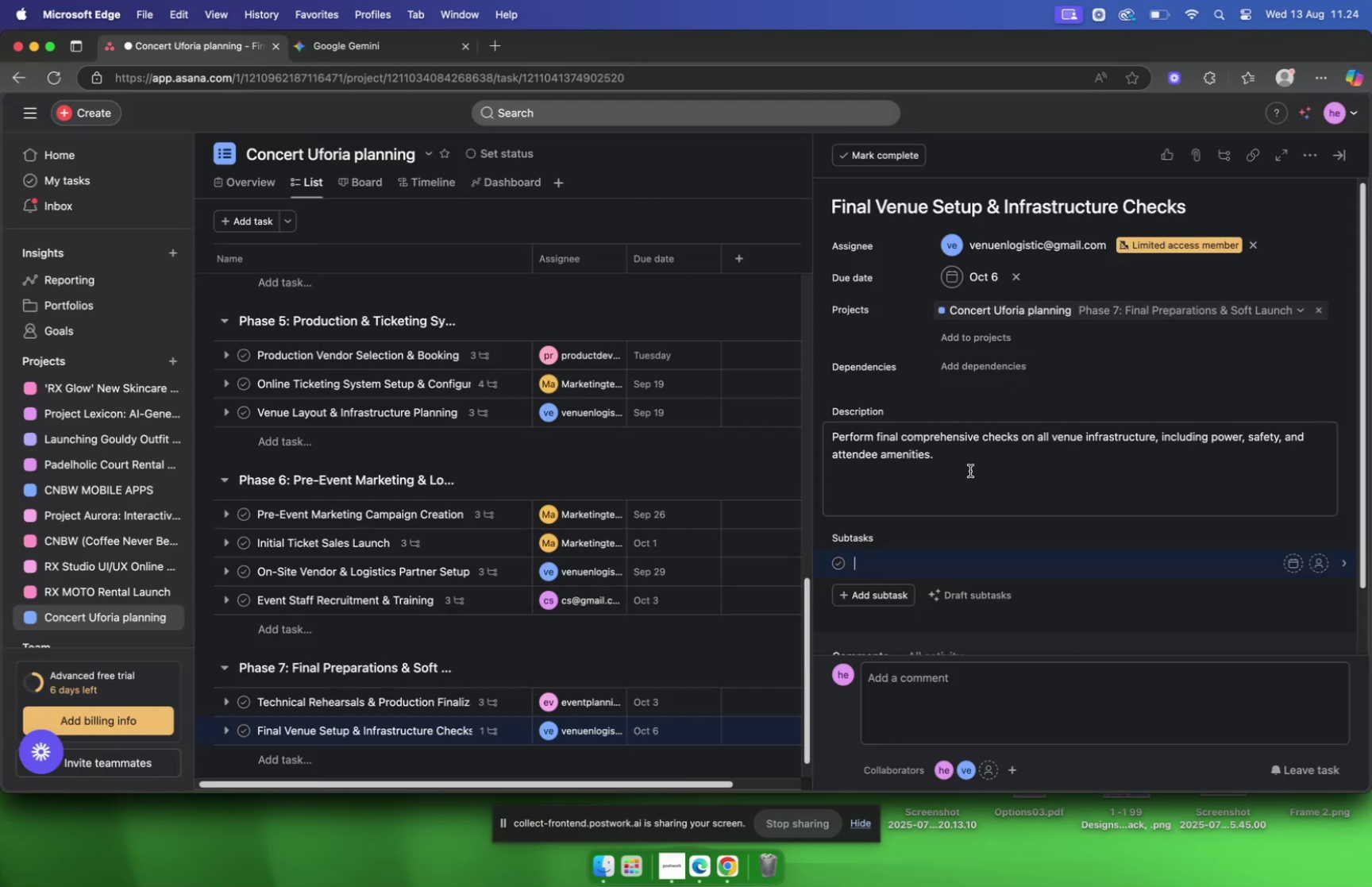 
key(Meta+CommandLeft)
 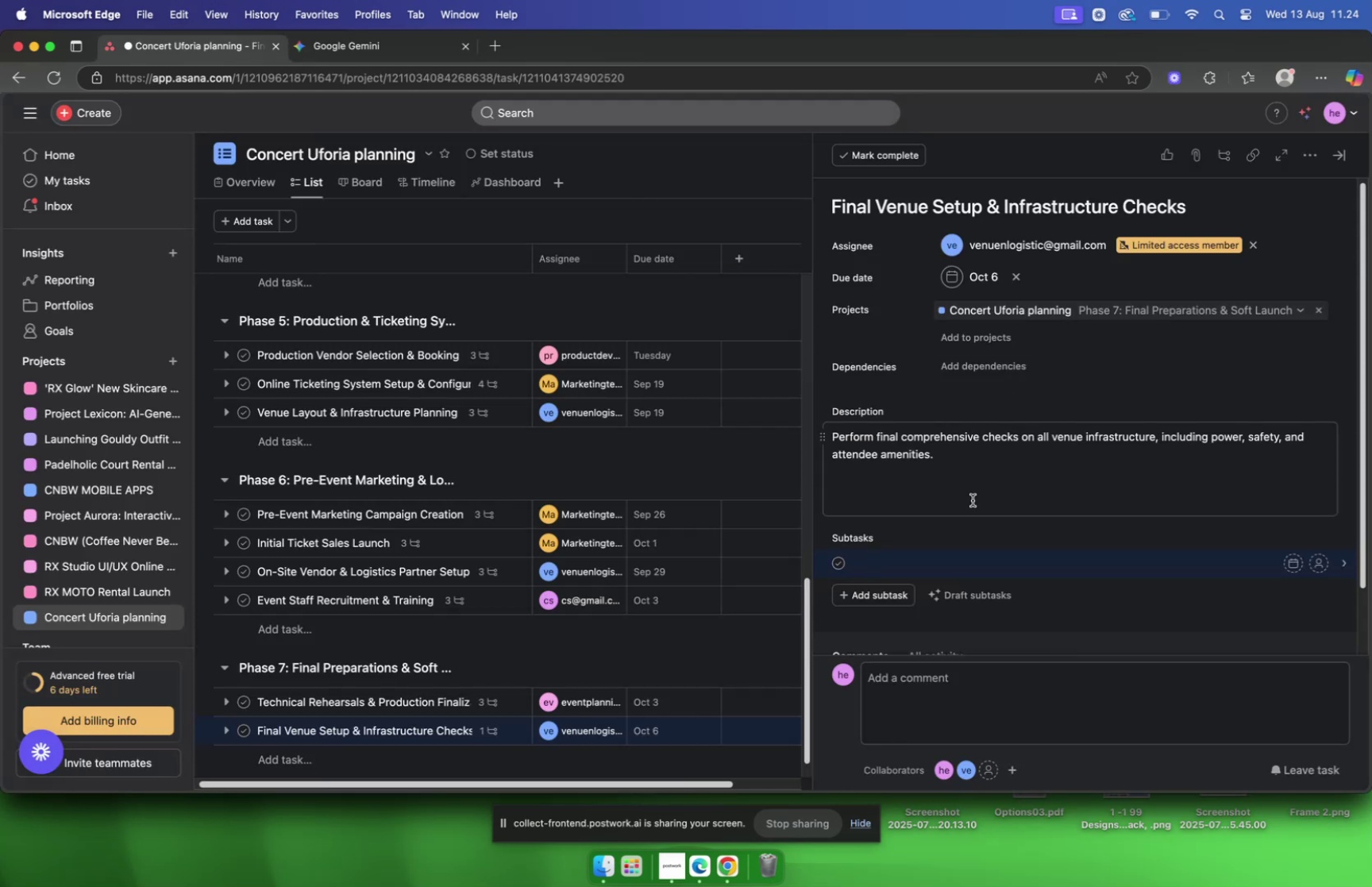 
key(Meta+V)
 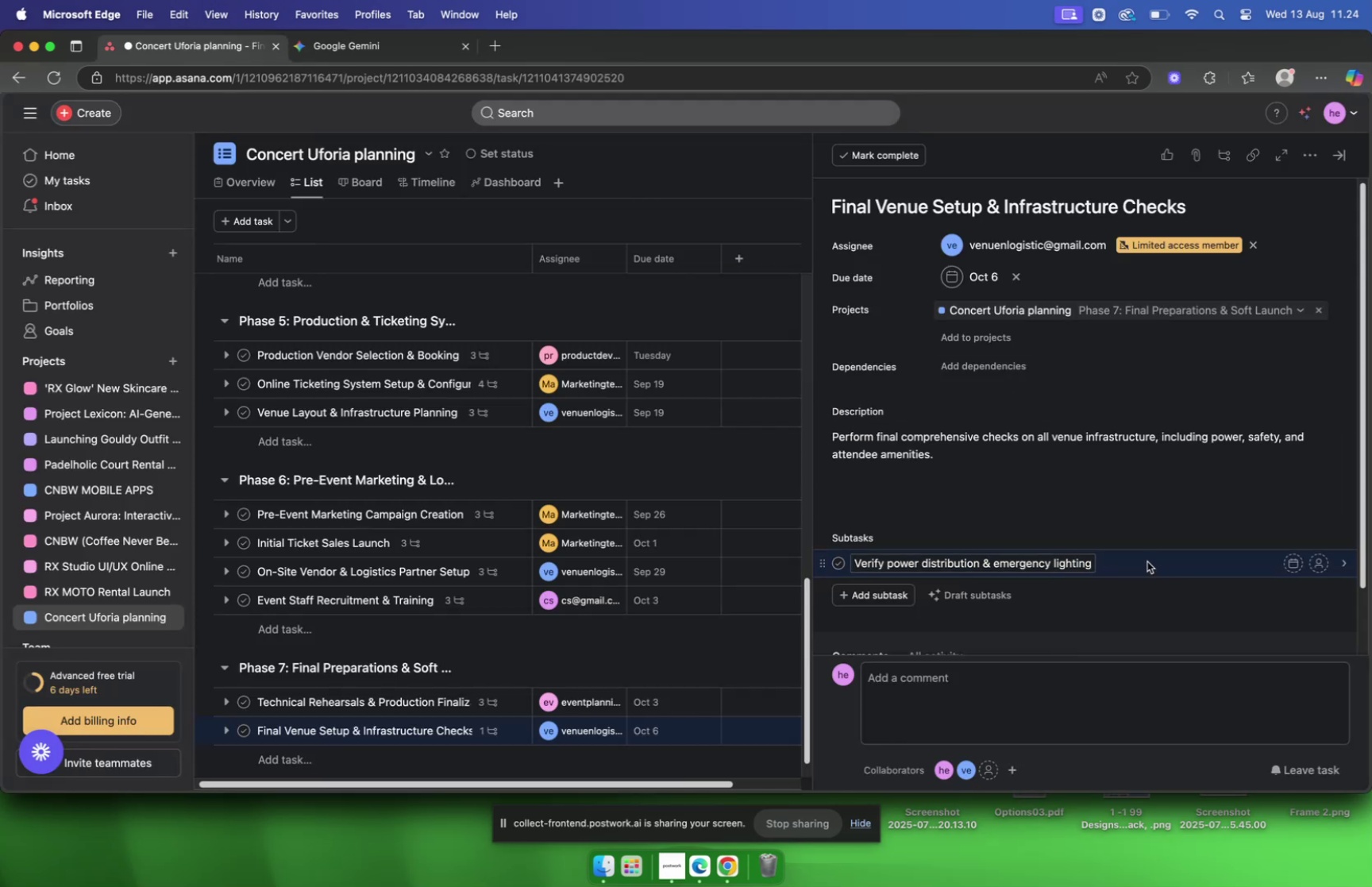 
left_click([1143, 561])
 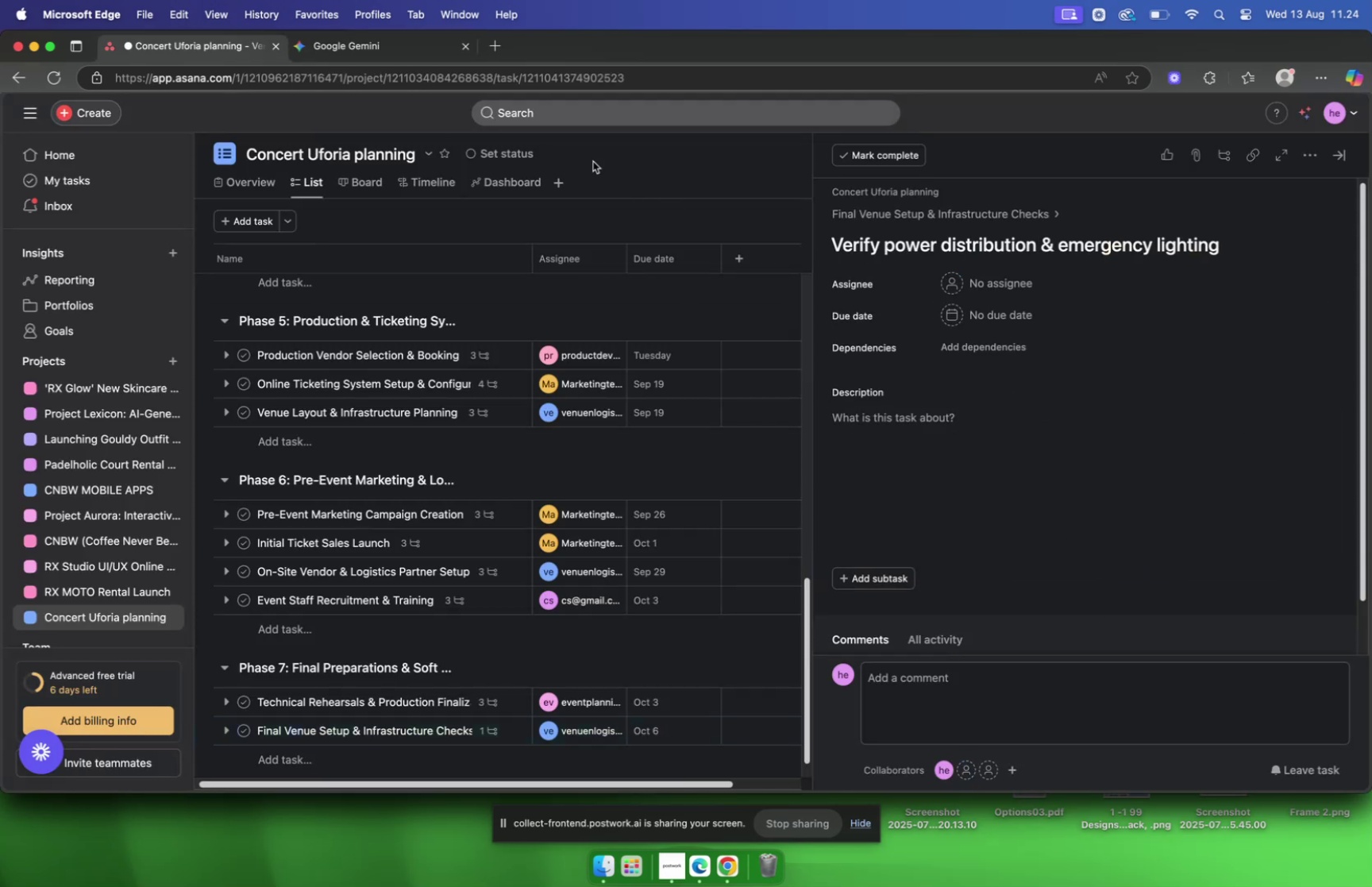 
left_click([337, 41])
 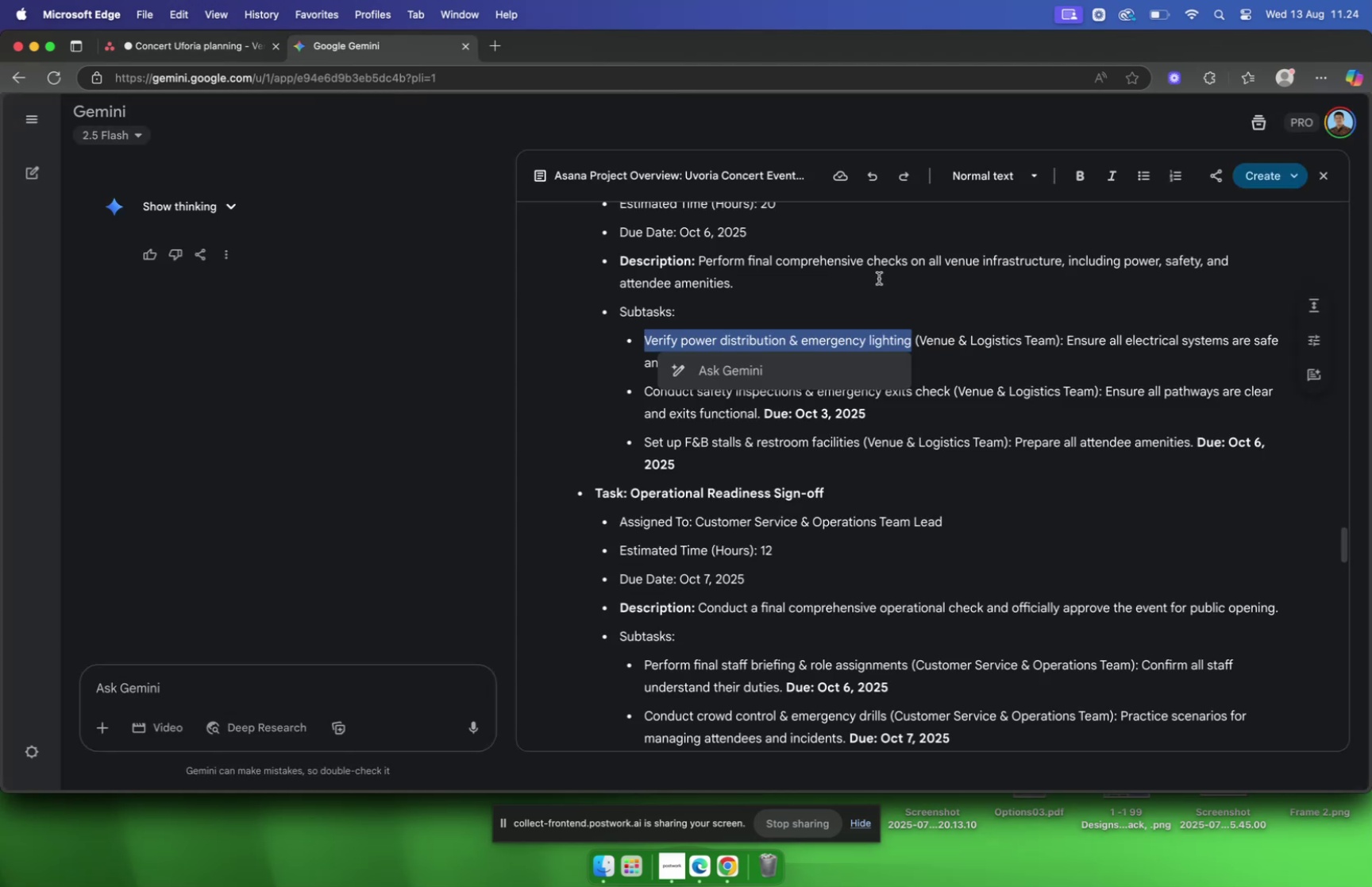 
left_click([884, 280])
 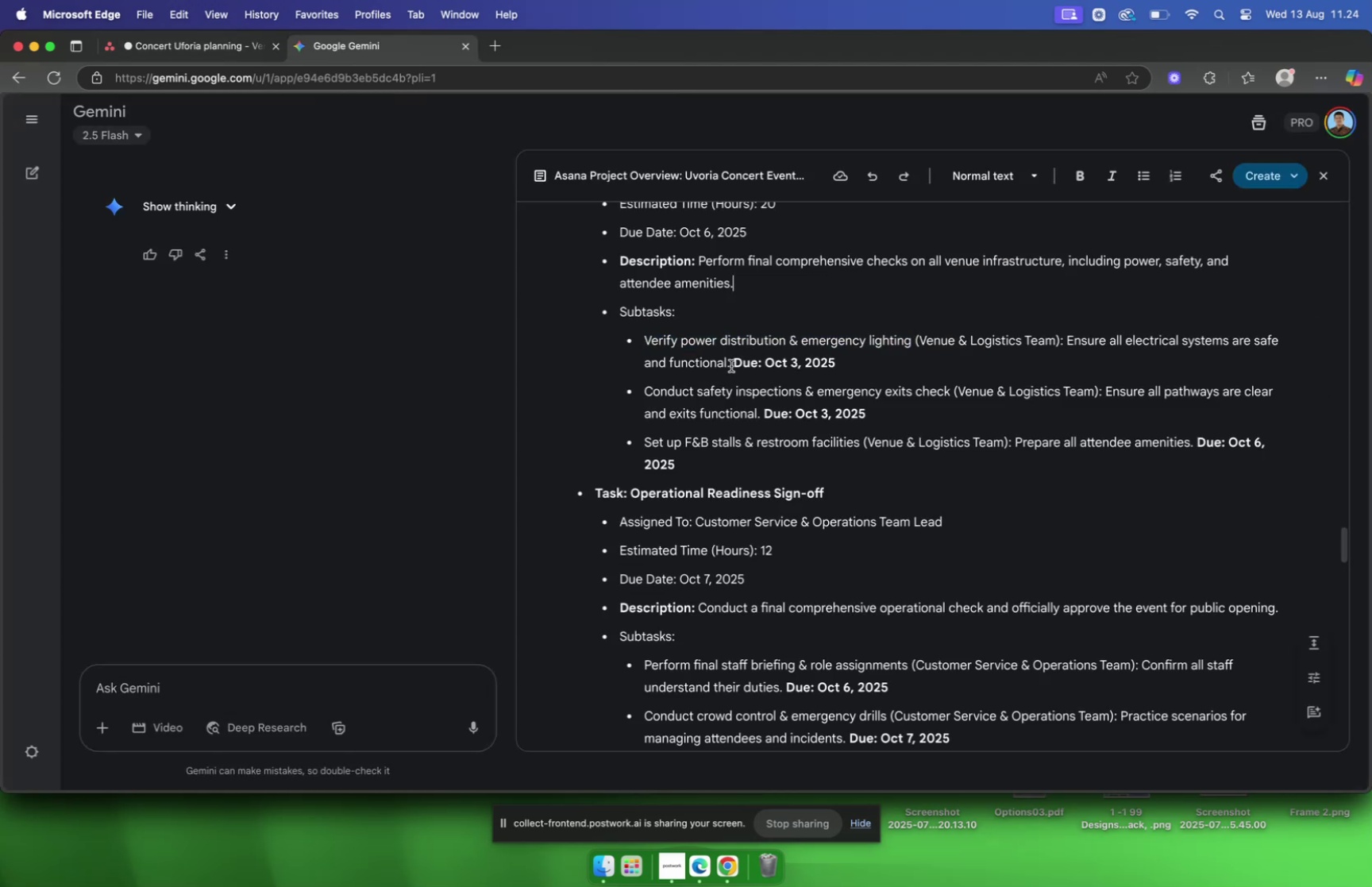 
wait(6.03)
 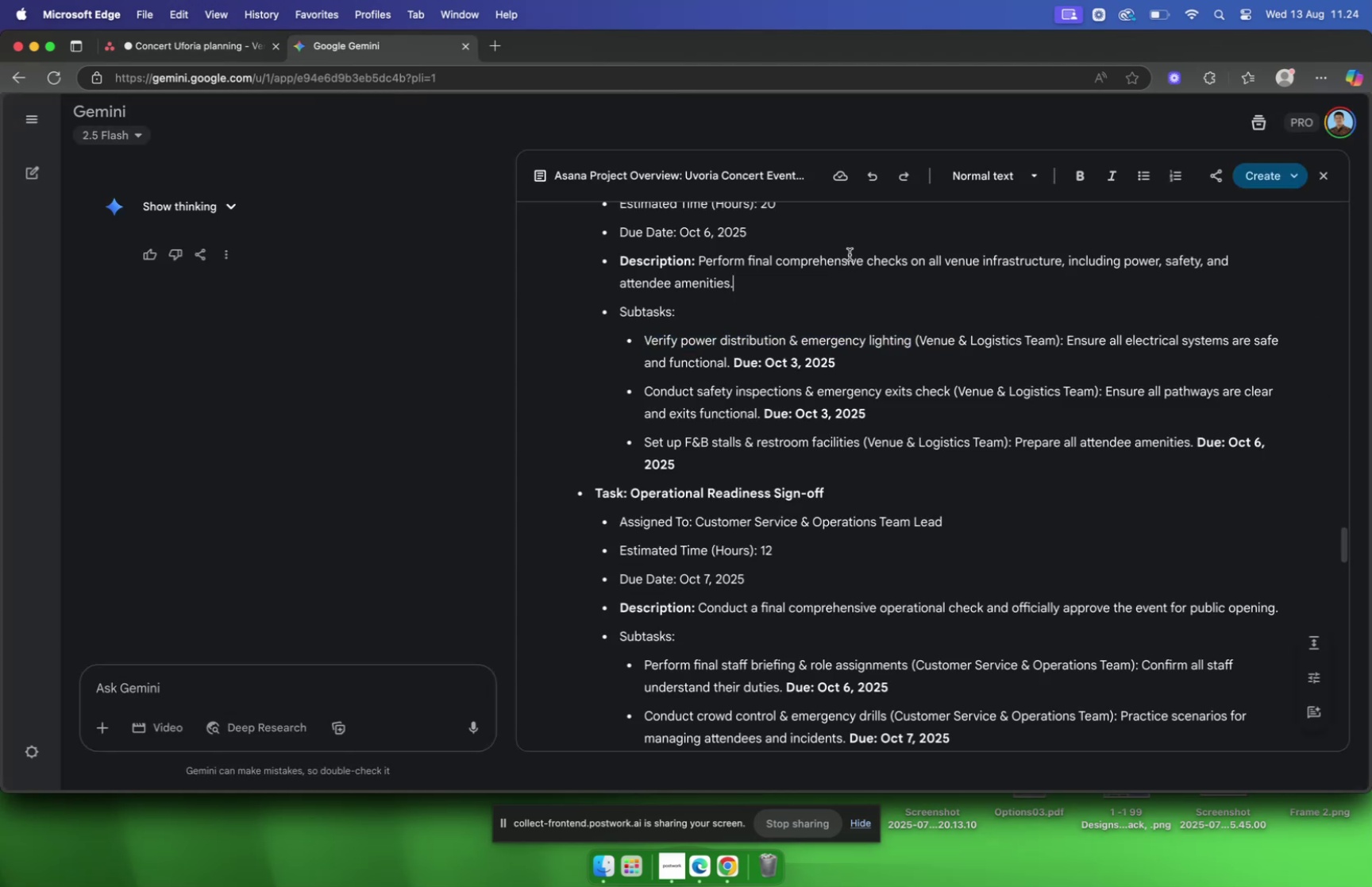 
left_click([210, 53])
 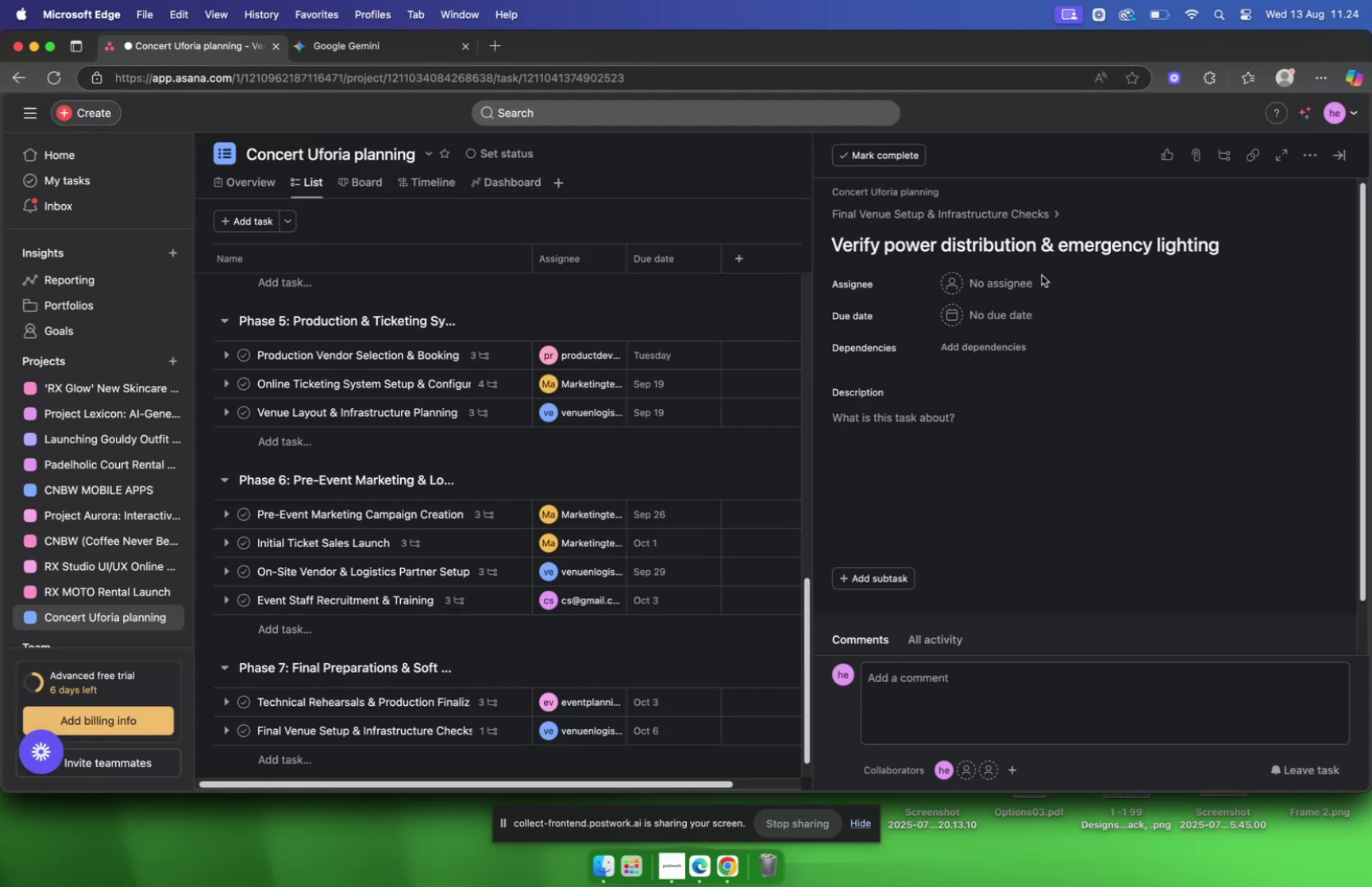 
left_click([1039, 277])
 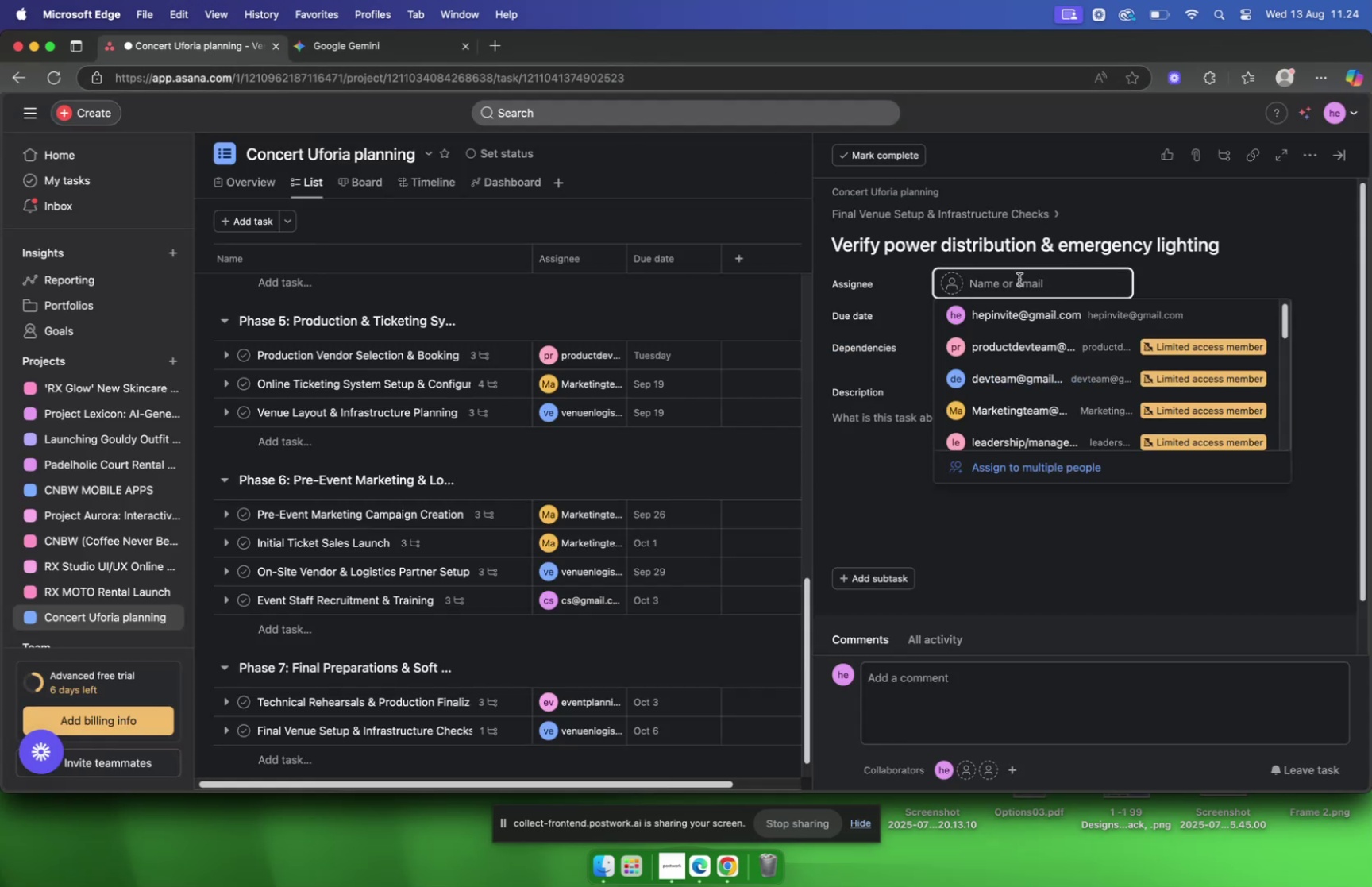 
type(venu)
 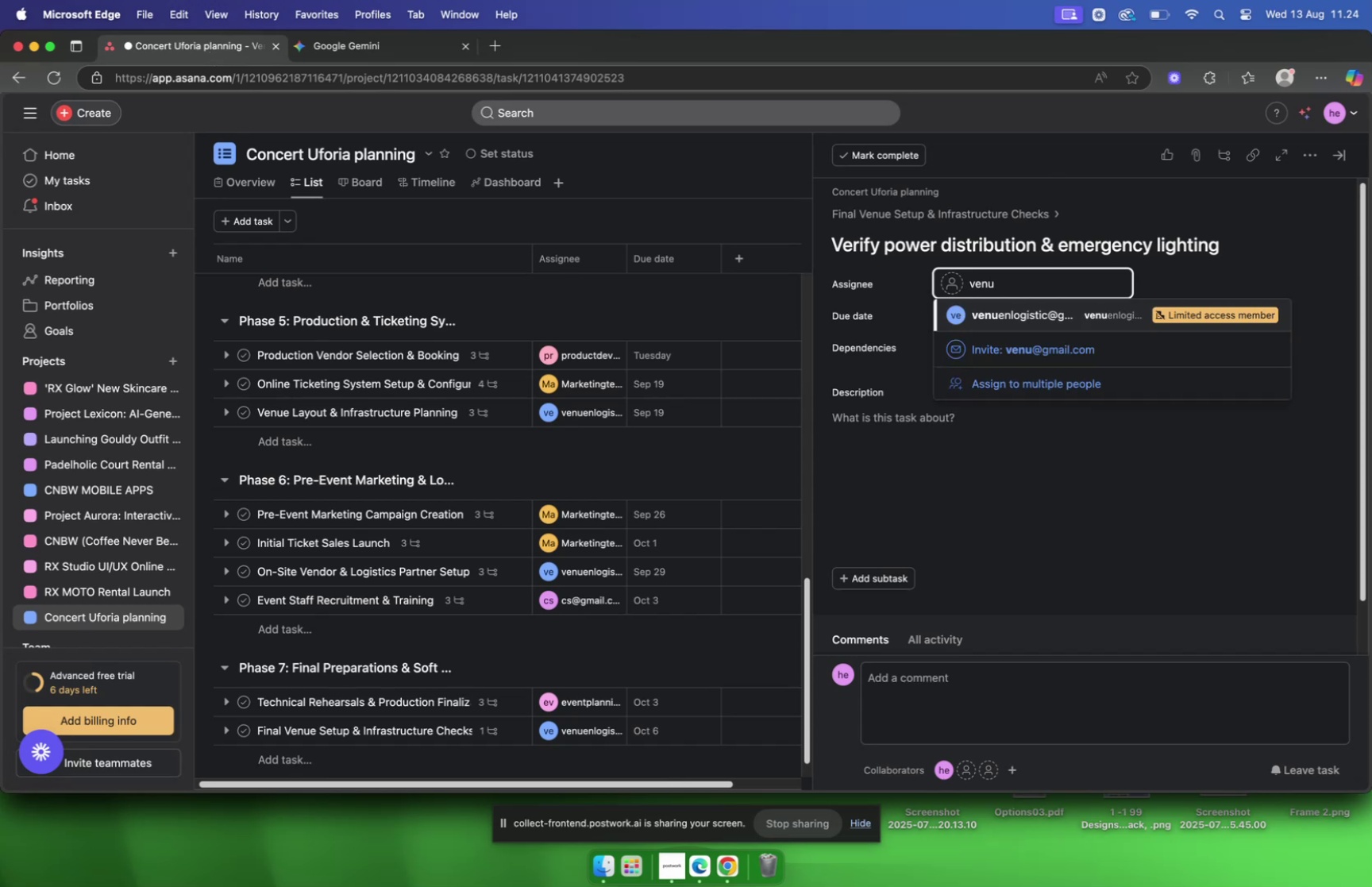 
key(Enter)
 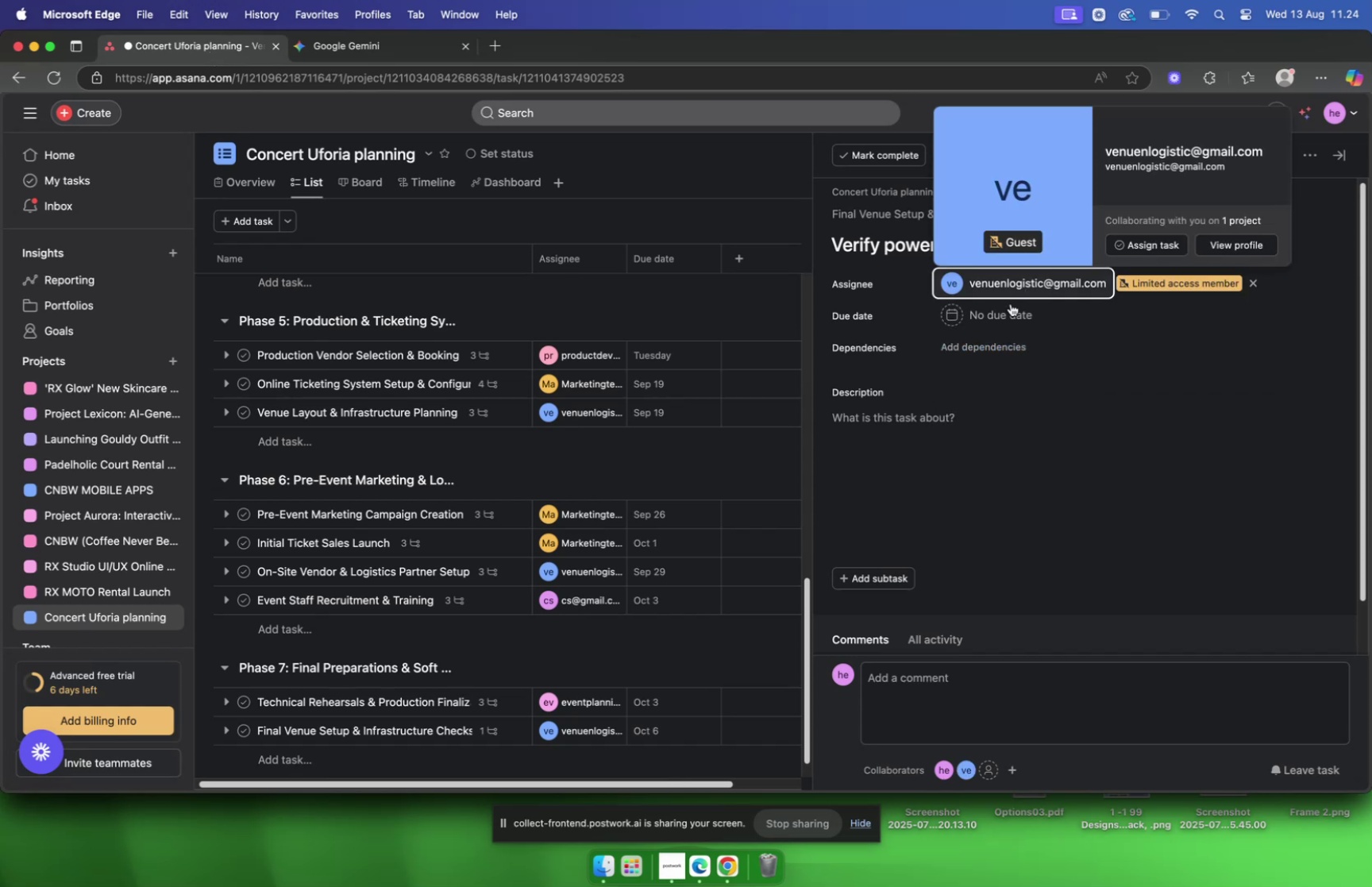 
left_click([983, 311])
 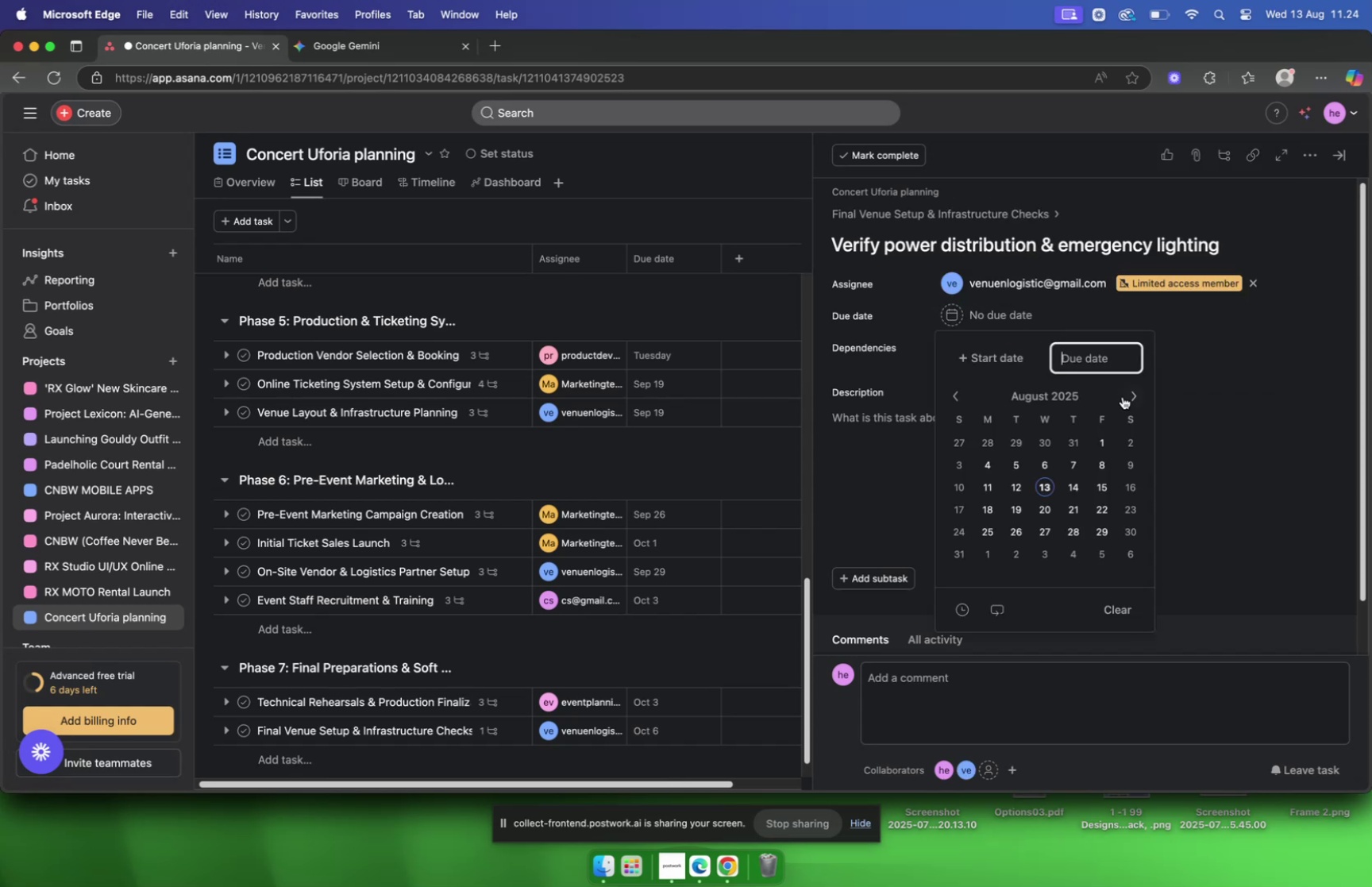 
left_click([1130, 399])
 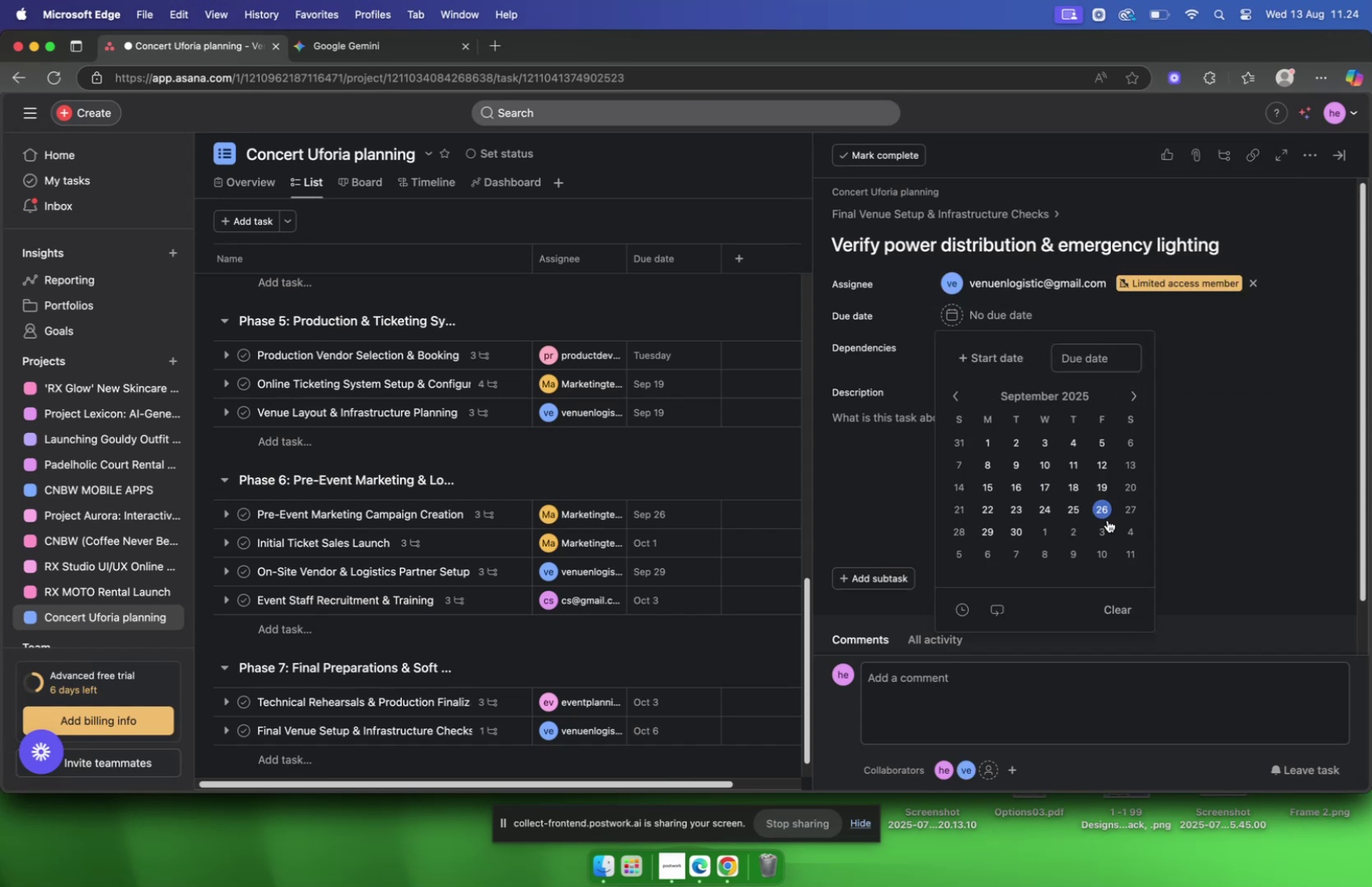 
left_click([1102, 526])
 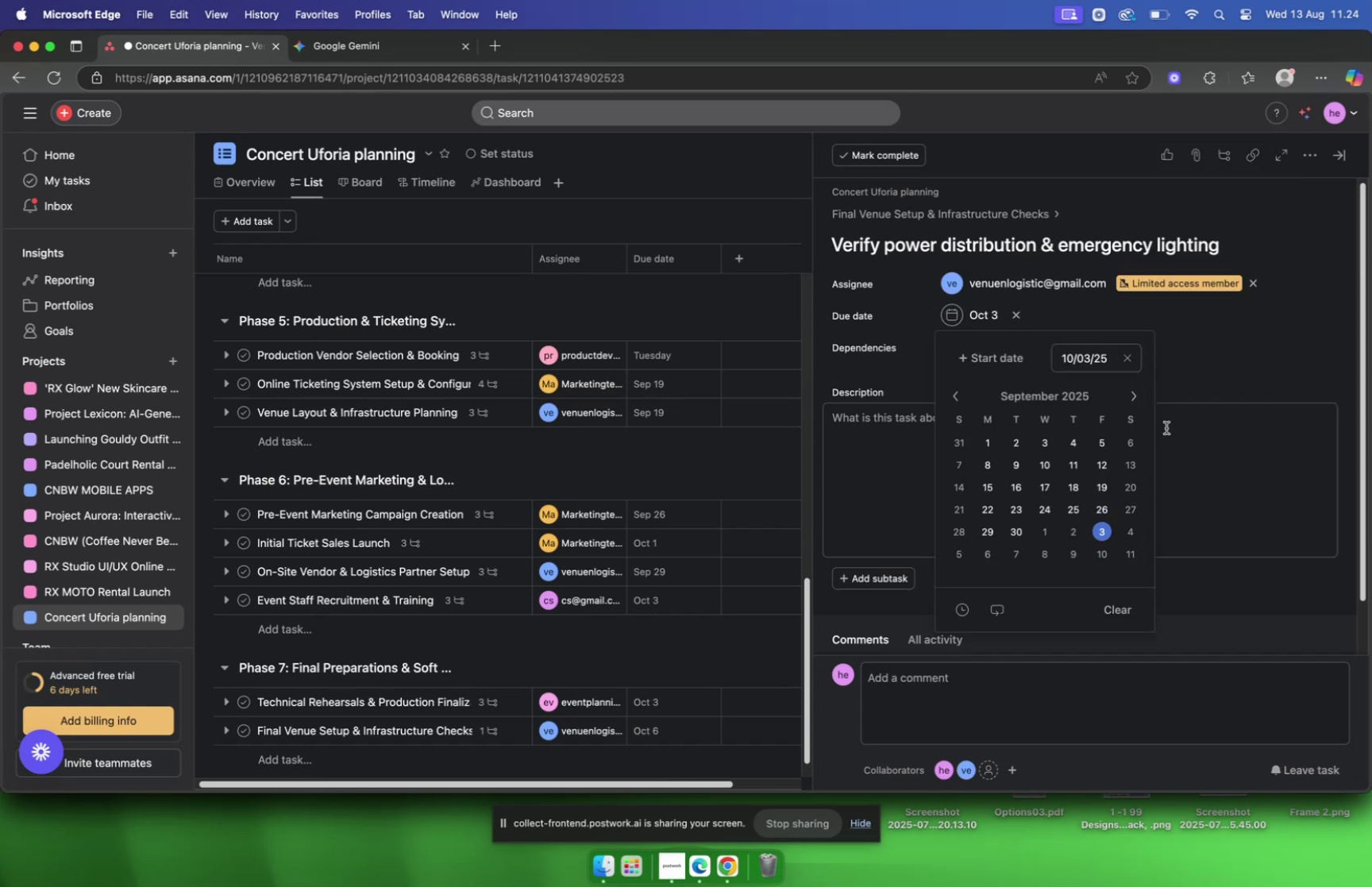 
left_click([1178, 436])
 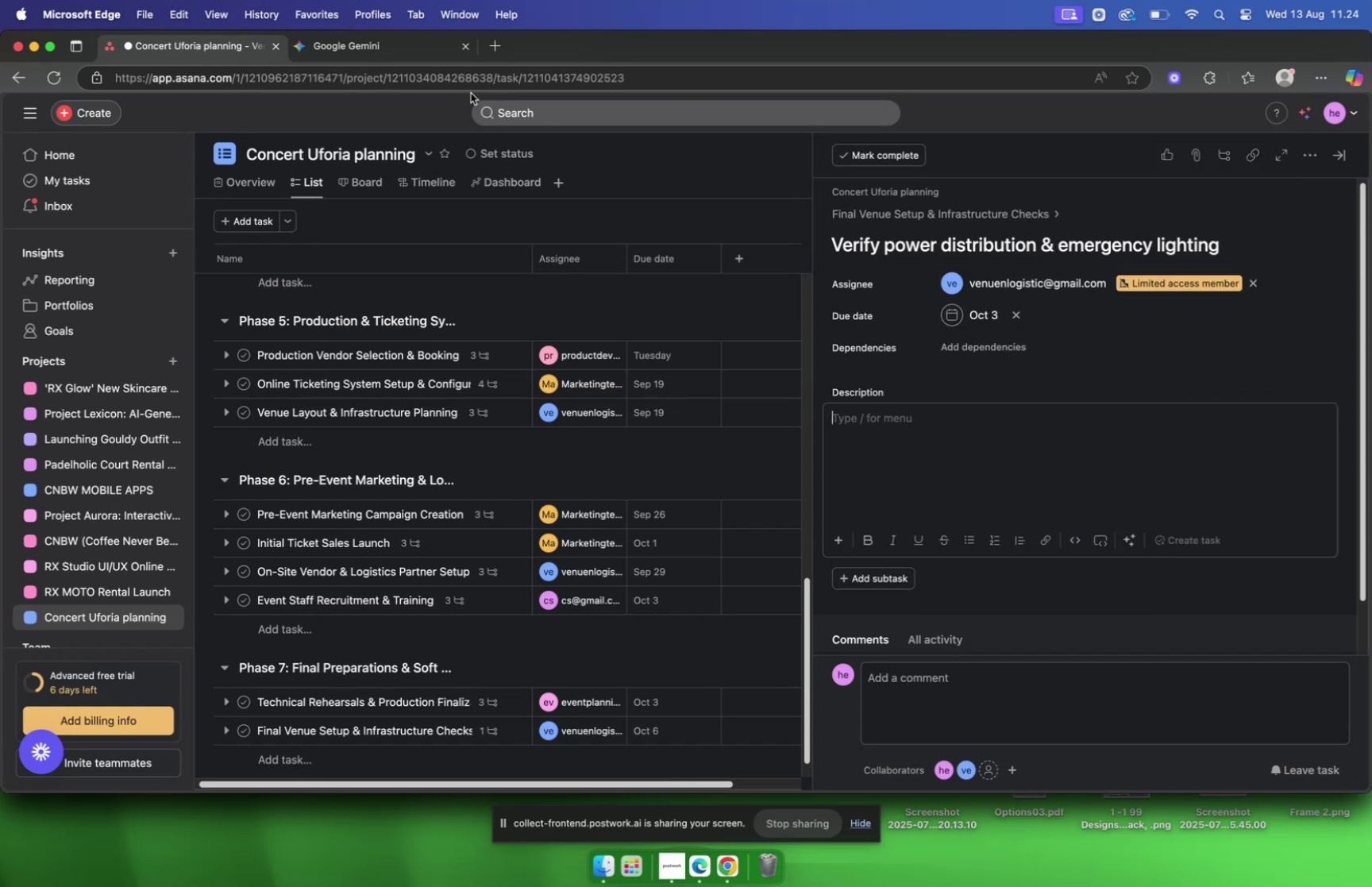 
left_click([393, 40])
 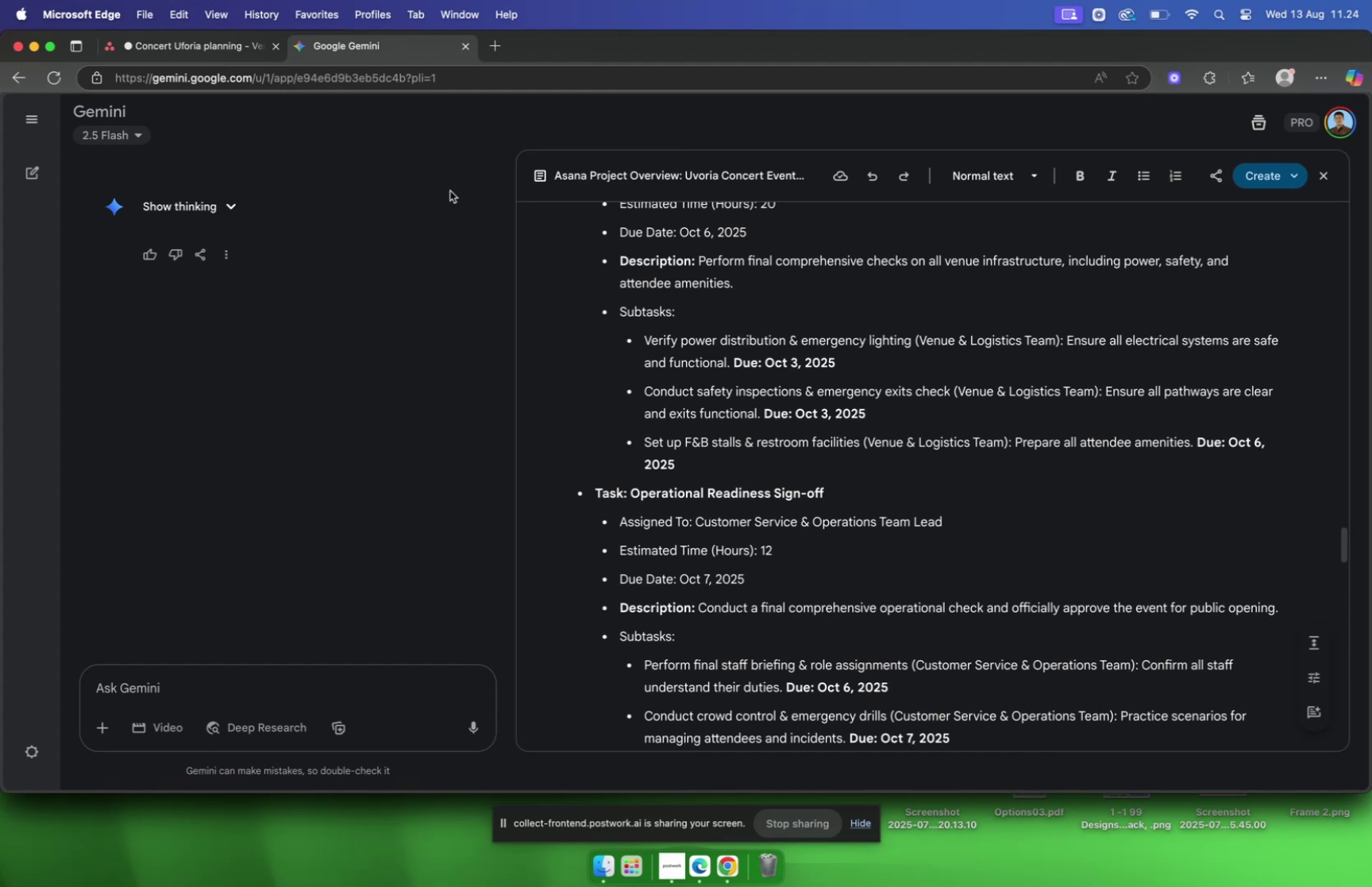 
left_click([212, 41])
 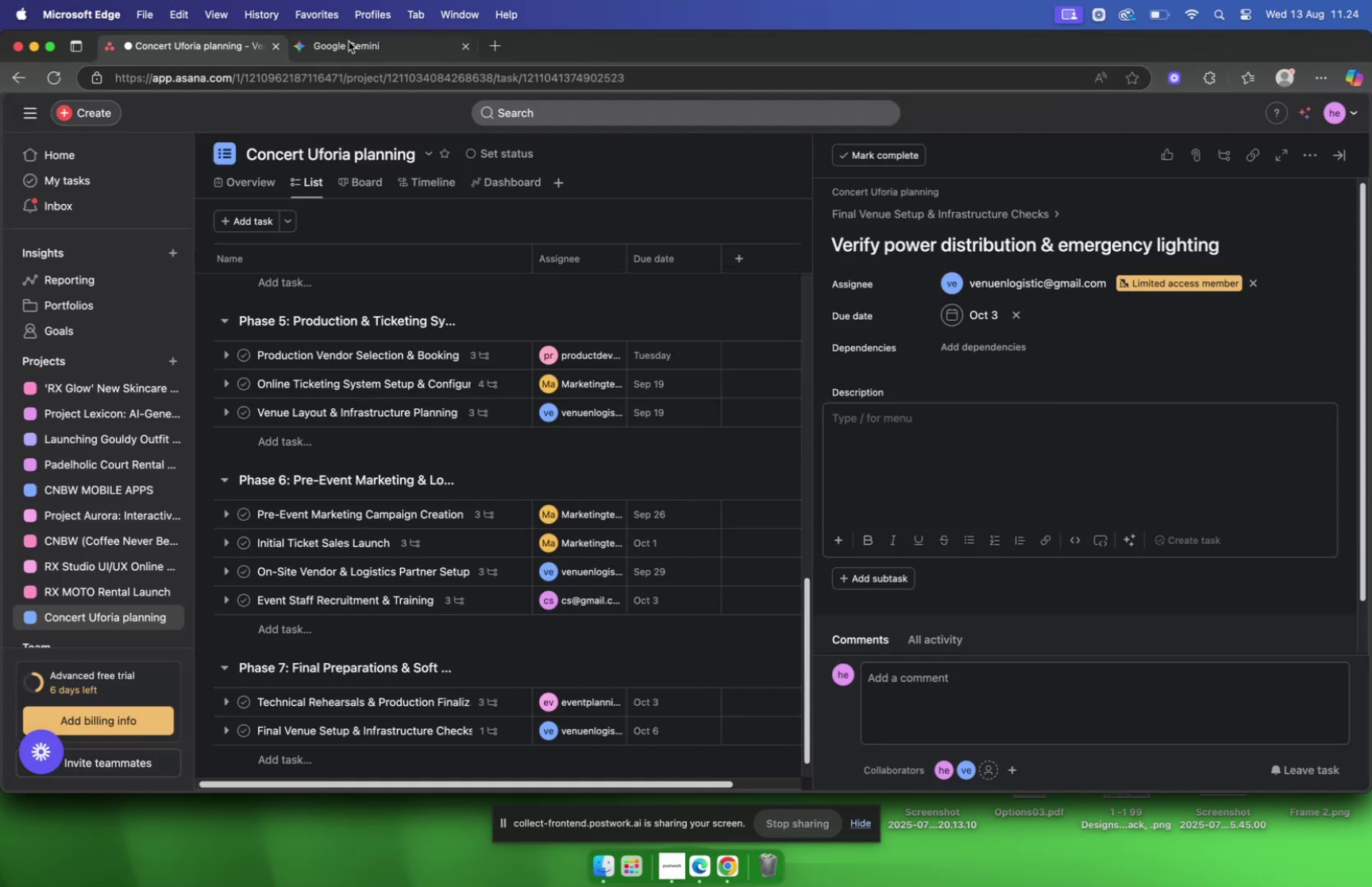 
left_click([376, 46])
 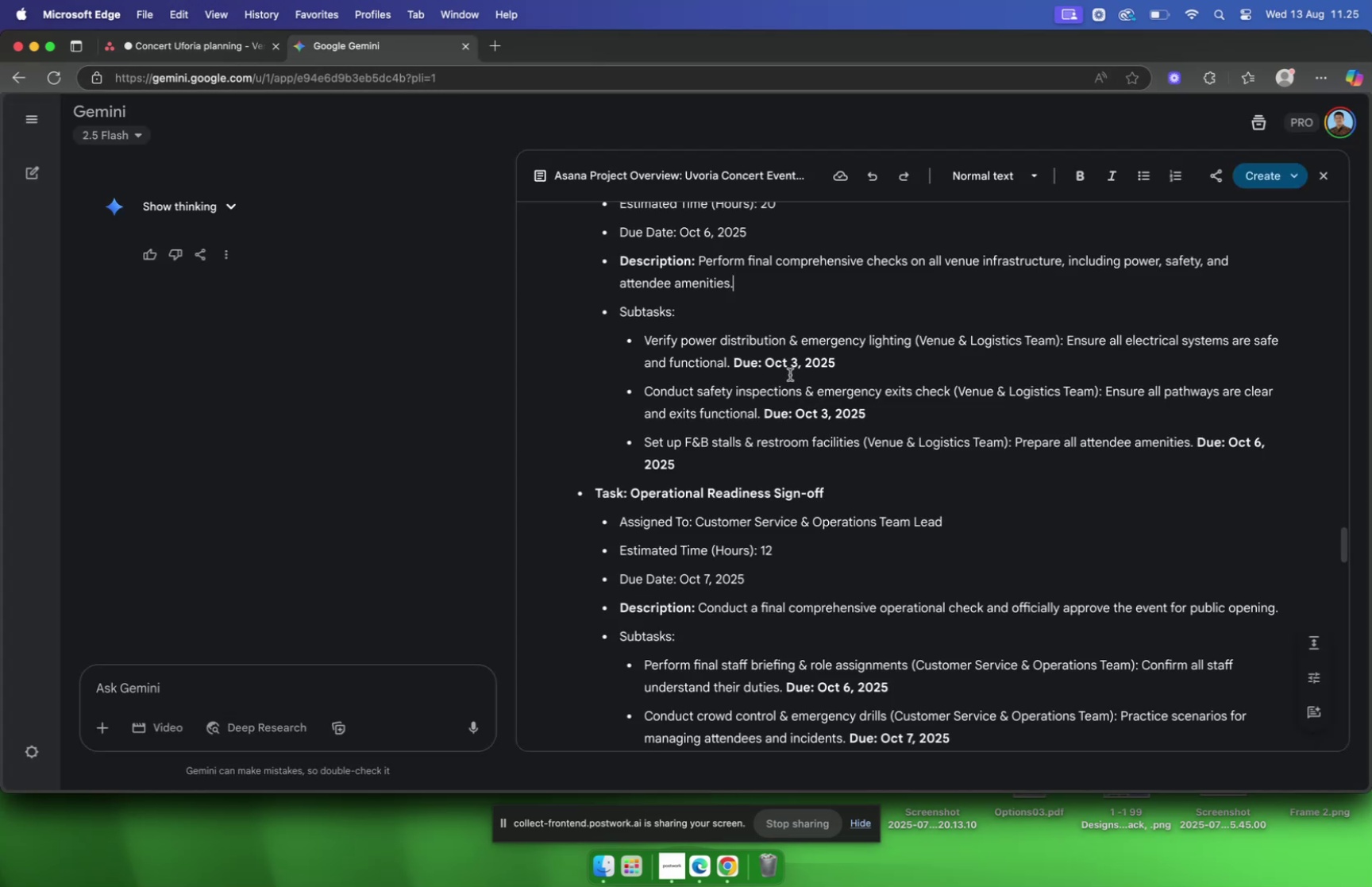 
left_click_drag(start_coordinate=[730, 364], to_coordinate=[1069, 334])
 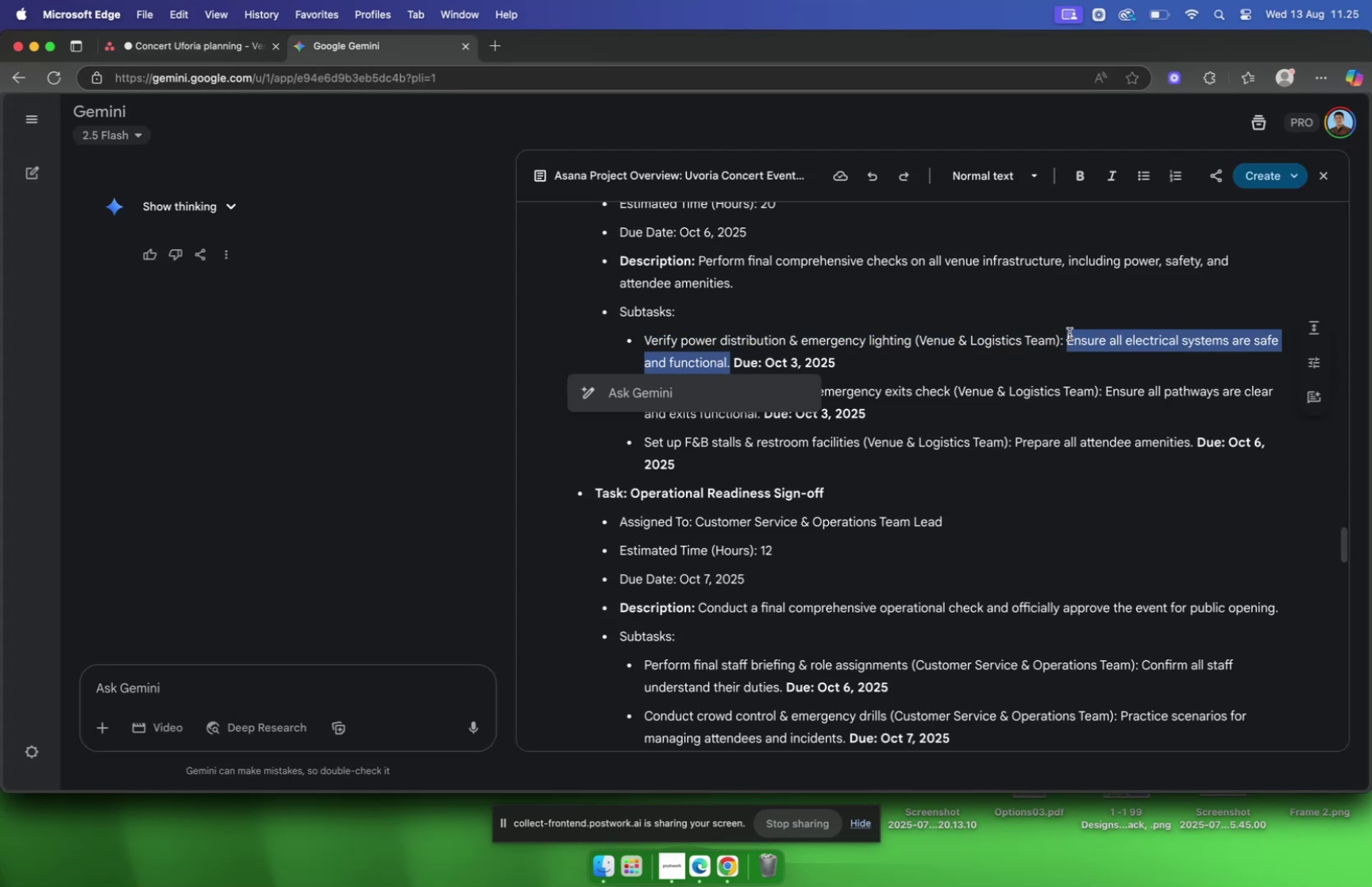 
key(Meta+C)
 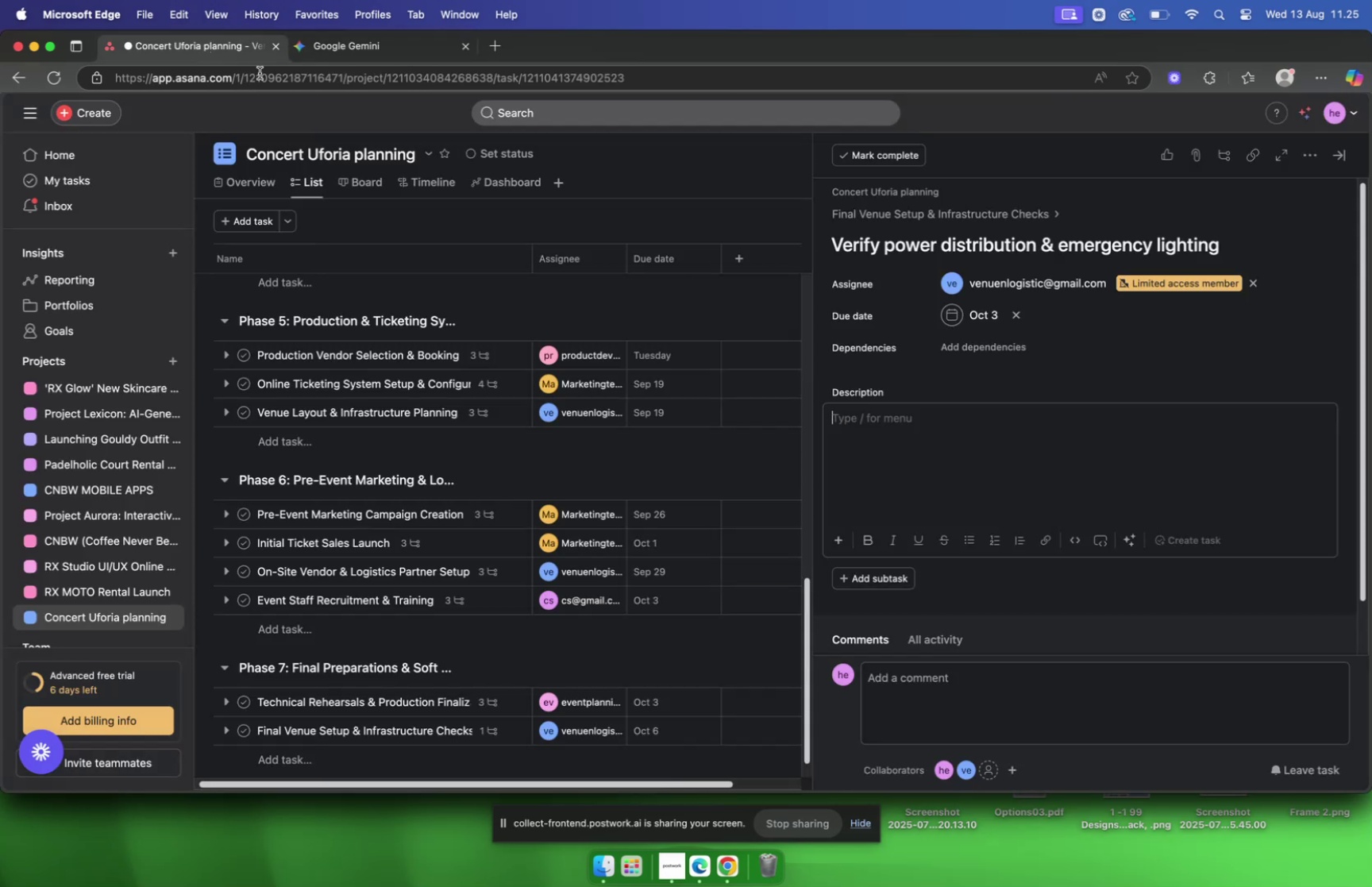 
key(Meta+V)
 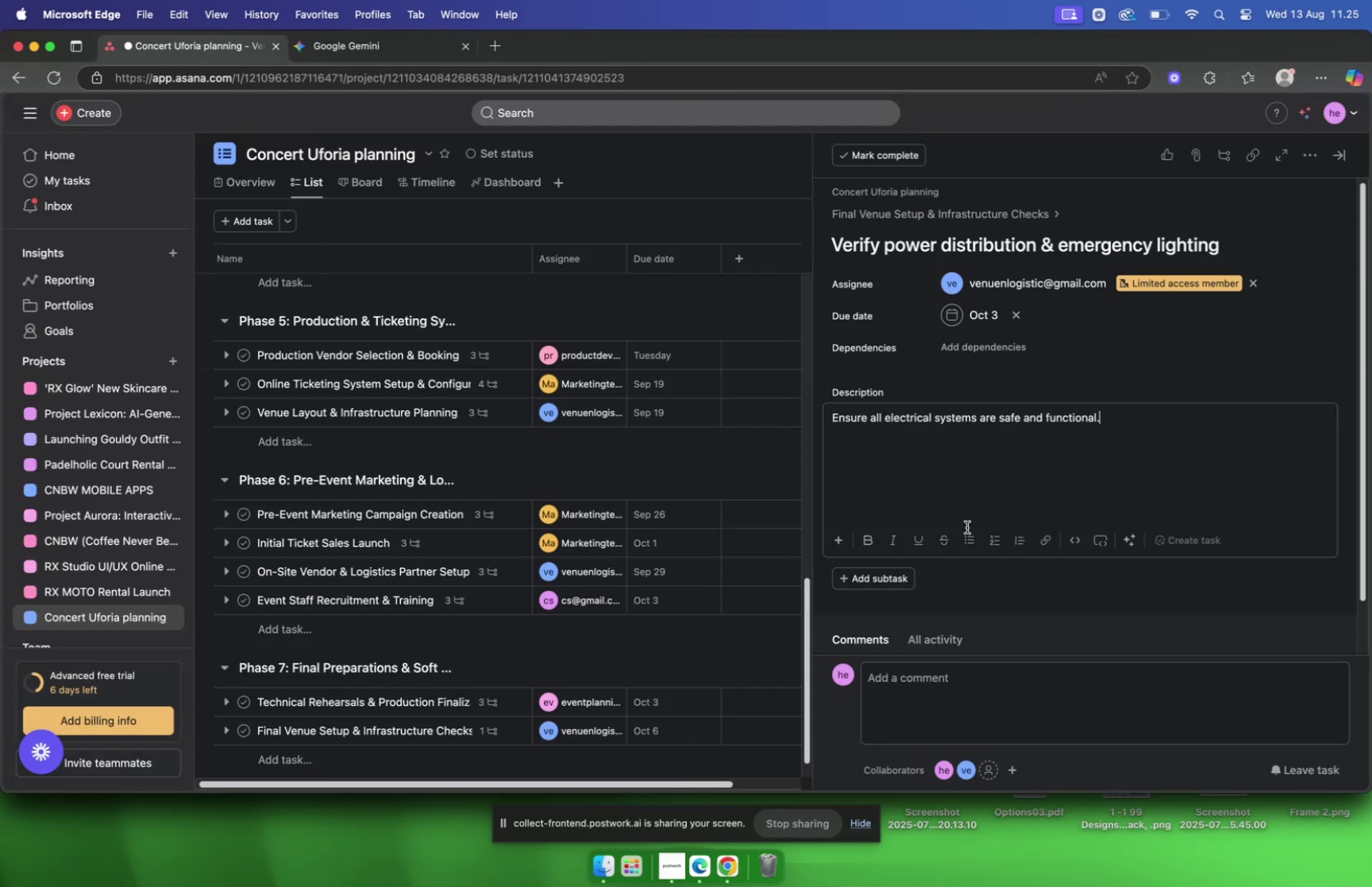 
left_click([984, 604])
 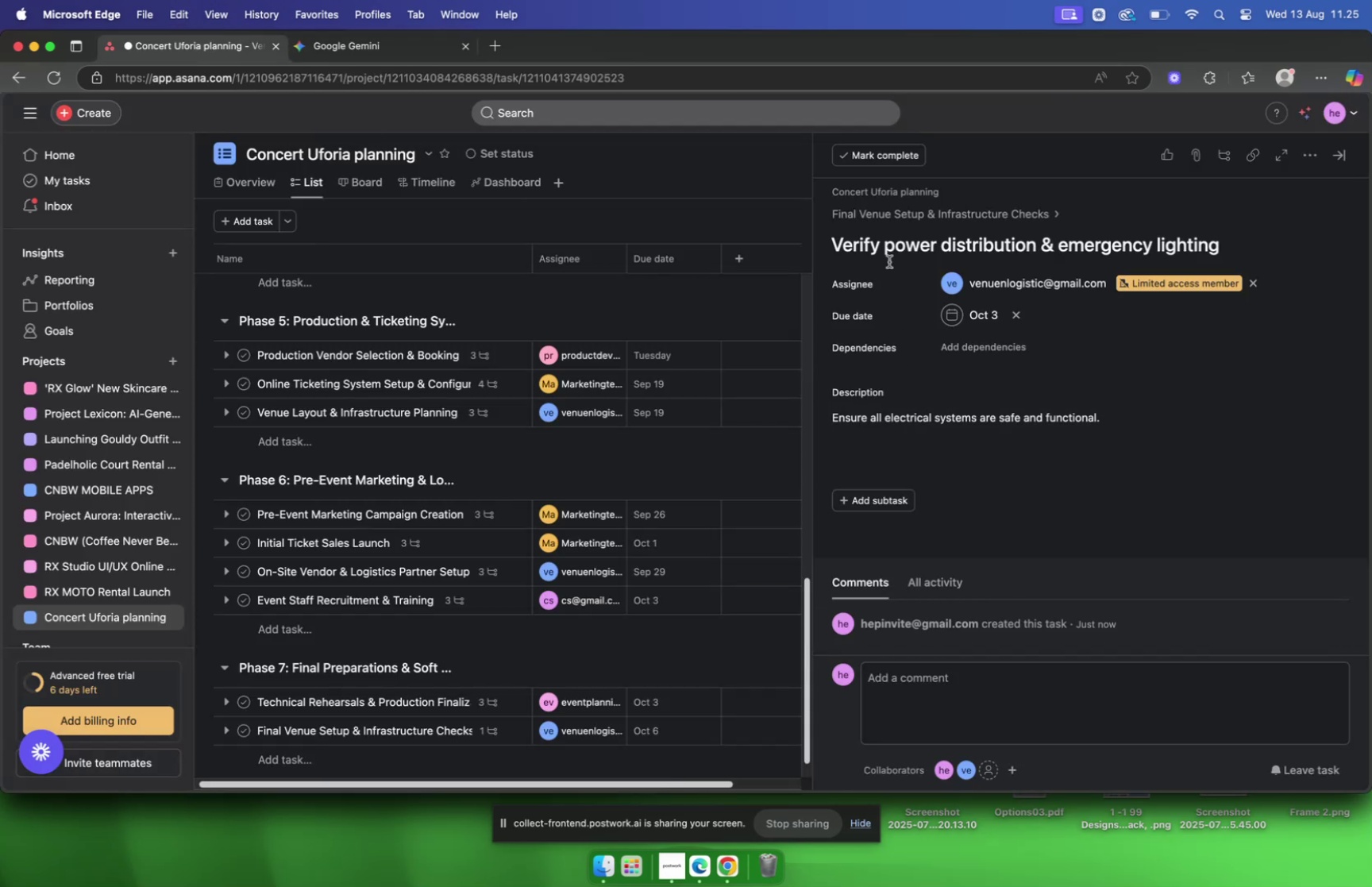 
left_click([895, 218])
 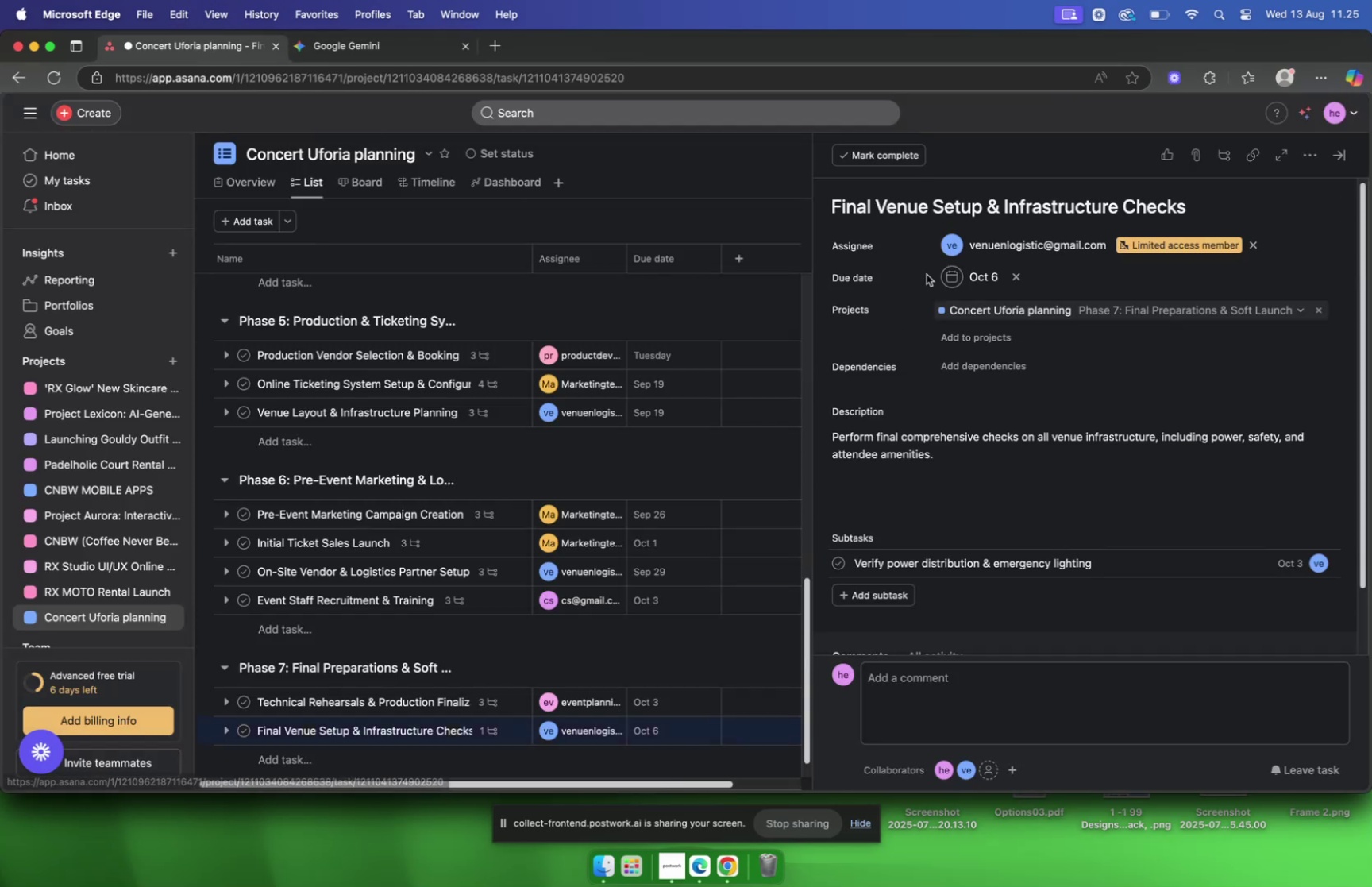 
scroll: coordinate [961, 305], scroll_direction: down, amount: 10.0
 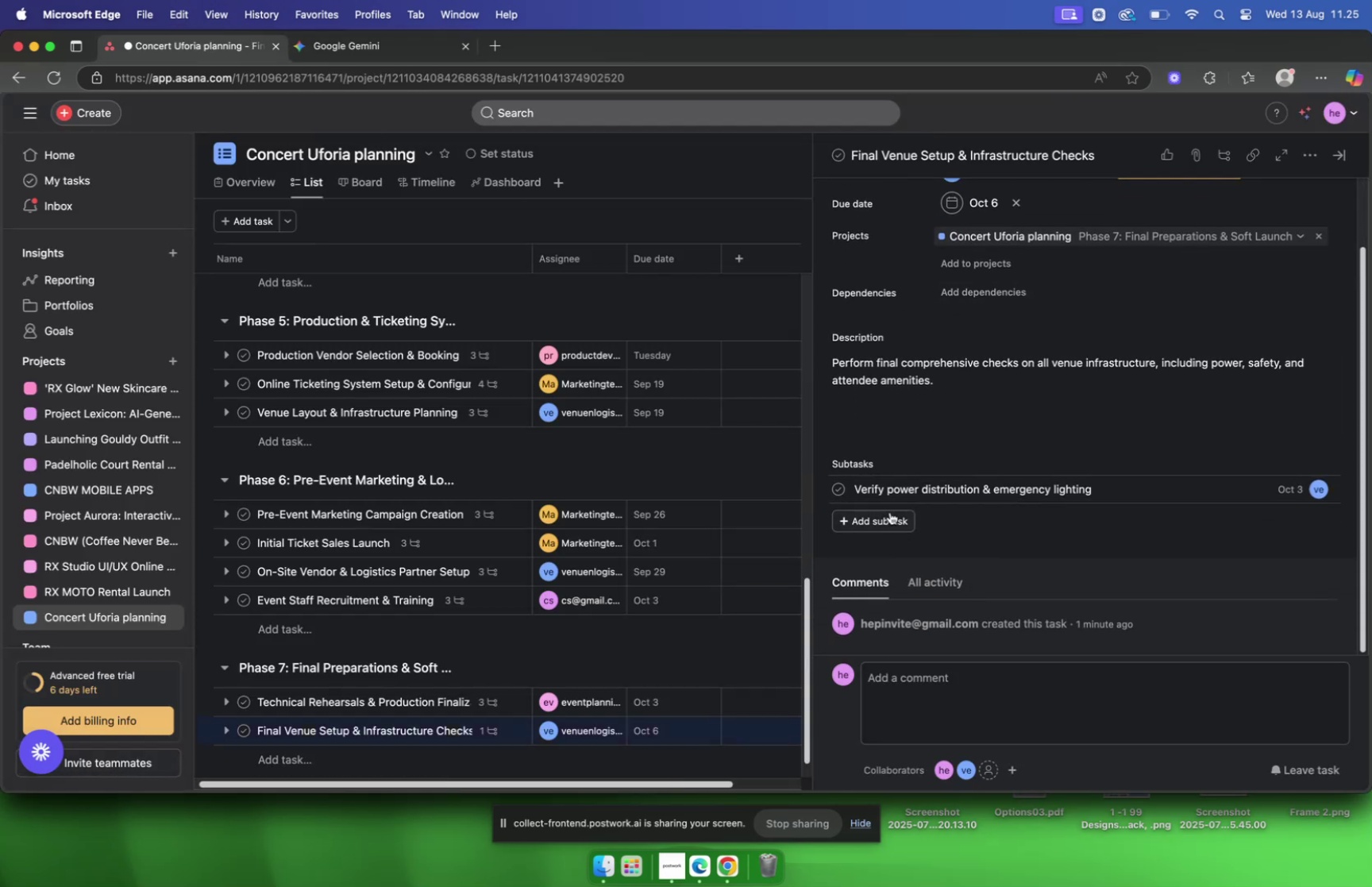 
left_click([889, 515])
 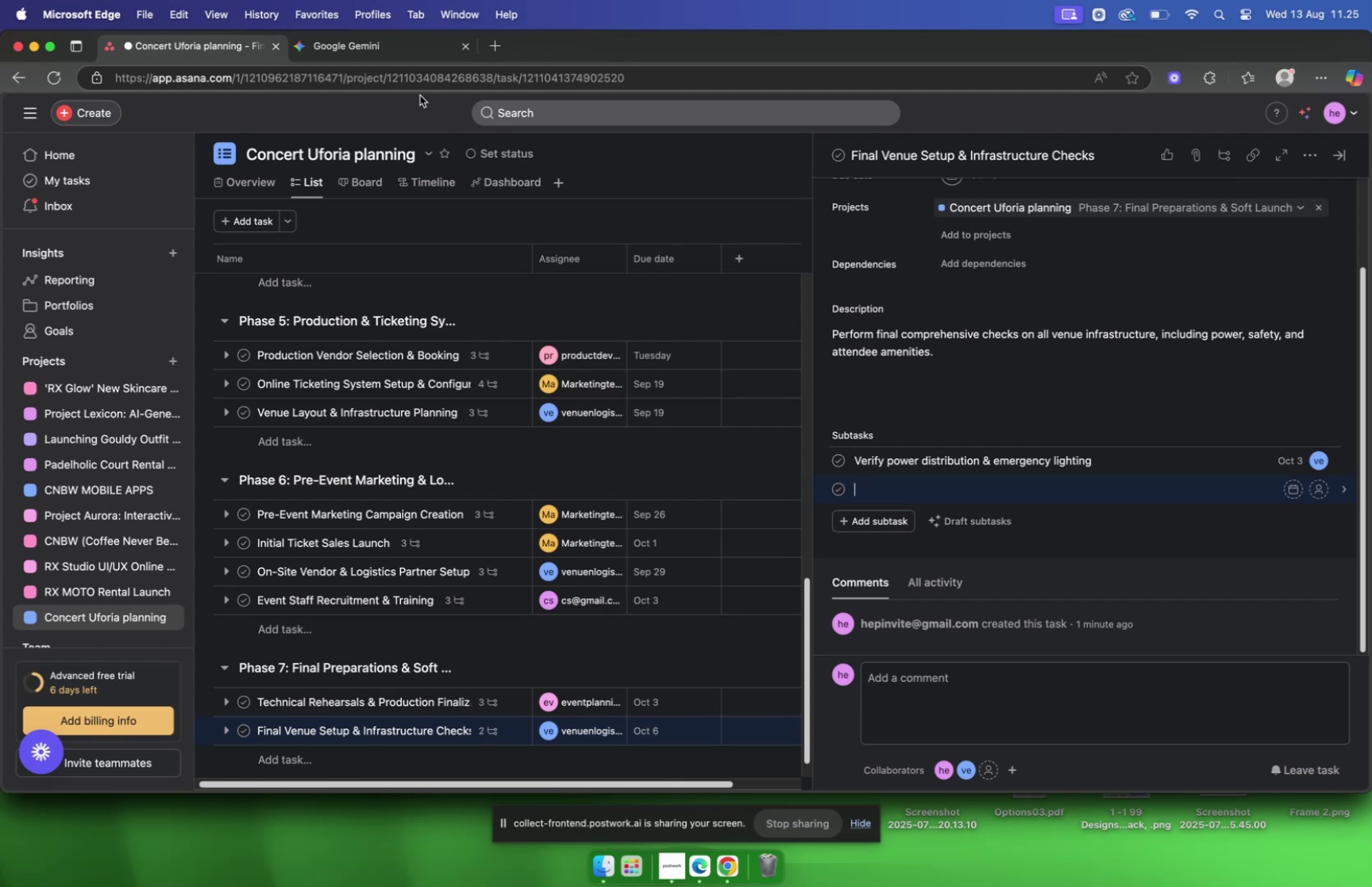 
left_click([372, 54])
 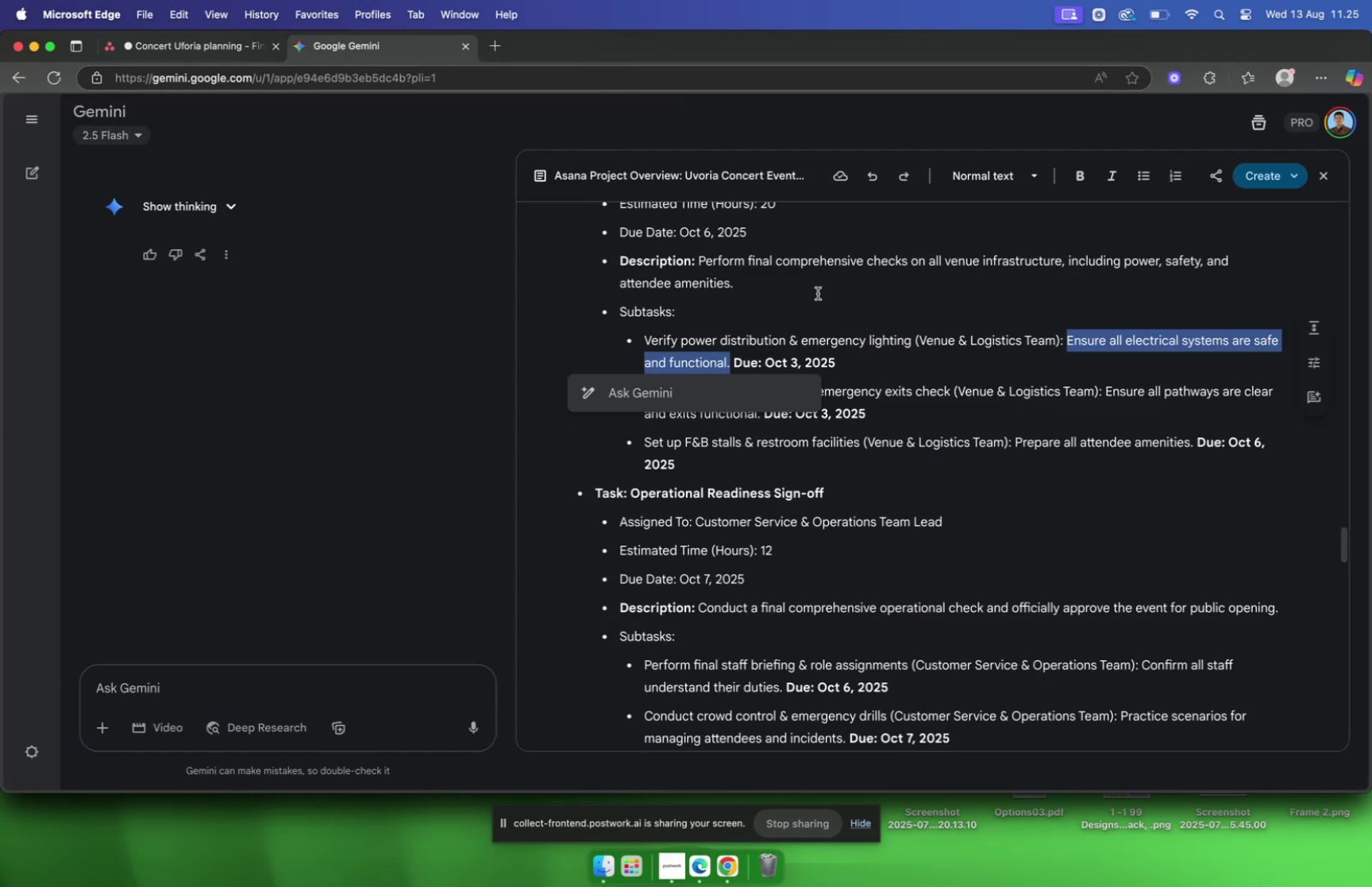 
left_click([818, 293])
 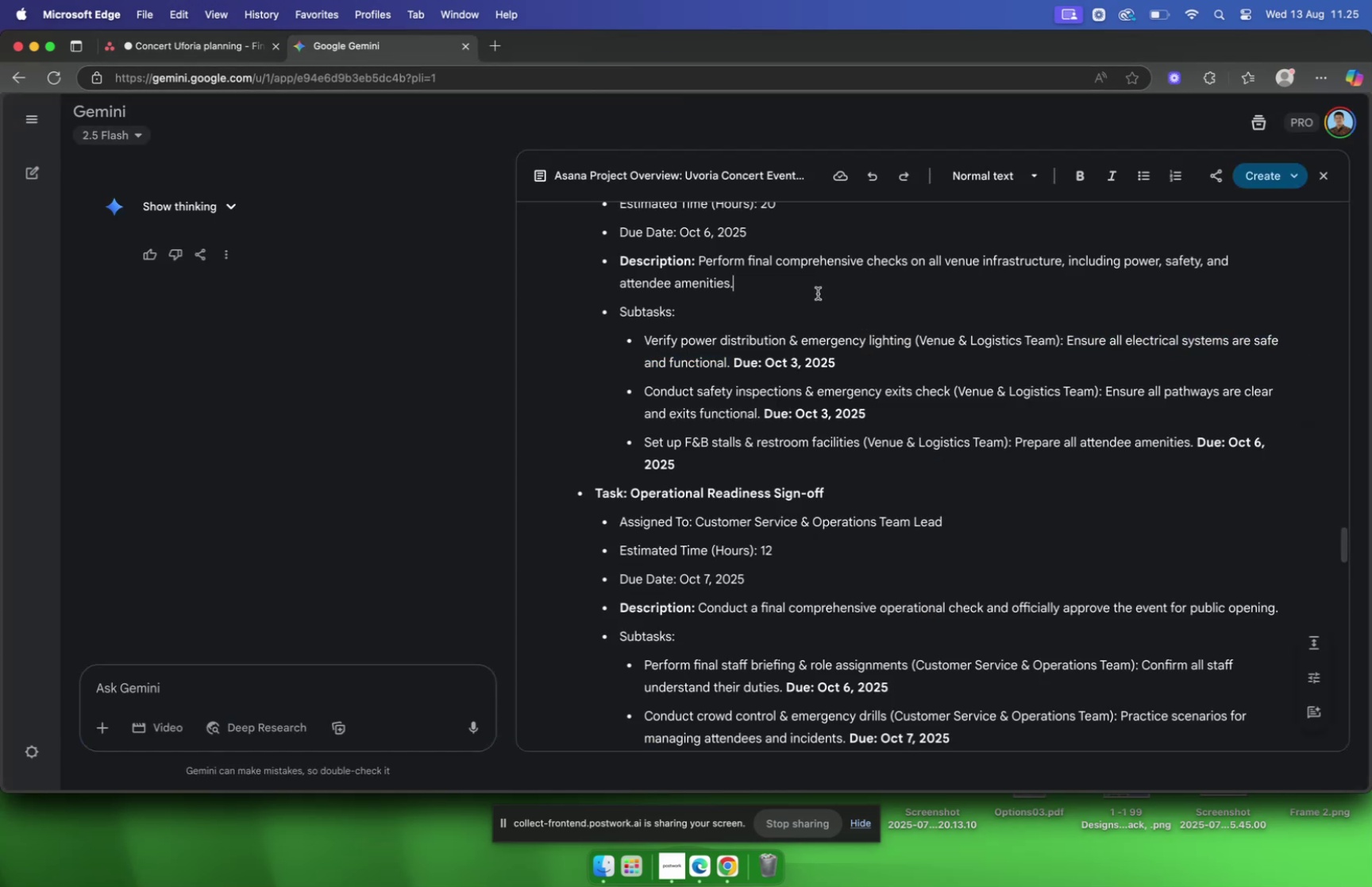 
scroll: coordinate [829, 299], scroll_direction: down, amount: 7.0
 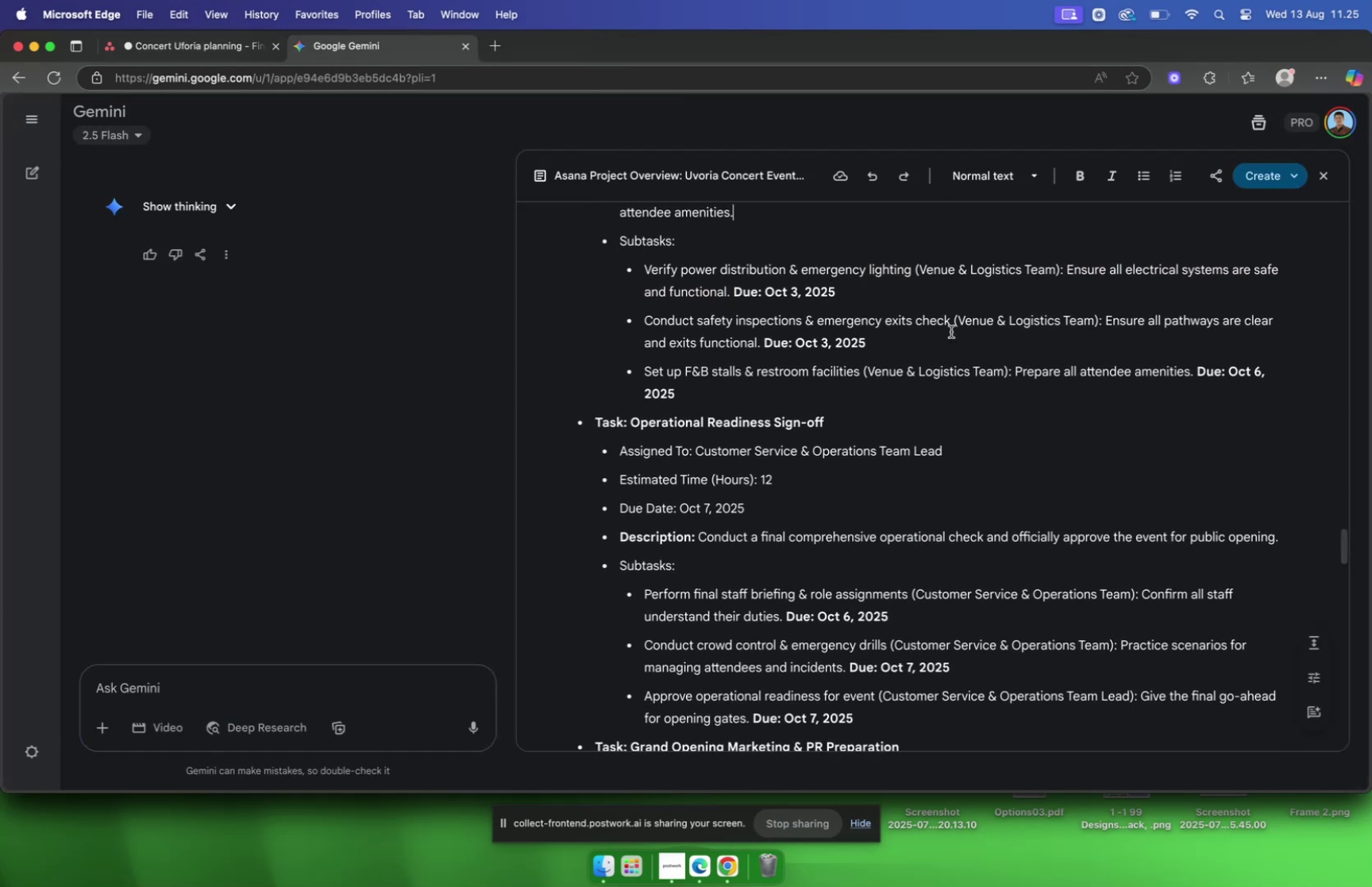 
left_click_drag(start_coordinate=[950, 330], to_coordinate=[648, 318])
 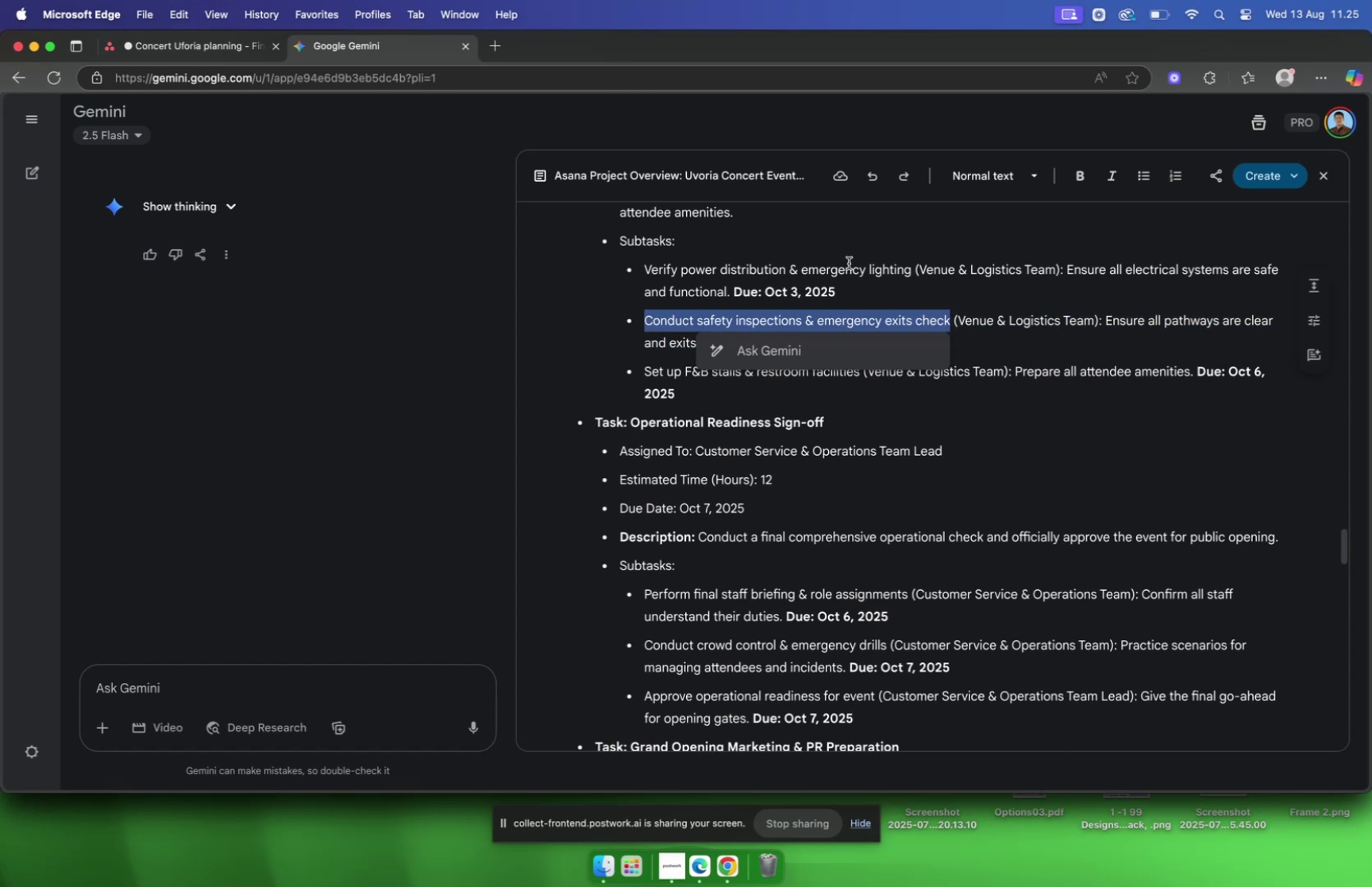 
key(Meta+C)
 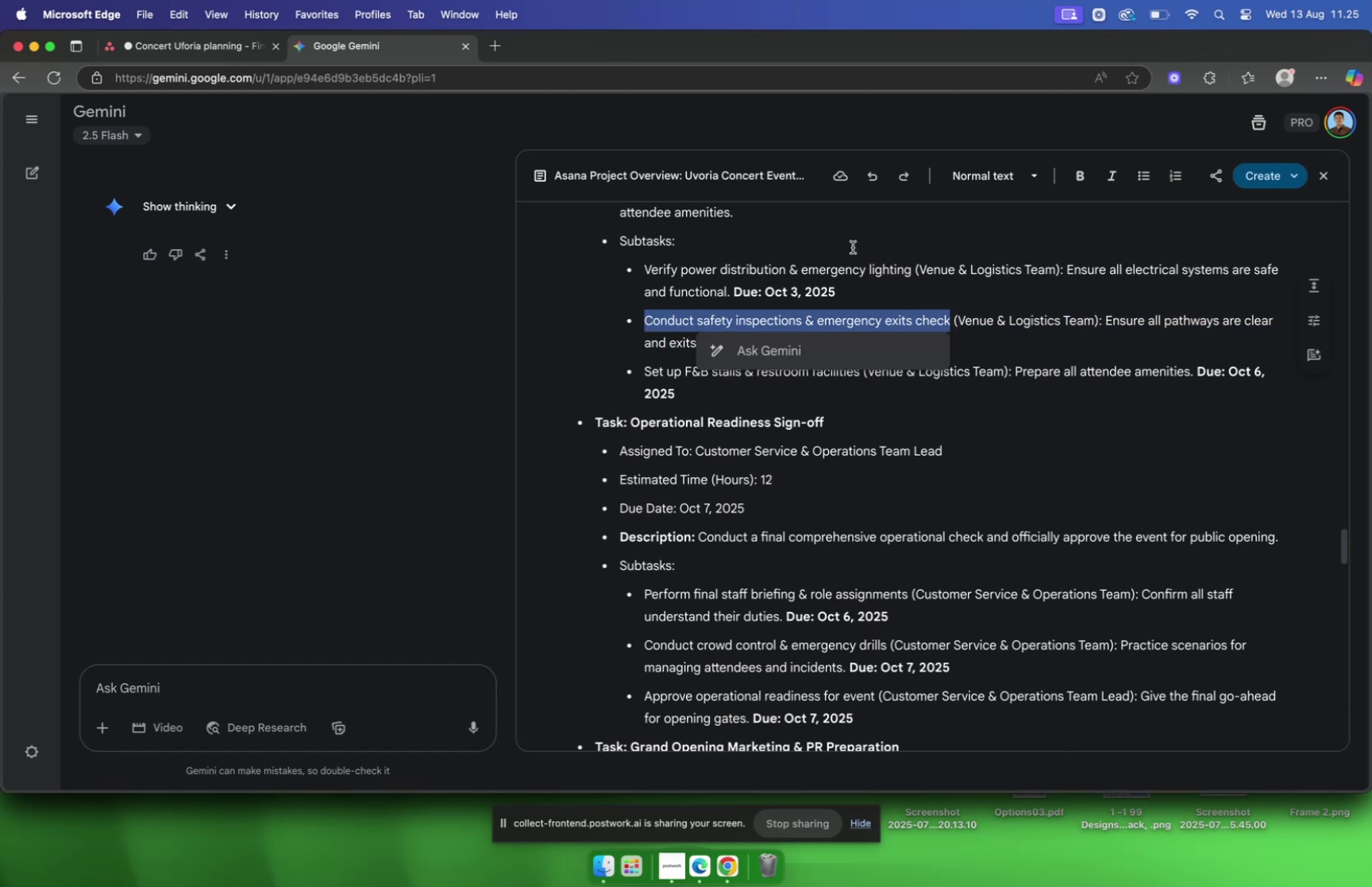 
key(Meta+C)
 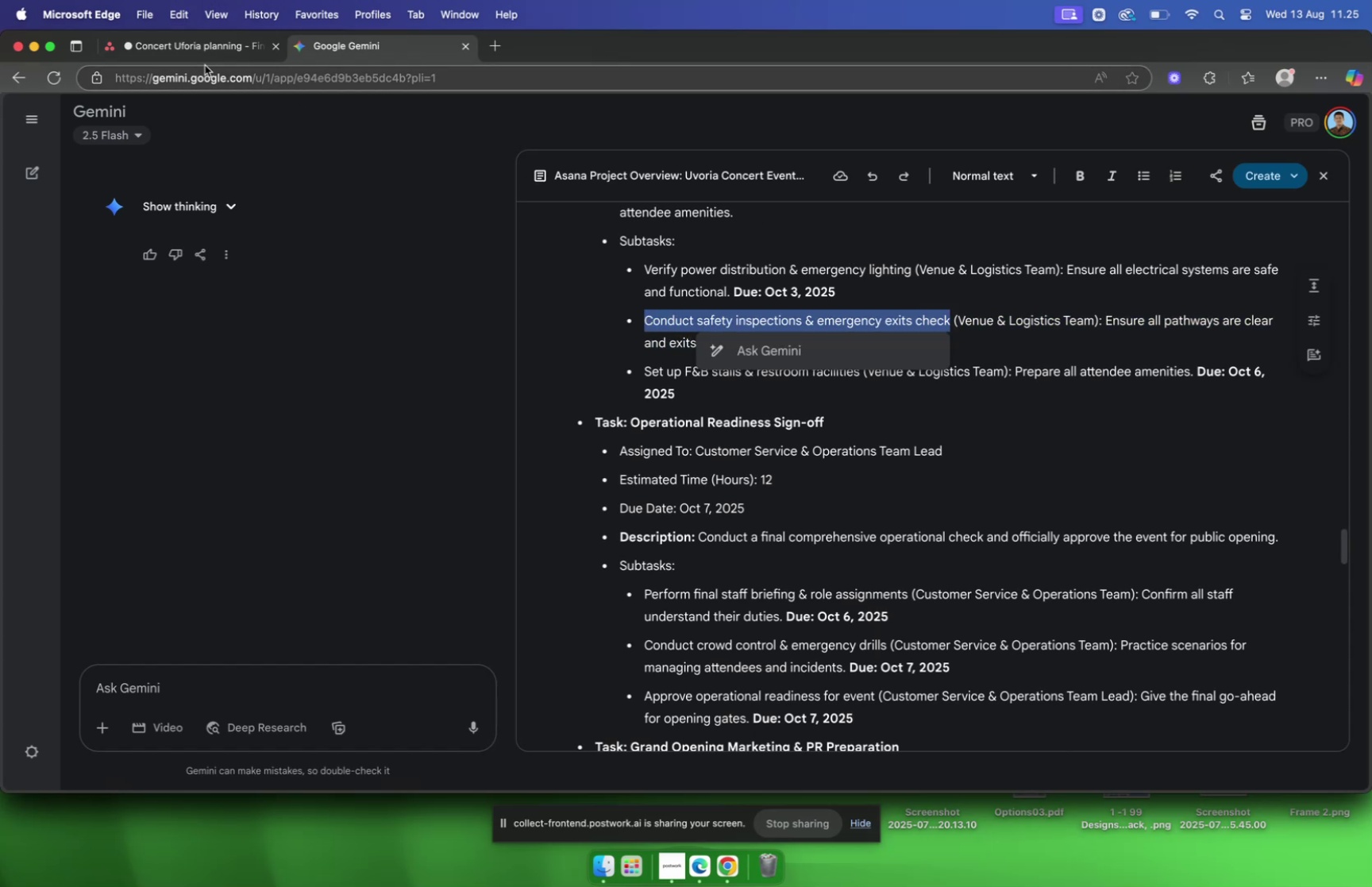 
left_click([195, 51])
 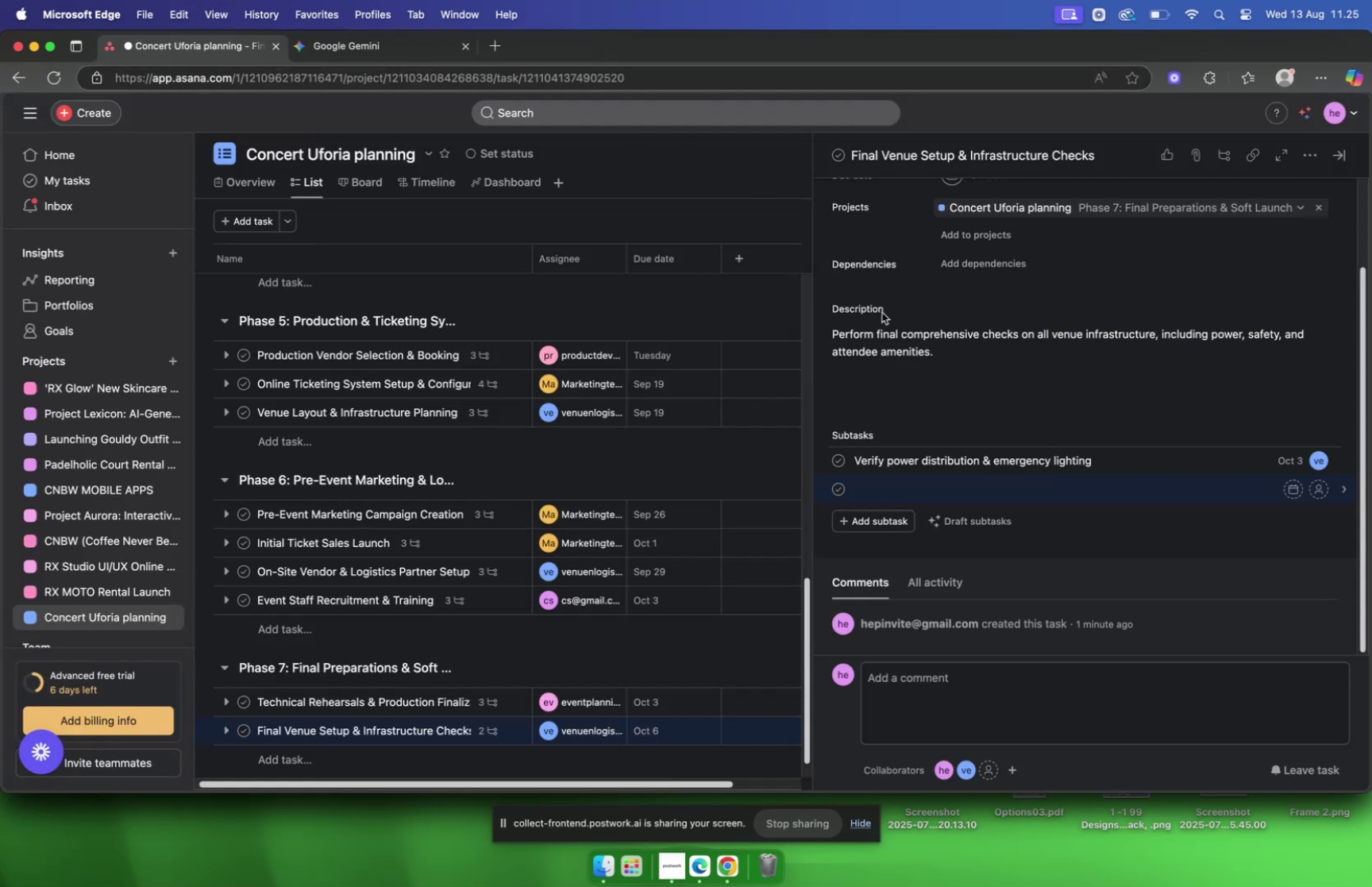 
key(Meta+V)
 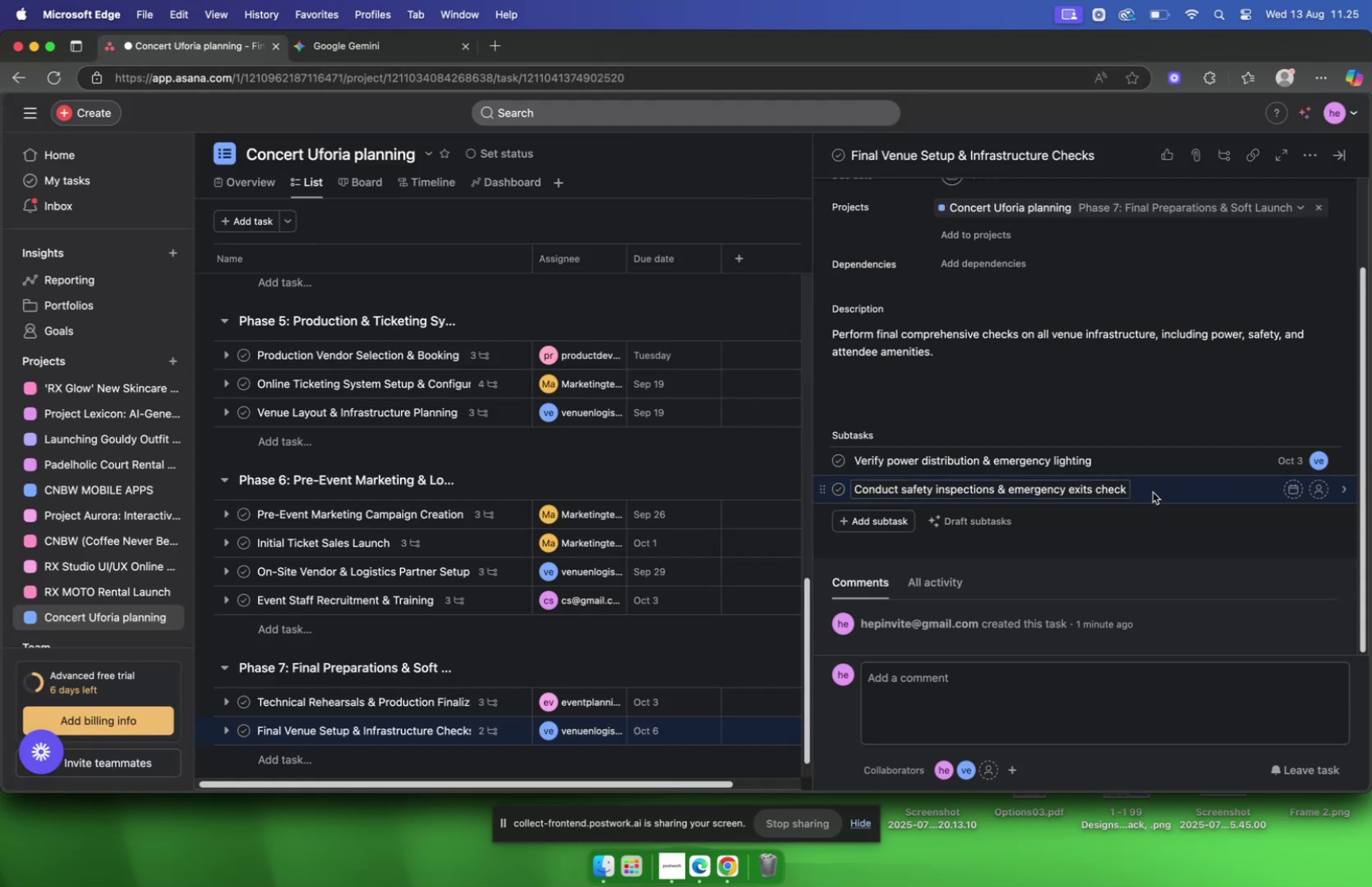 
left_click([1154, 490])
 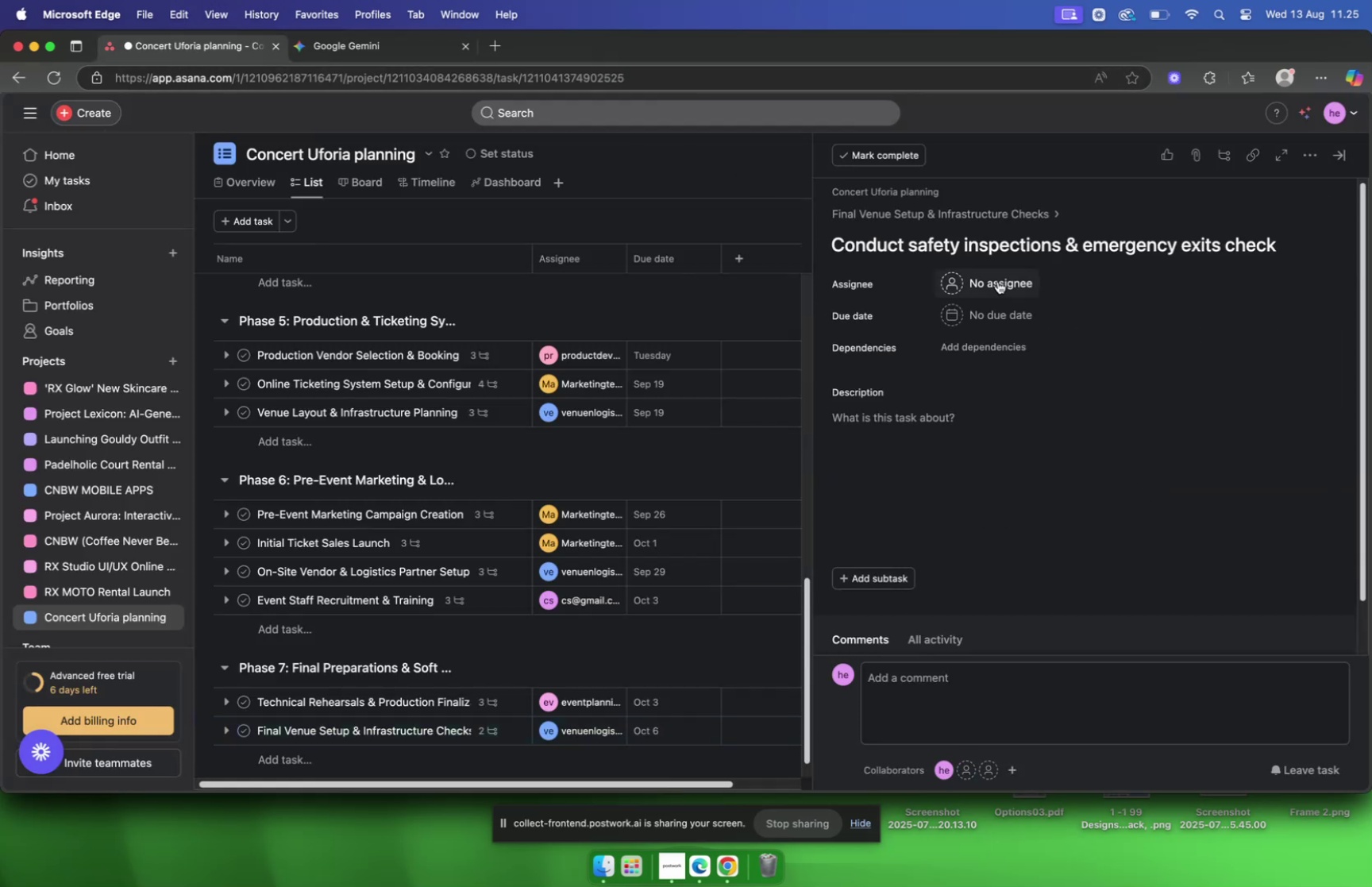 
left_click([998, 281])
 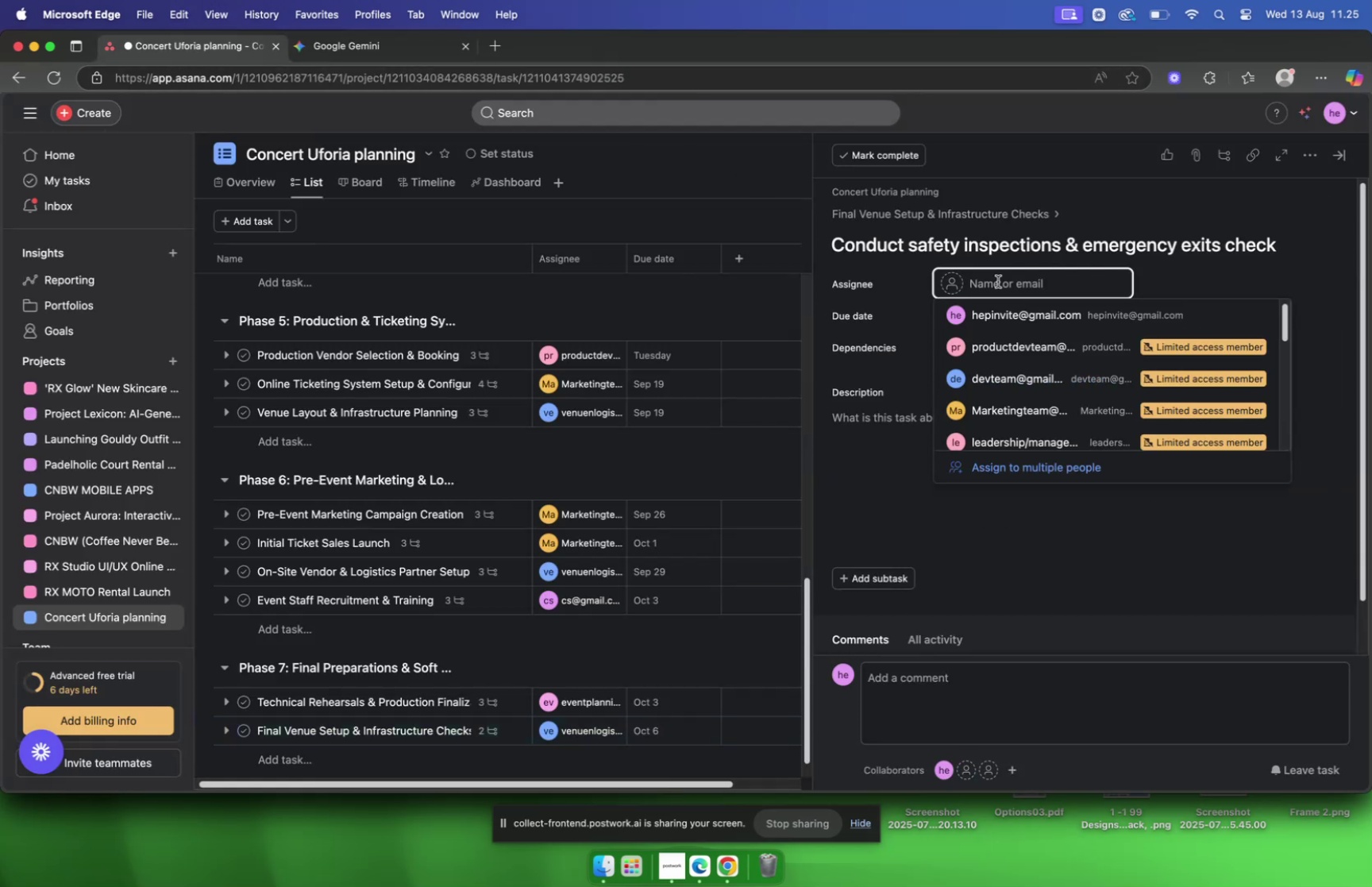 
type(veb)
key(Backspace)
type(n)
 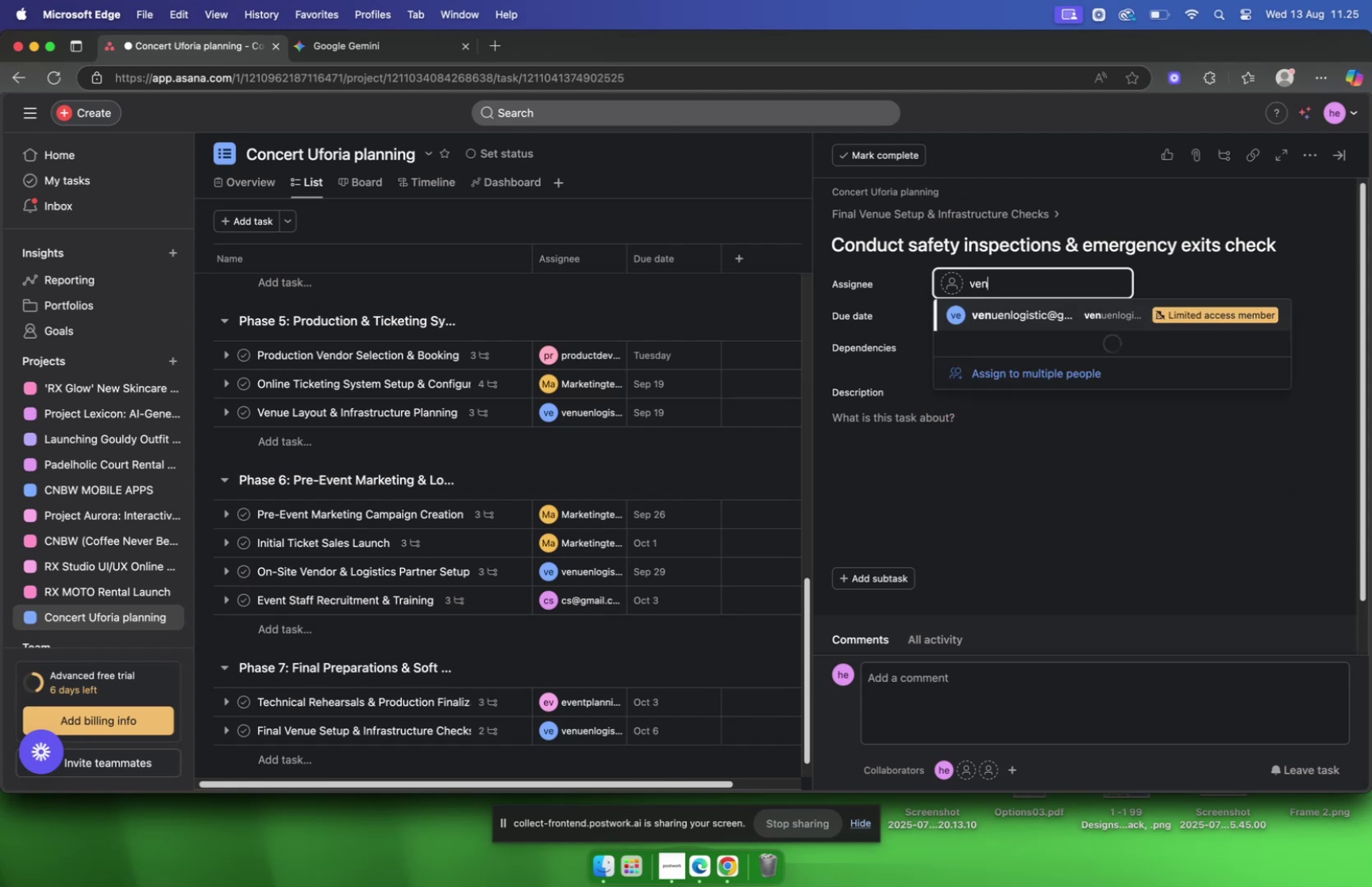 
key(Enter)
 